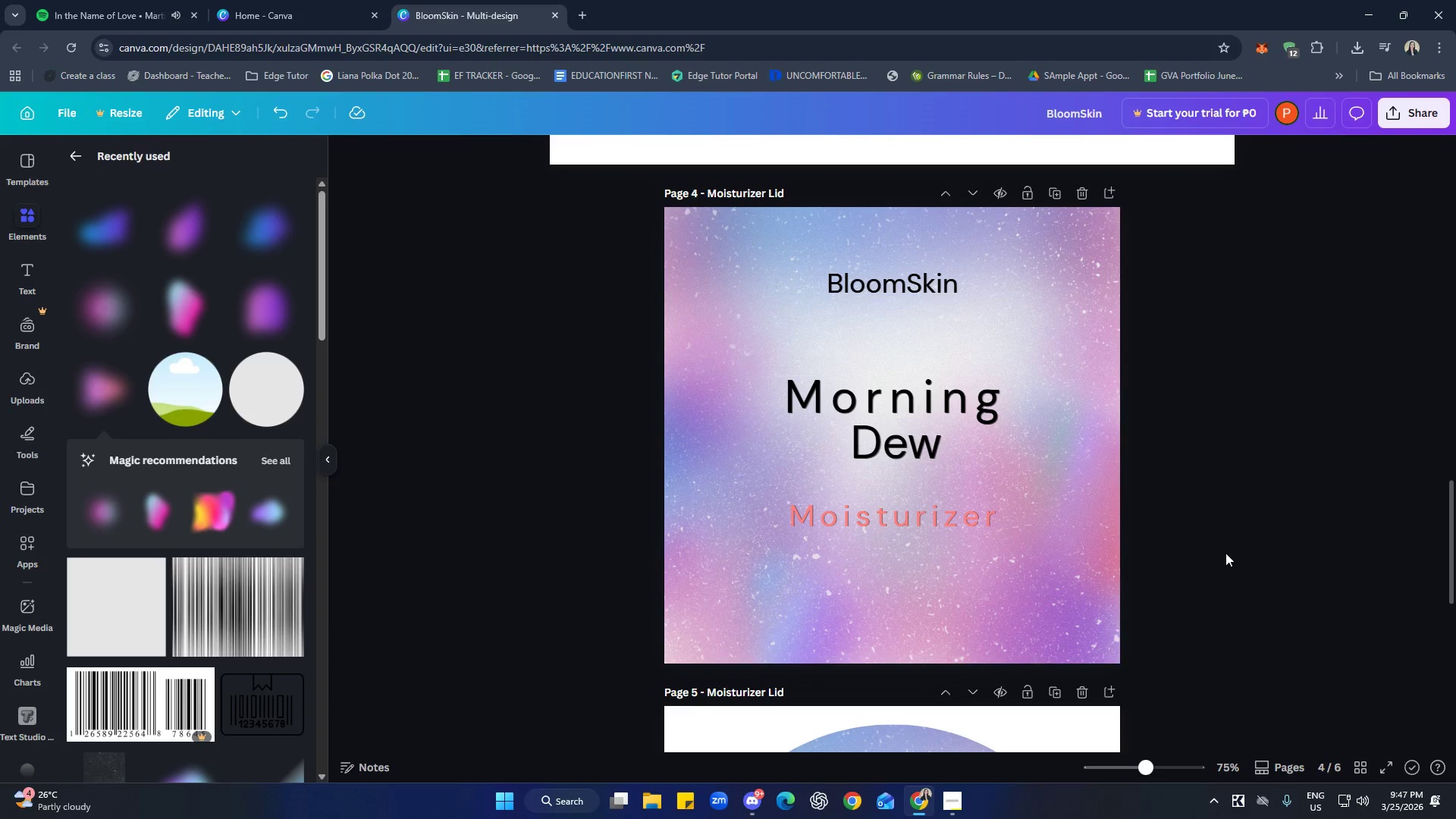 
scroll: coordinate [1223, 557], scroll_direction: down, amount: 12.0
 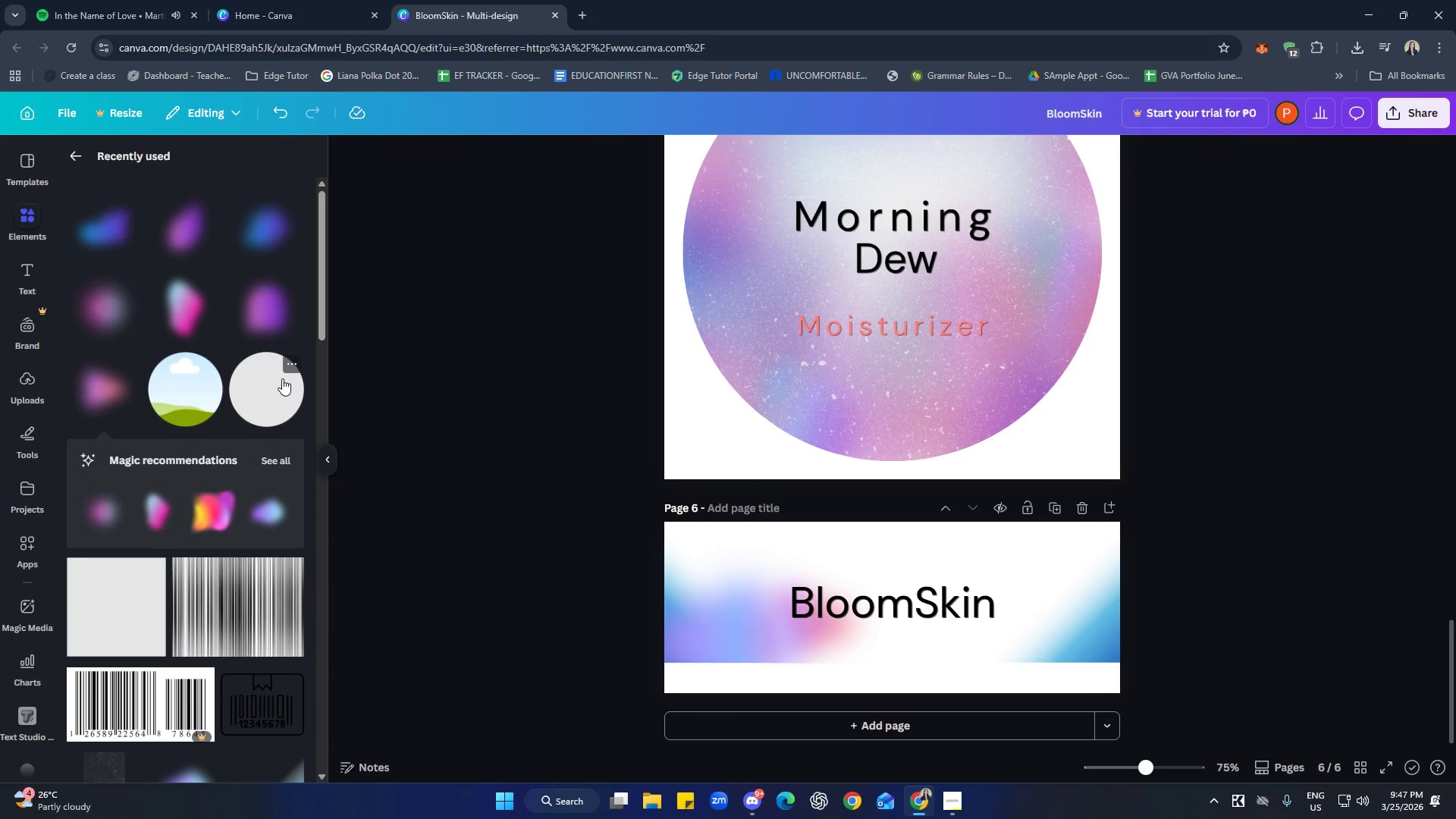 
left_click([190, 310])
 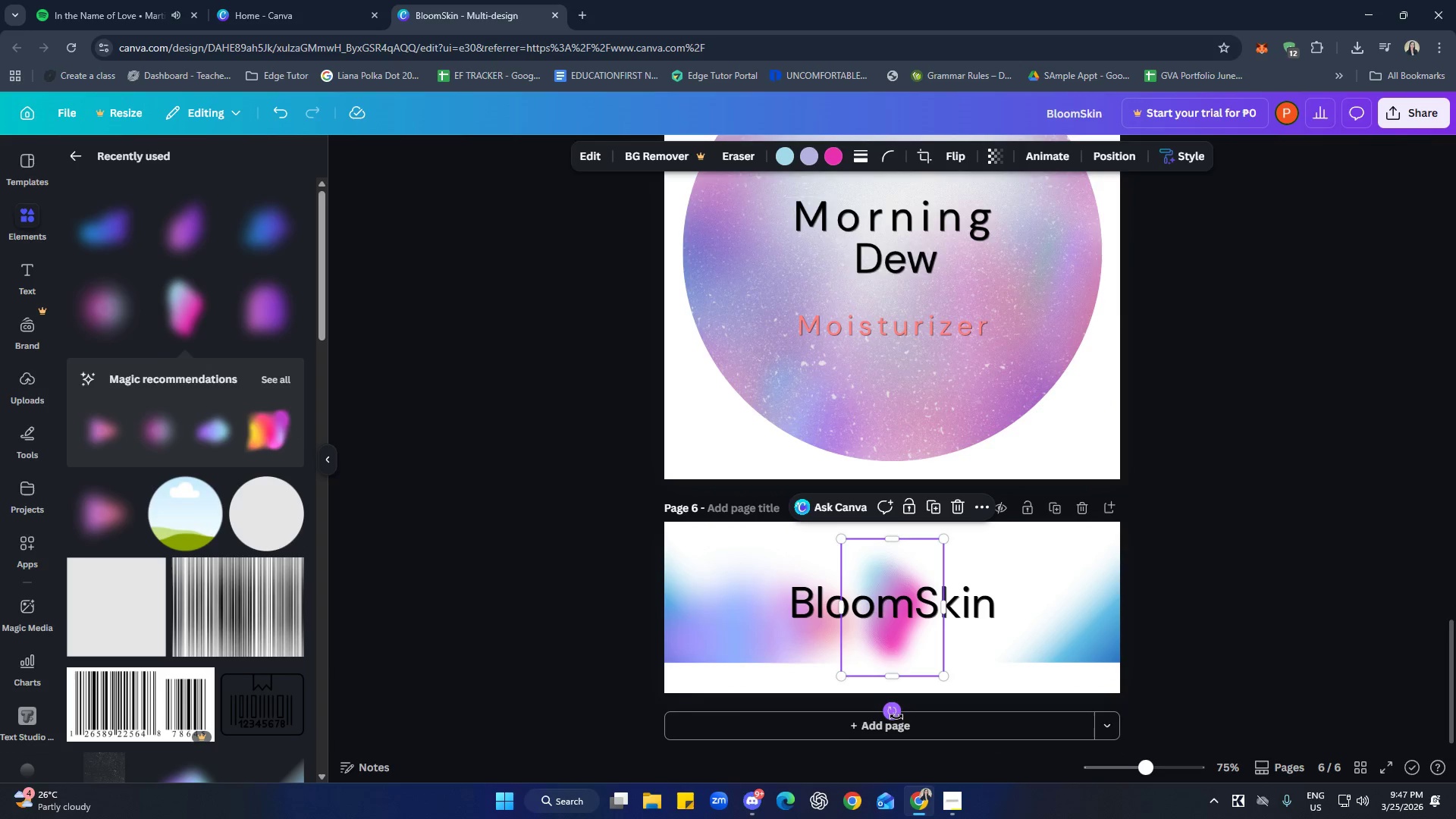 
left_click_drag(start_coordinate=[896, 715], to_coordinate=[972, 604])
 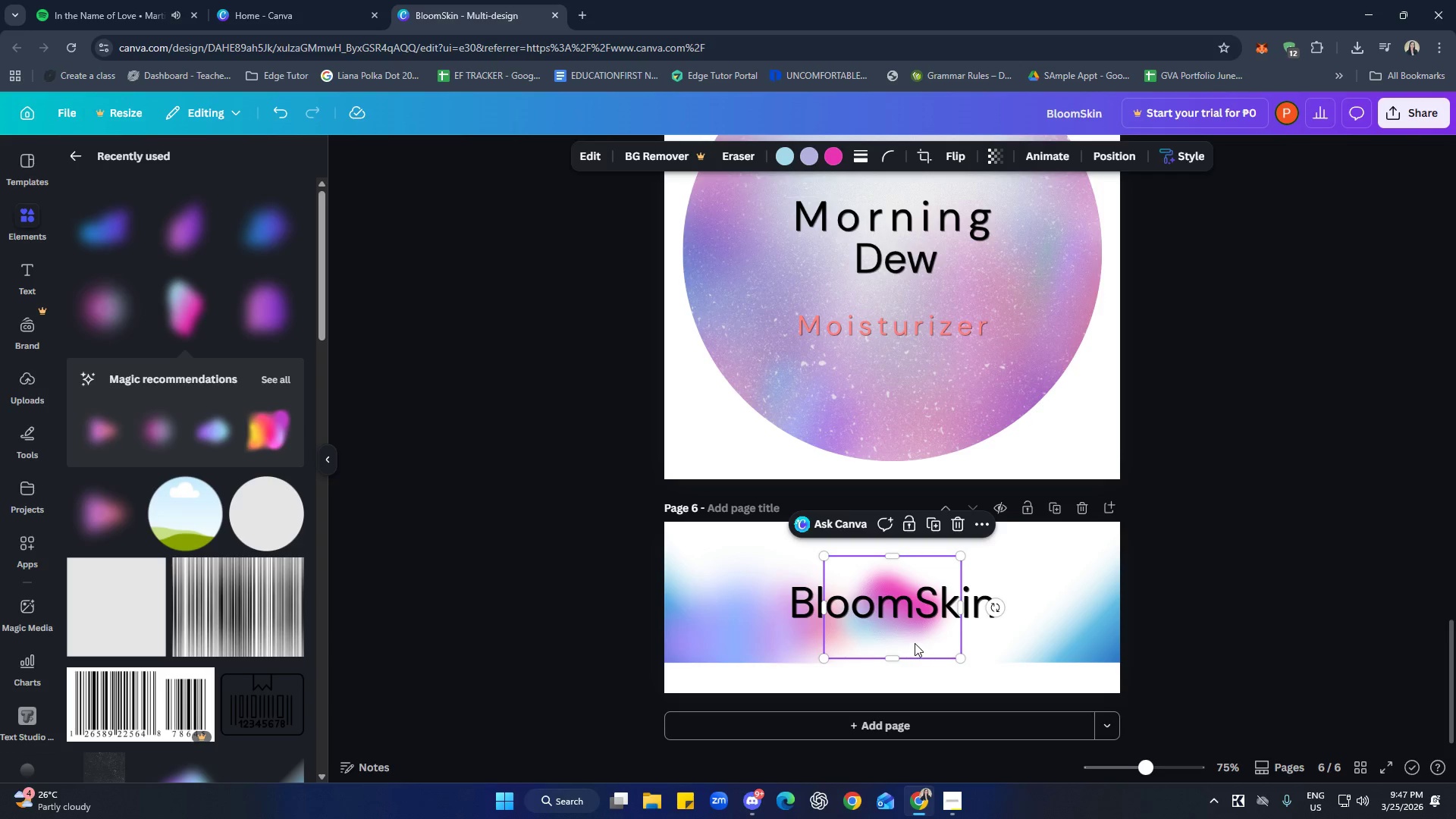 
left_click_drag(start_coordinate=[914, 642], to_coordinate=[893, 664])
 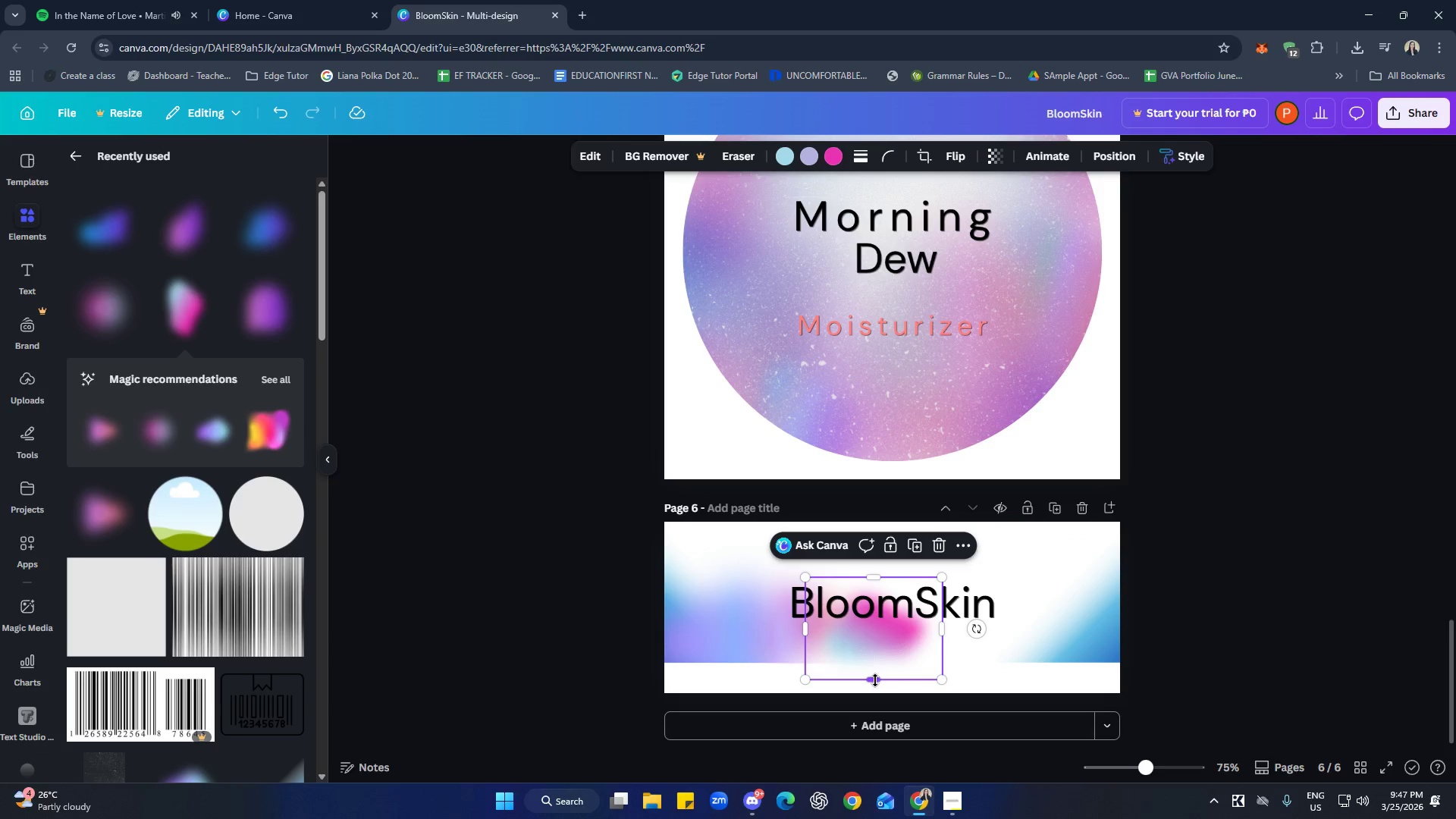 
left_click_drag(start_coordinate=[875, 680], to_coordinate=[878, 665])
 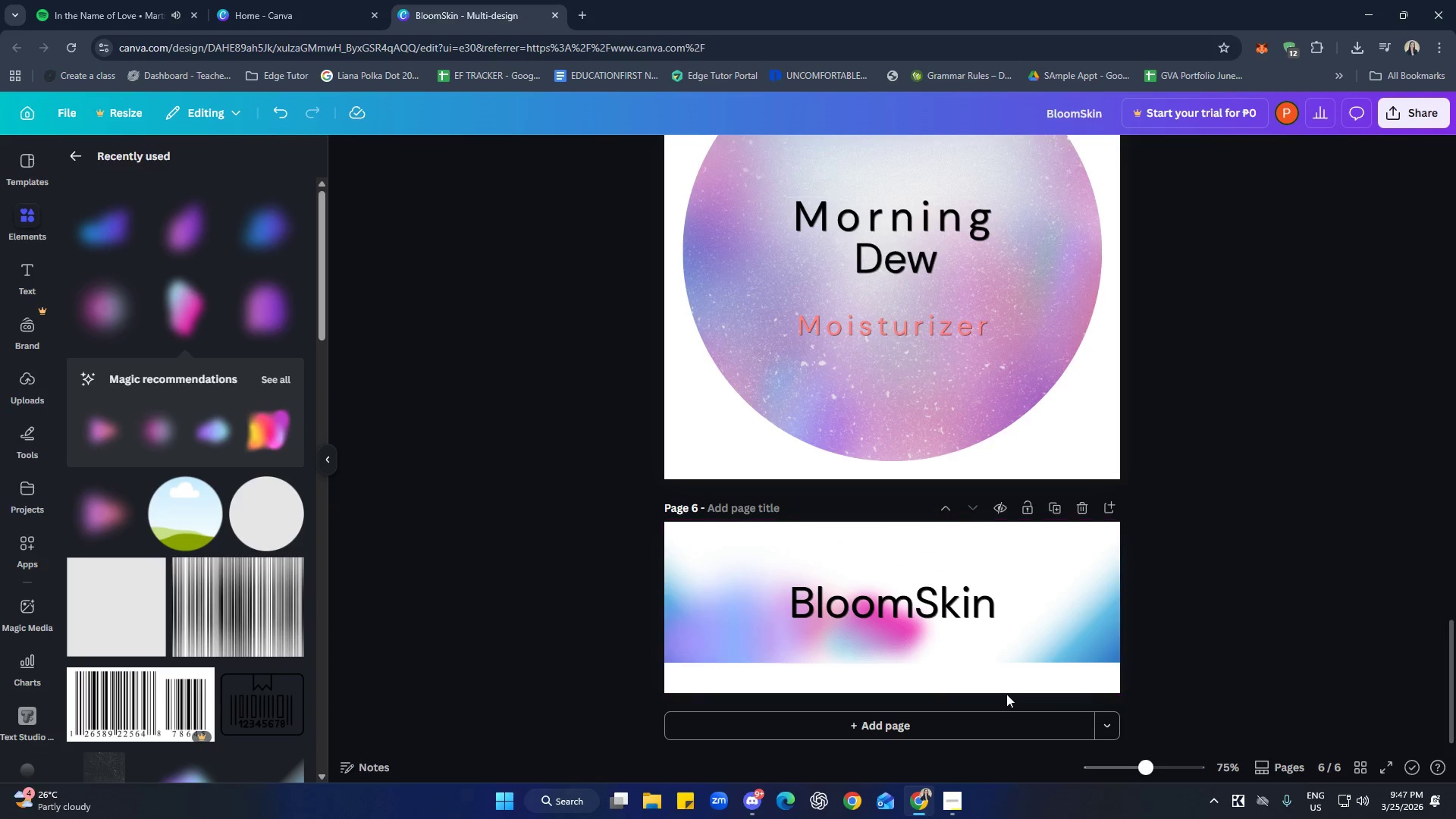 
left_click([877, 640])
 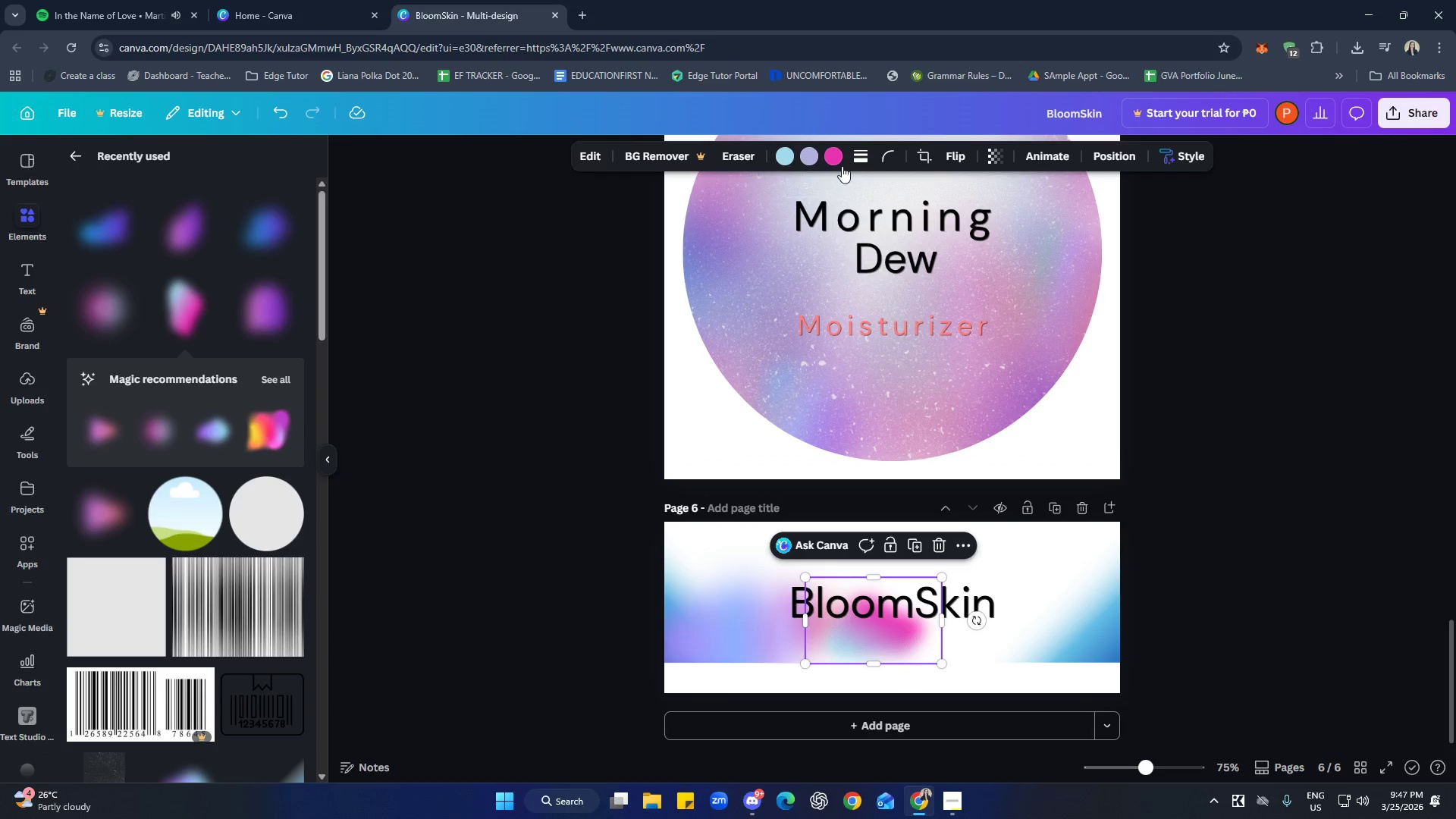 
left_click([836, 155])
 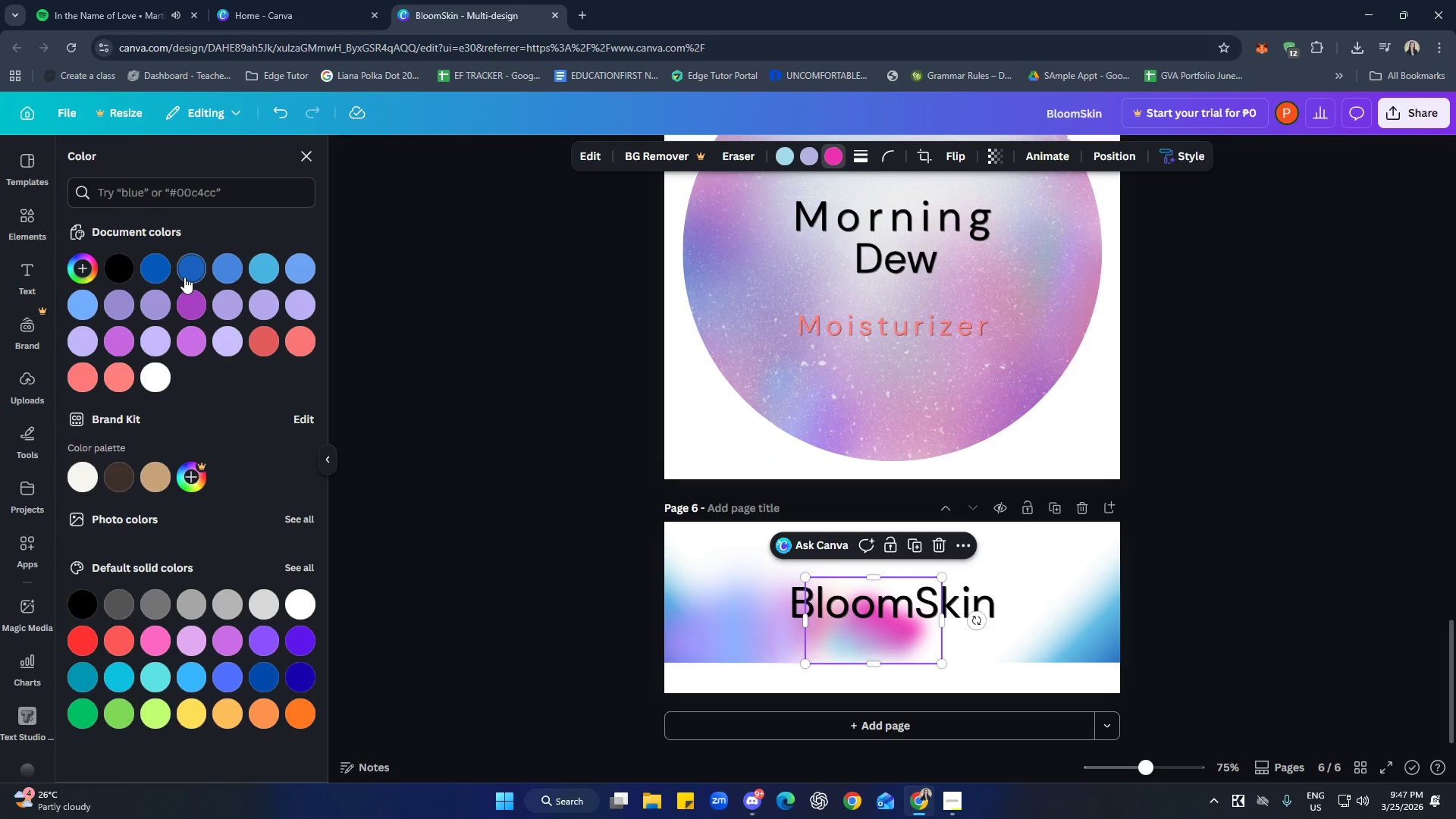 
left_click([160, 268])
 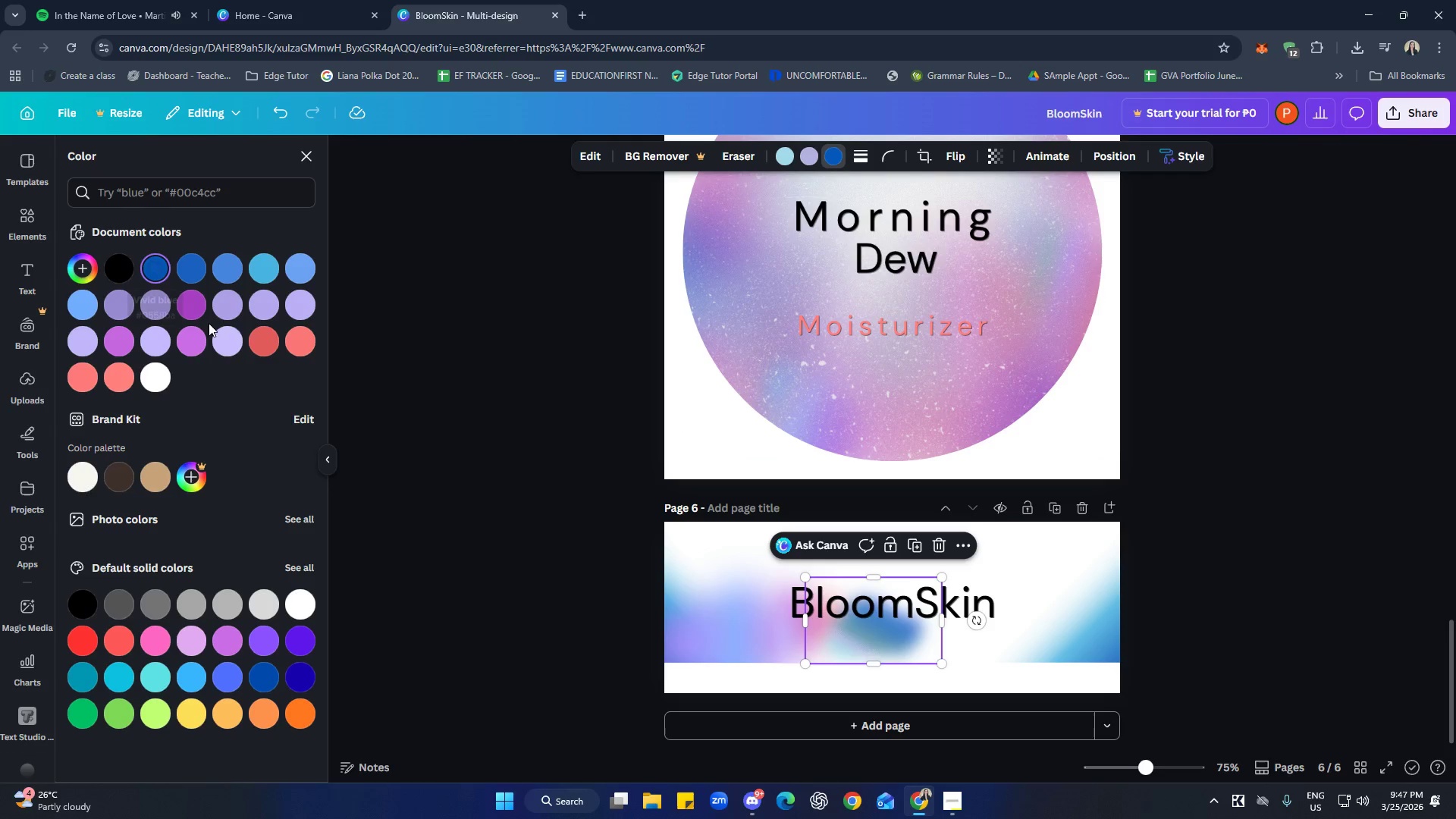 
left_click([225, 342])
 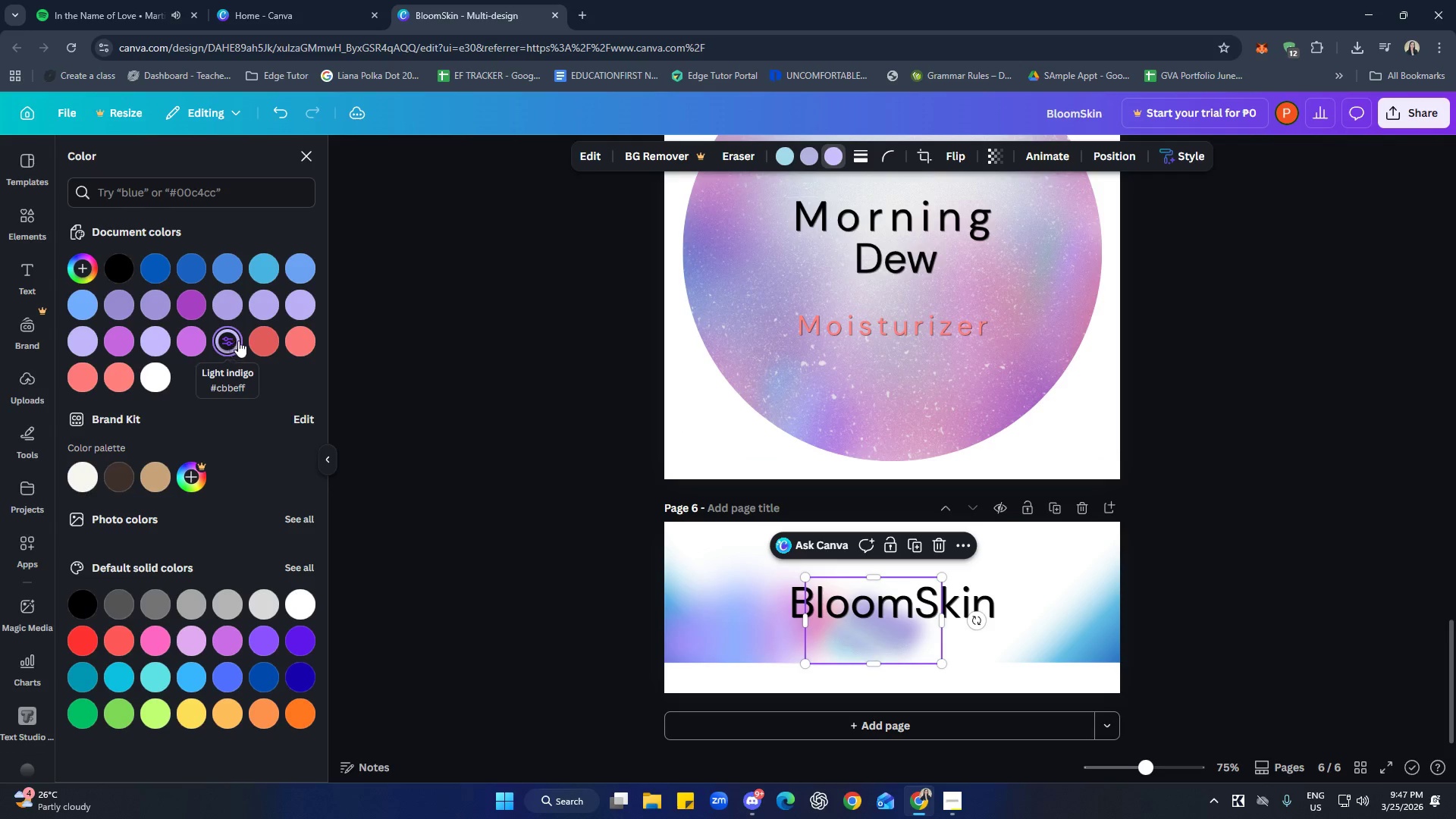 
left_click([192, 337])
 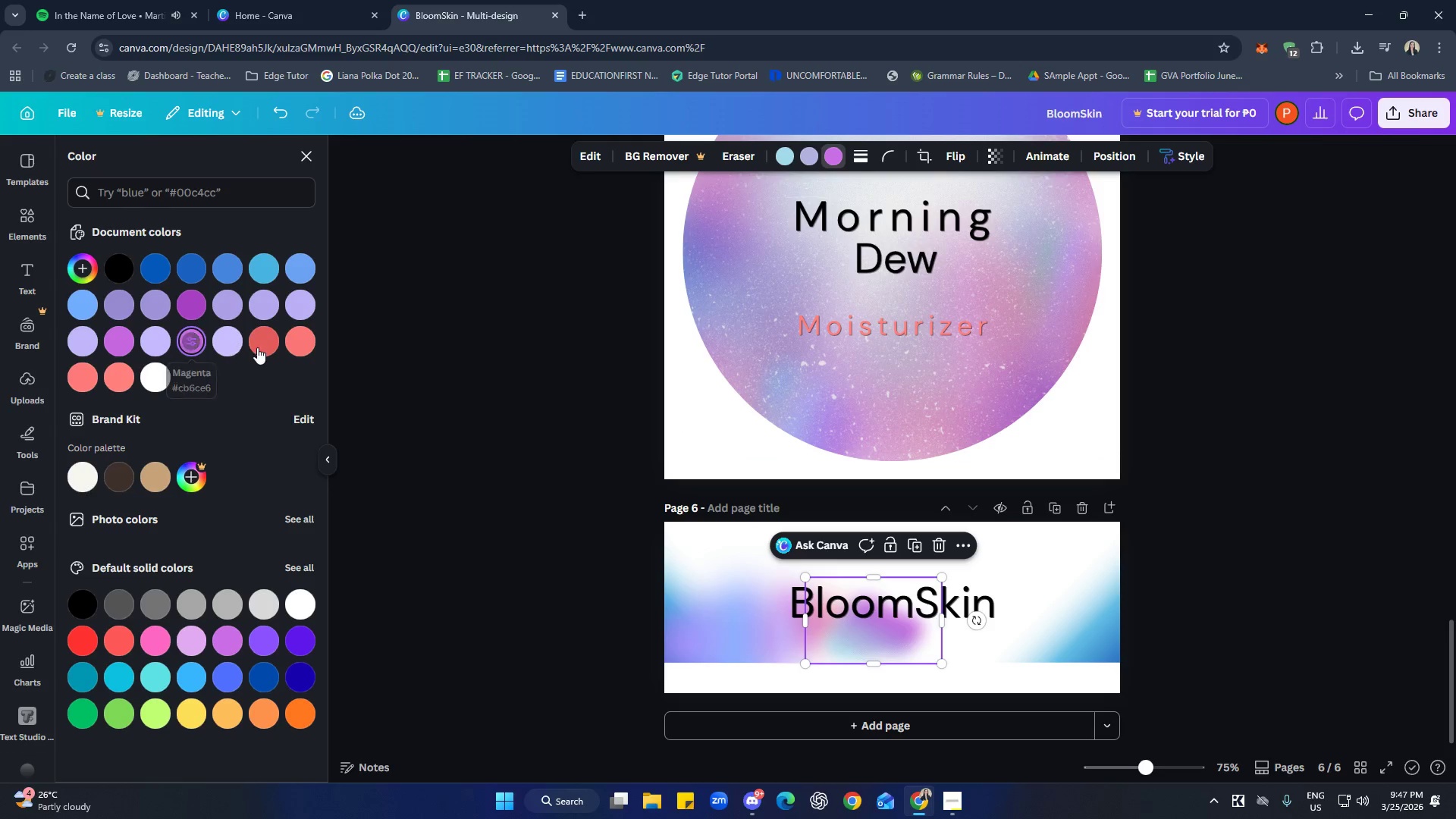 
left_click([258, 347])
 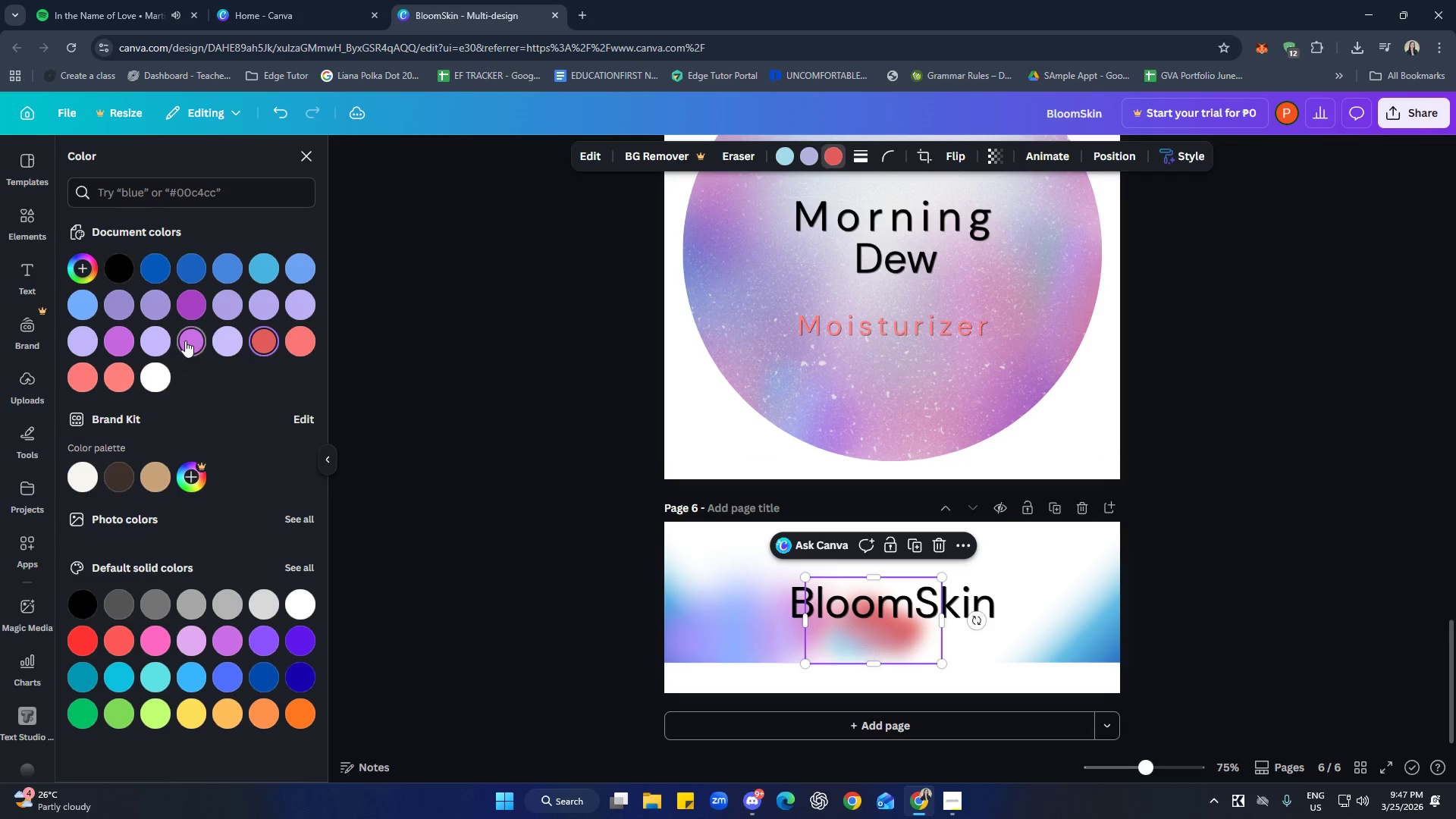 
left_click([297, 347])
 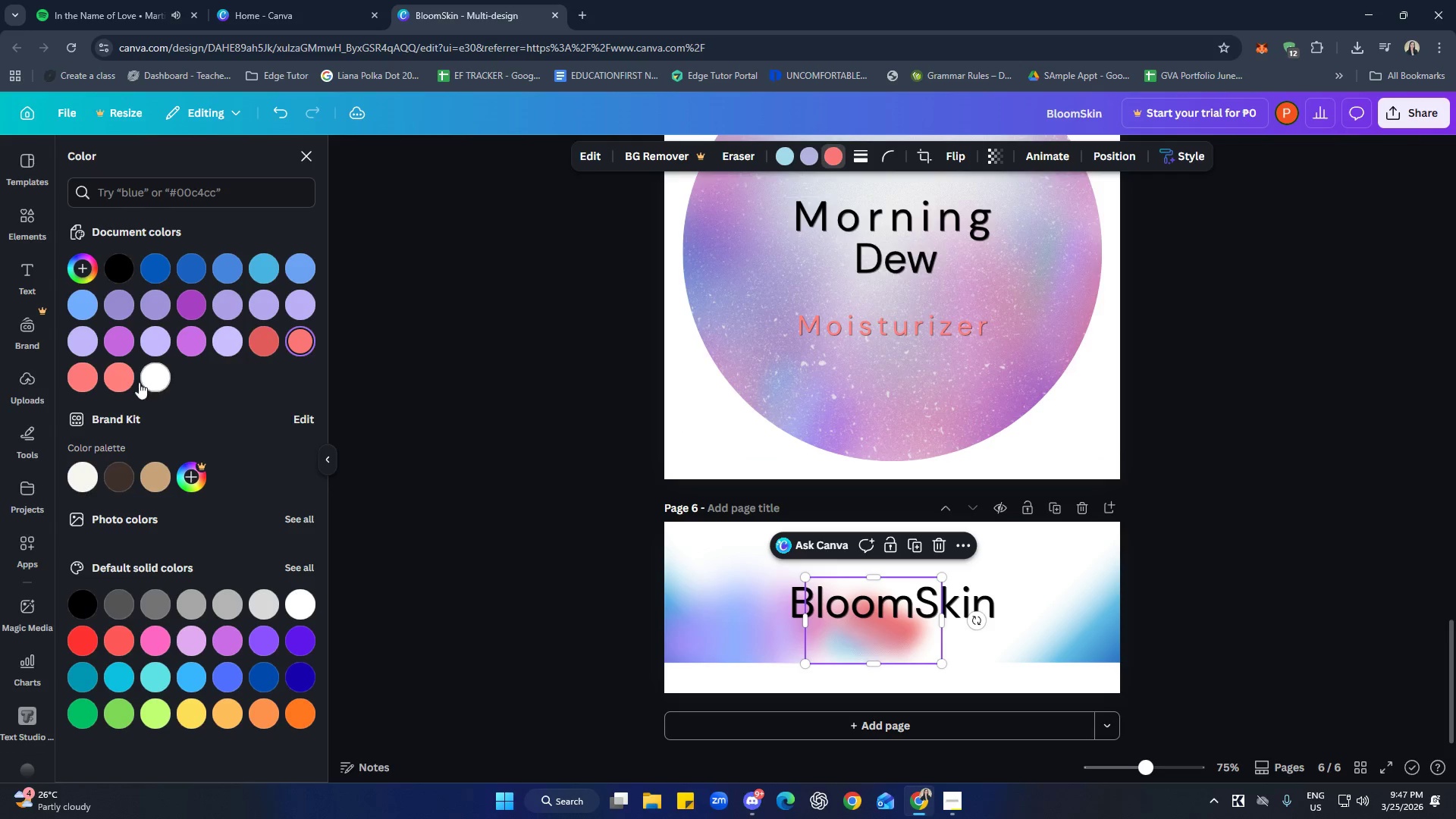 
left_click([92, 376])
 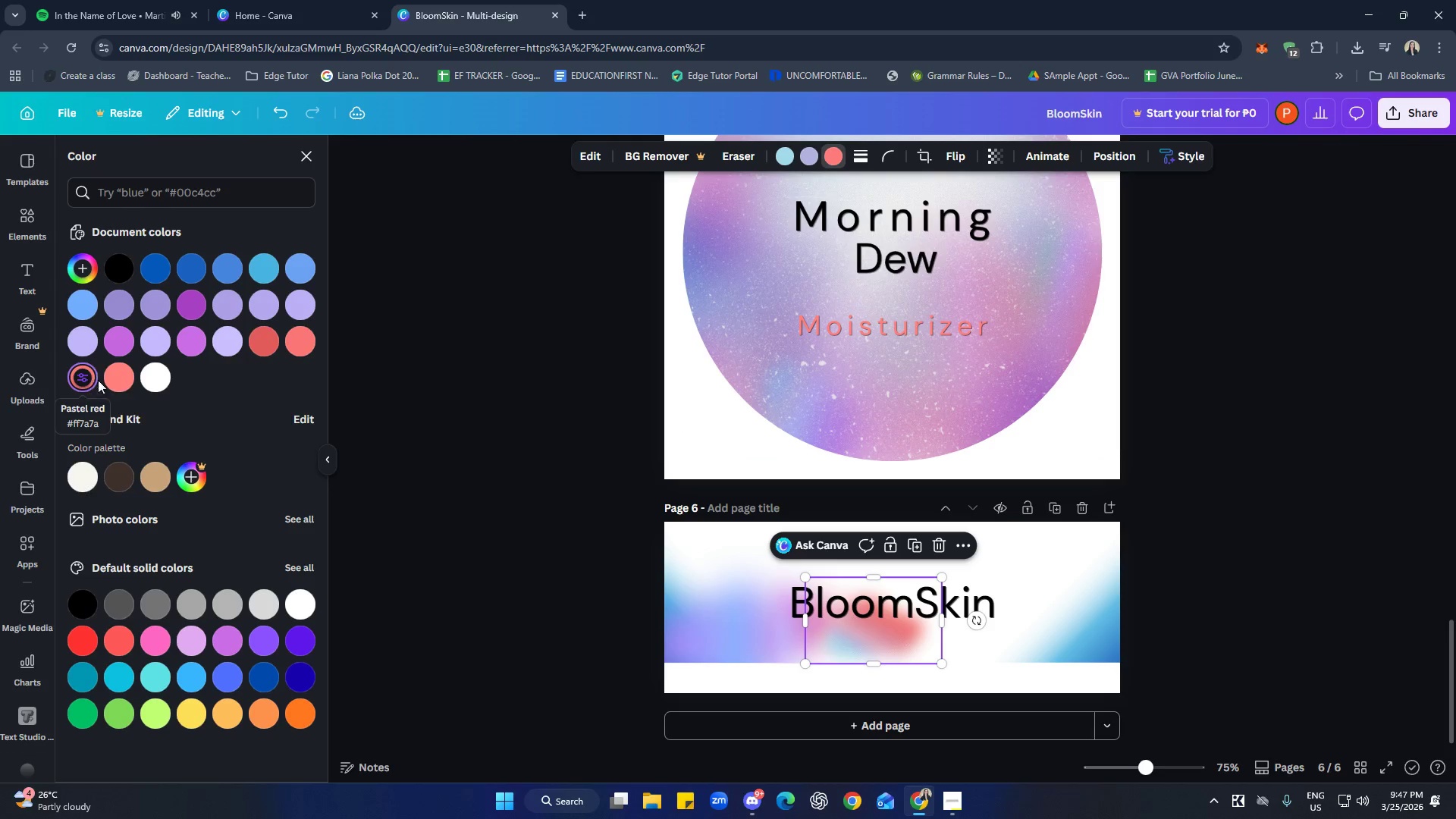 
left_click([124, 383])
 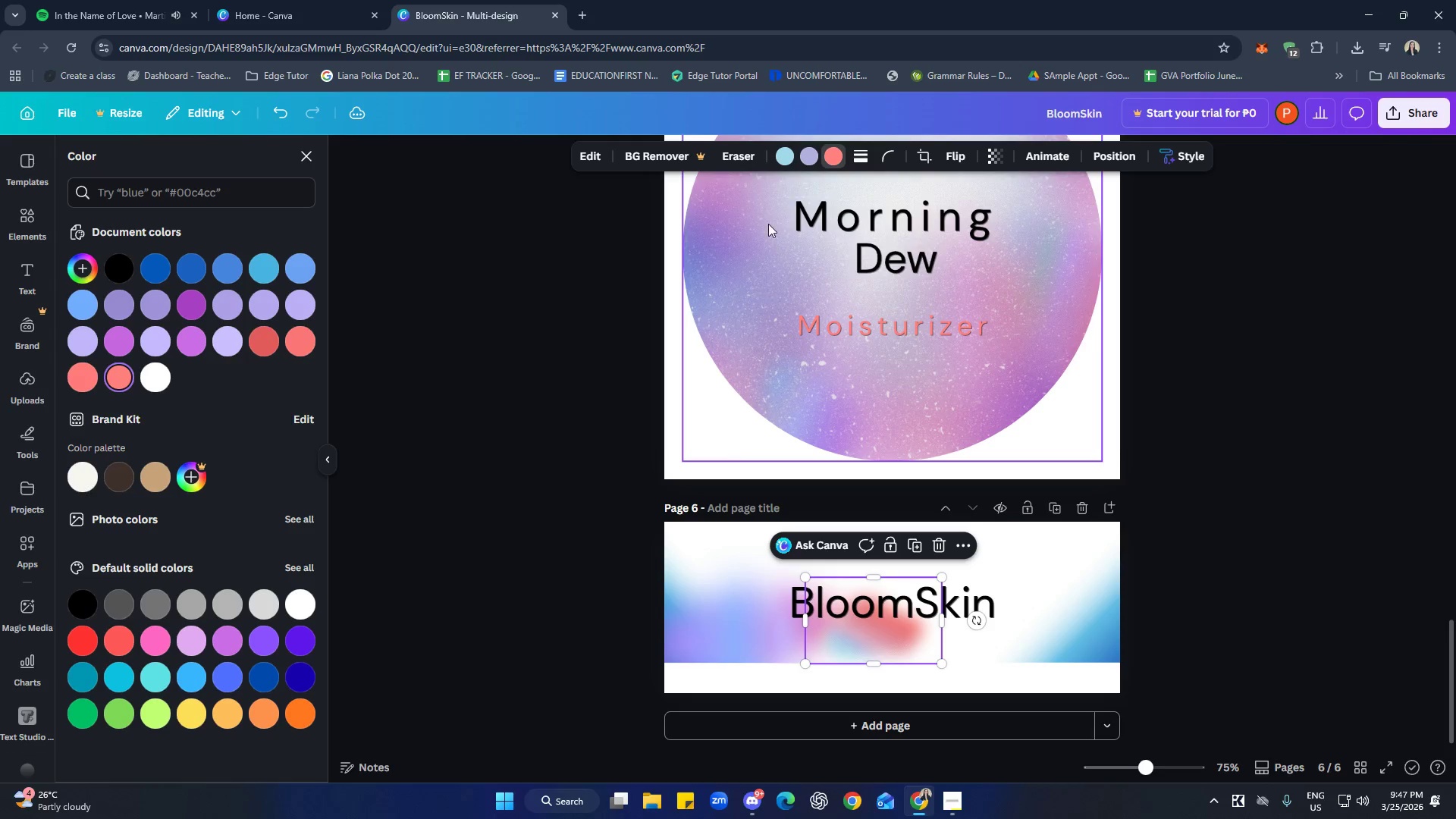 
left_click([811, 152])
 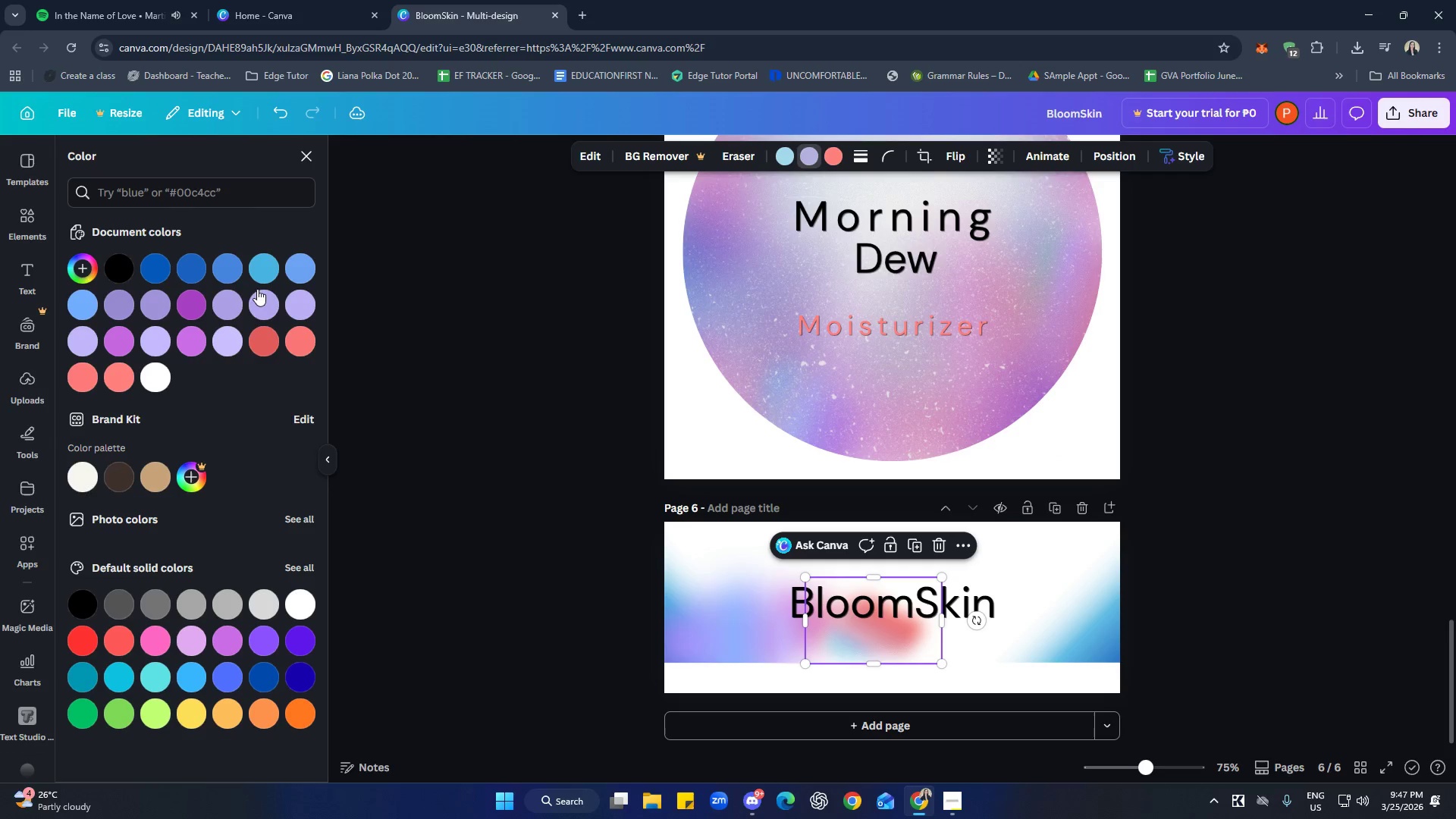 
left_click([231, 265])
 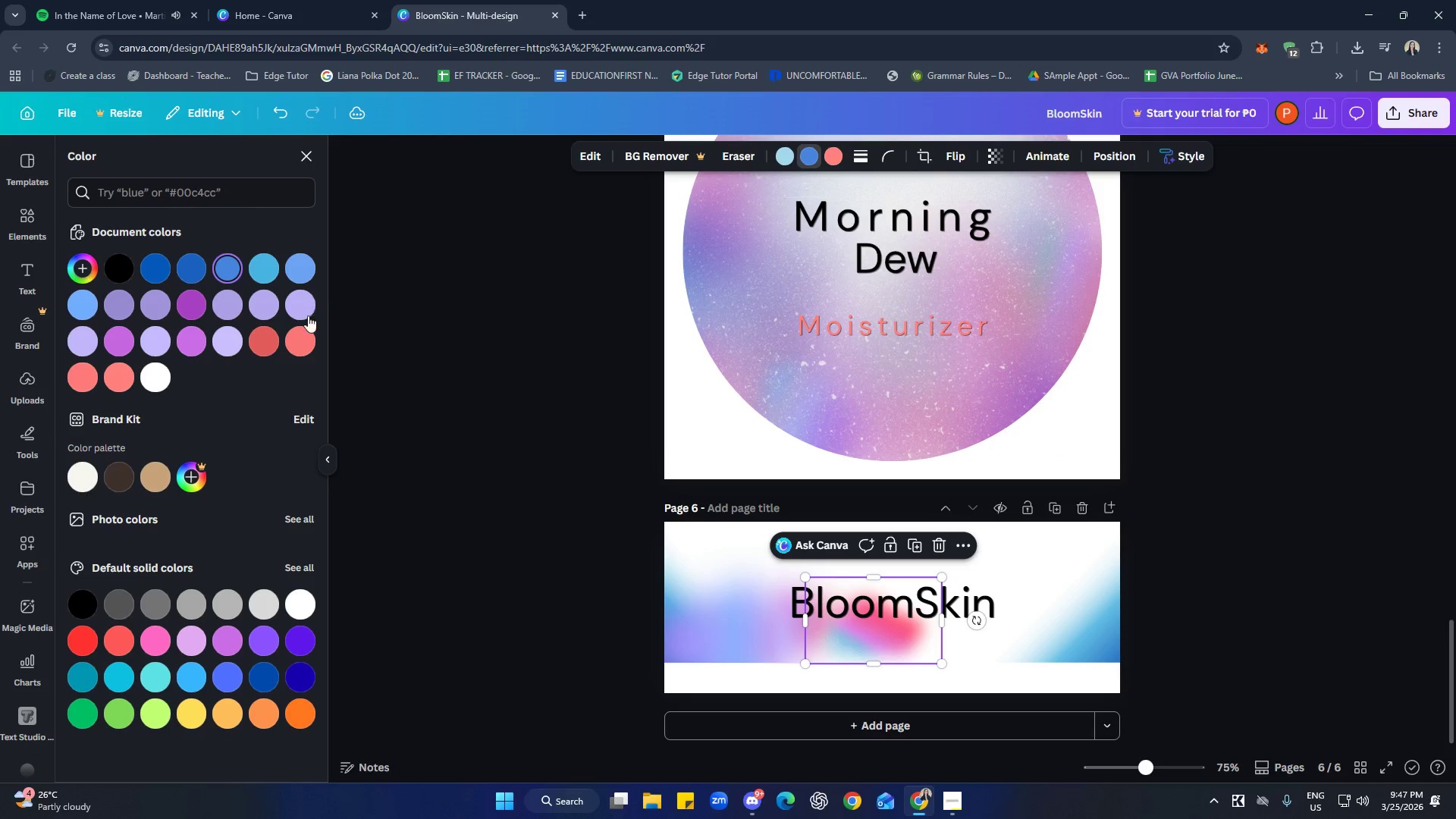 
left_click([222, 303])
 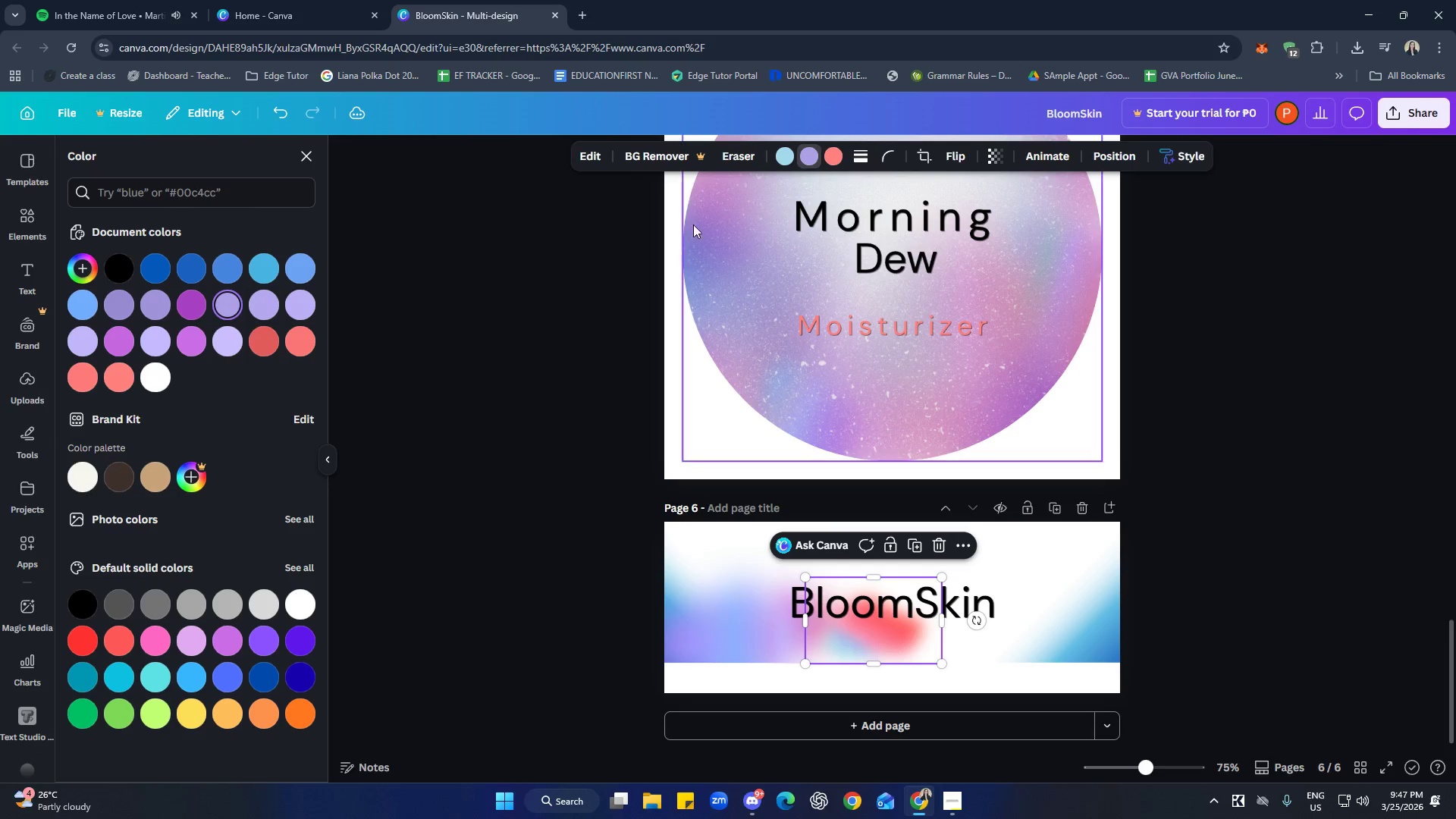 
left_click([786, 158])
 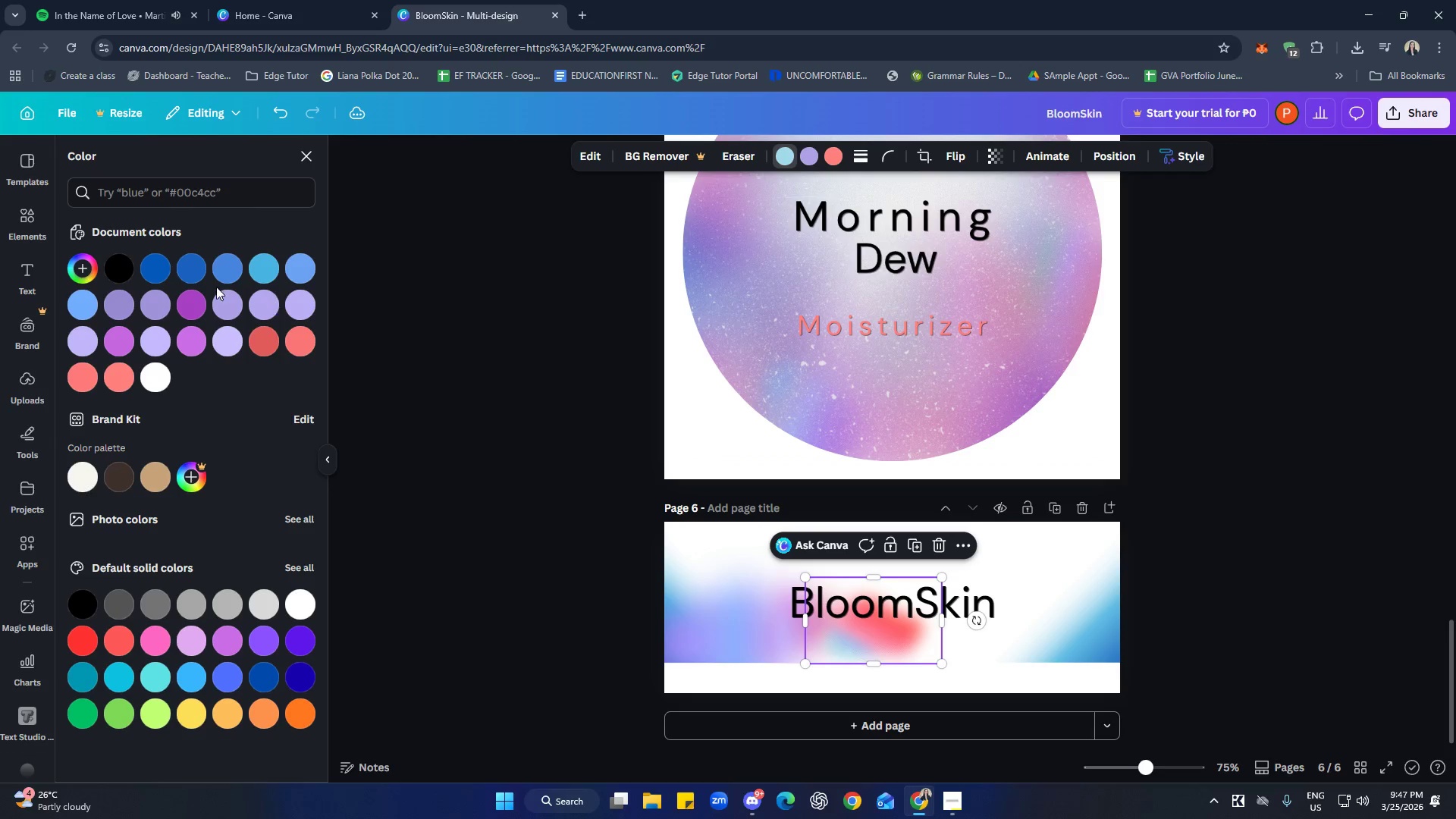 
left_click([152, 267])
 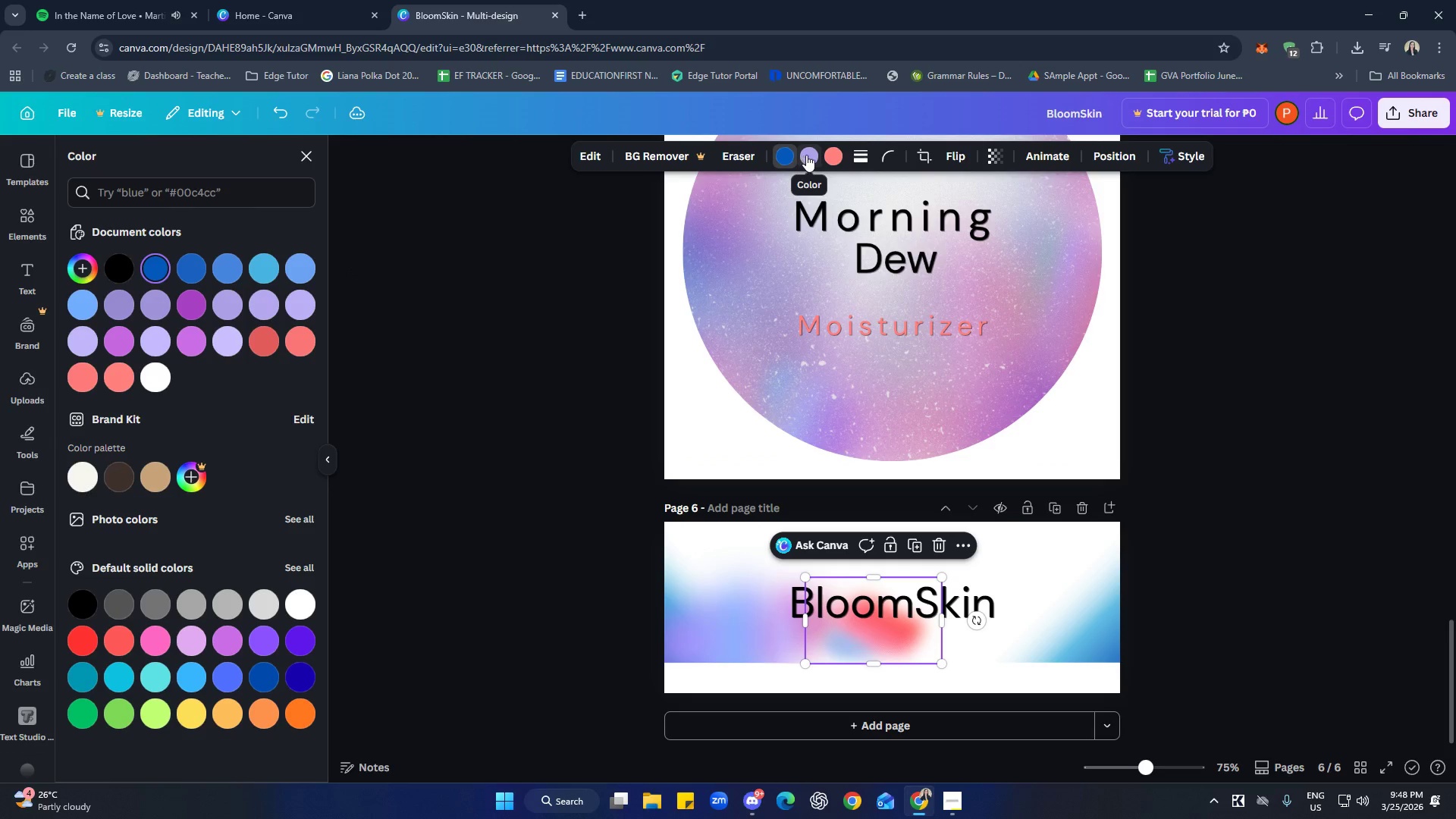 
left_click([811, 167])
 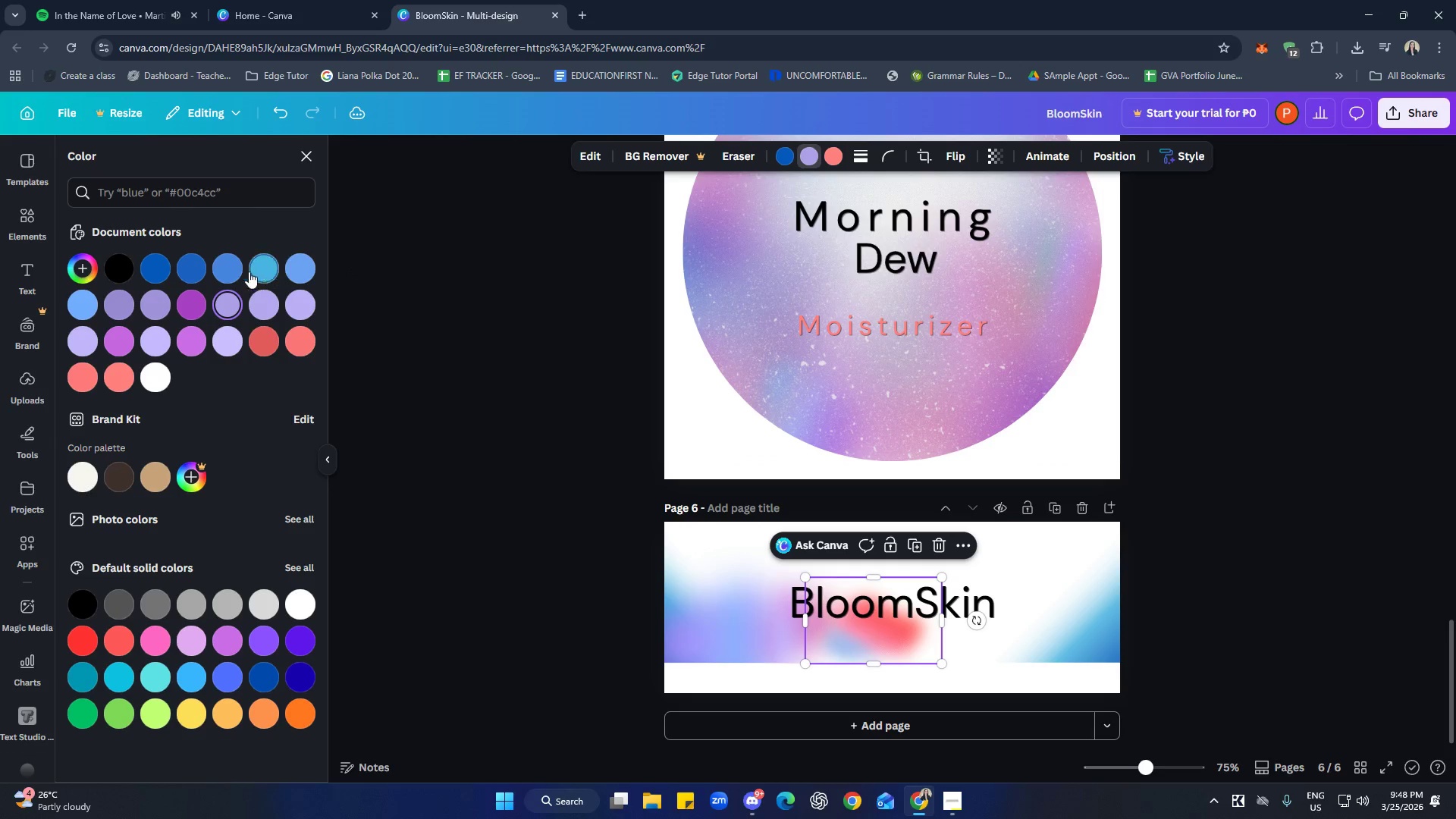 
left_click([221, 267])
 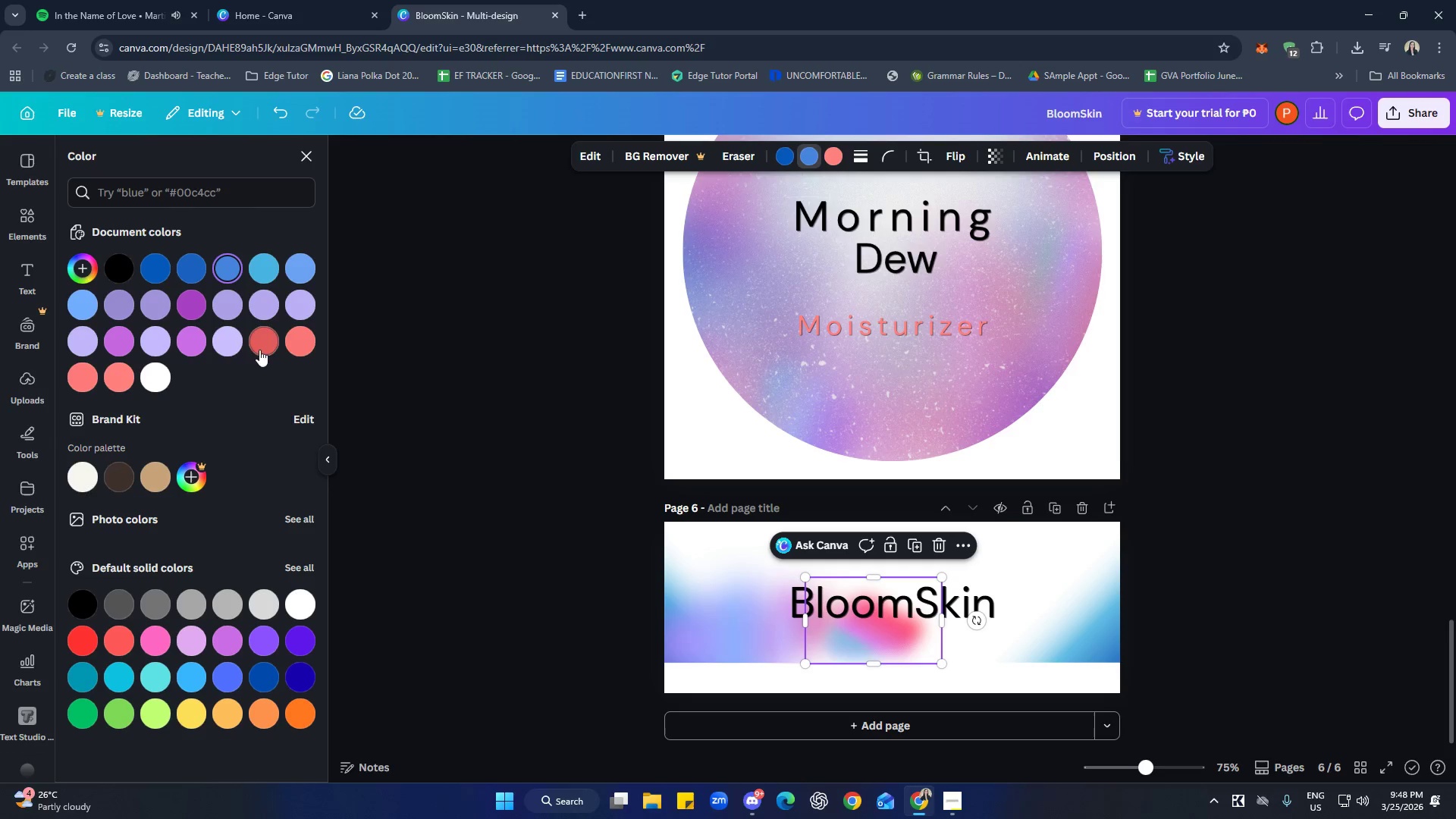 
left_click([196, 311])
 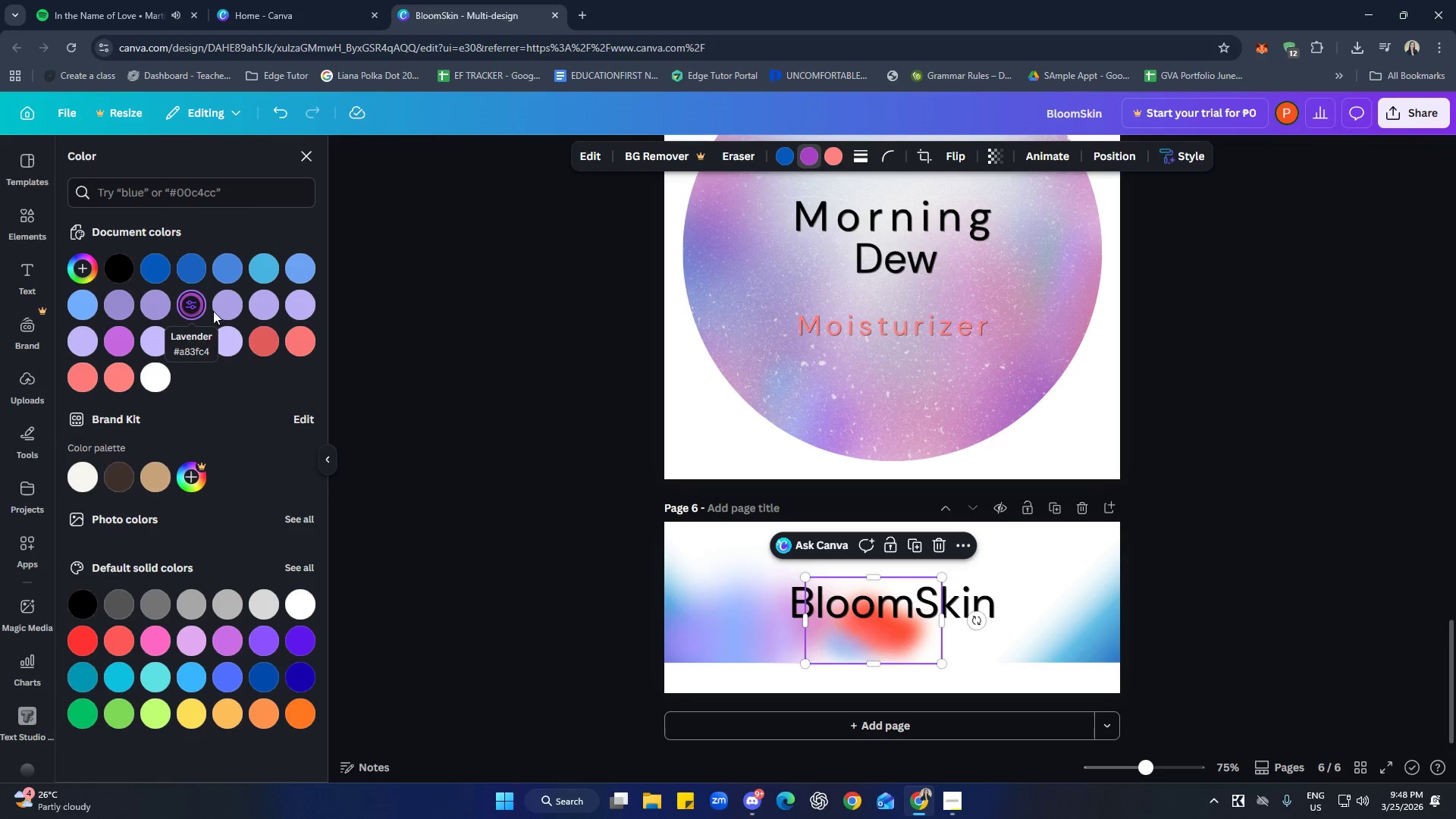 
left_click([226, 311])
 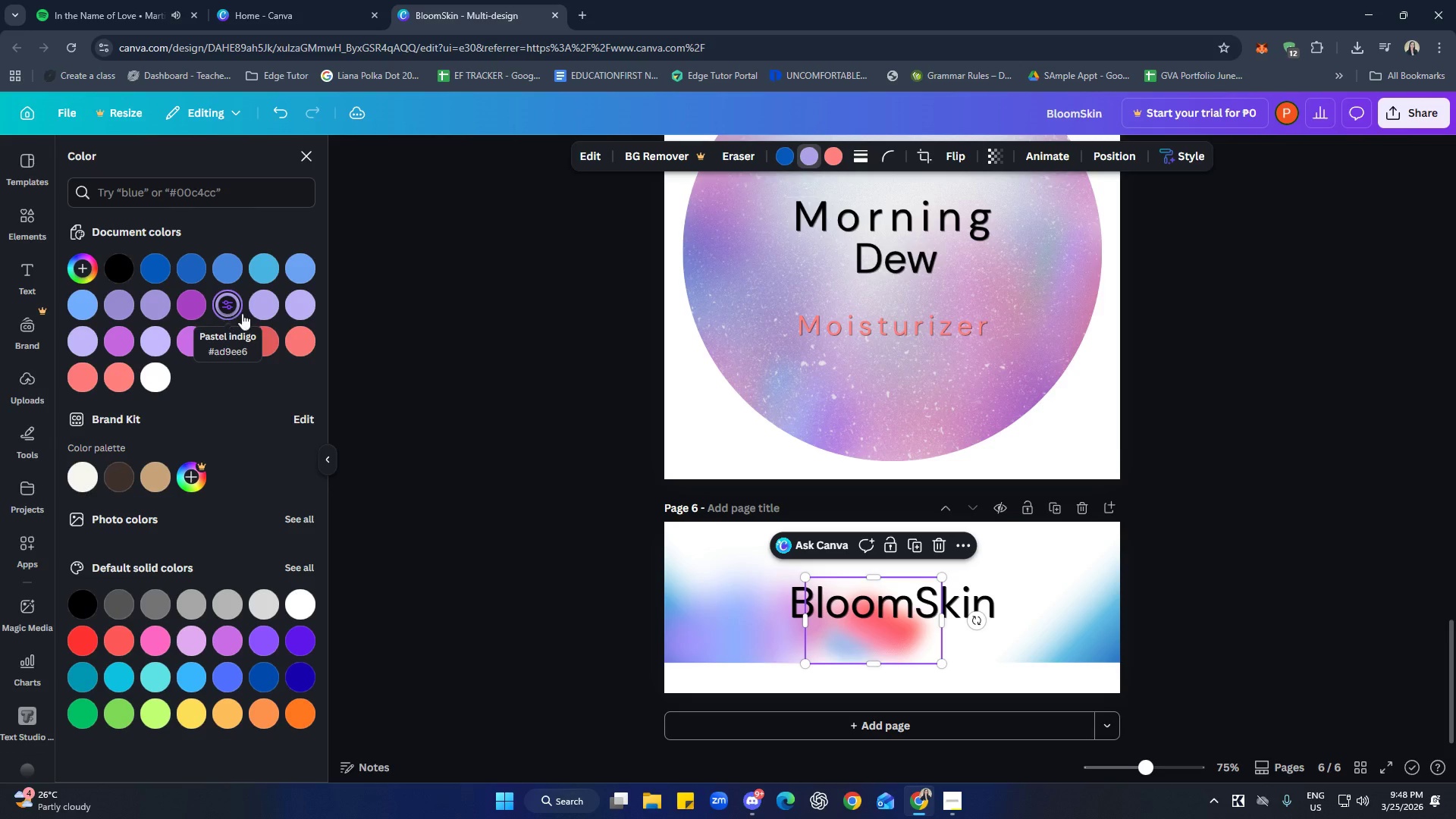 
left_click([273, 310])
 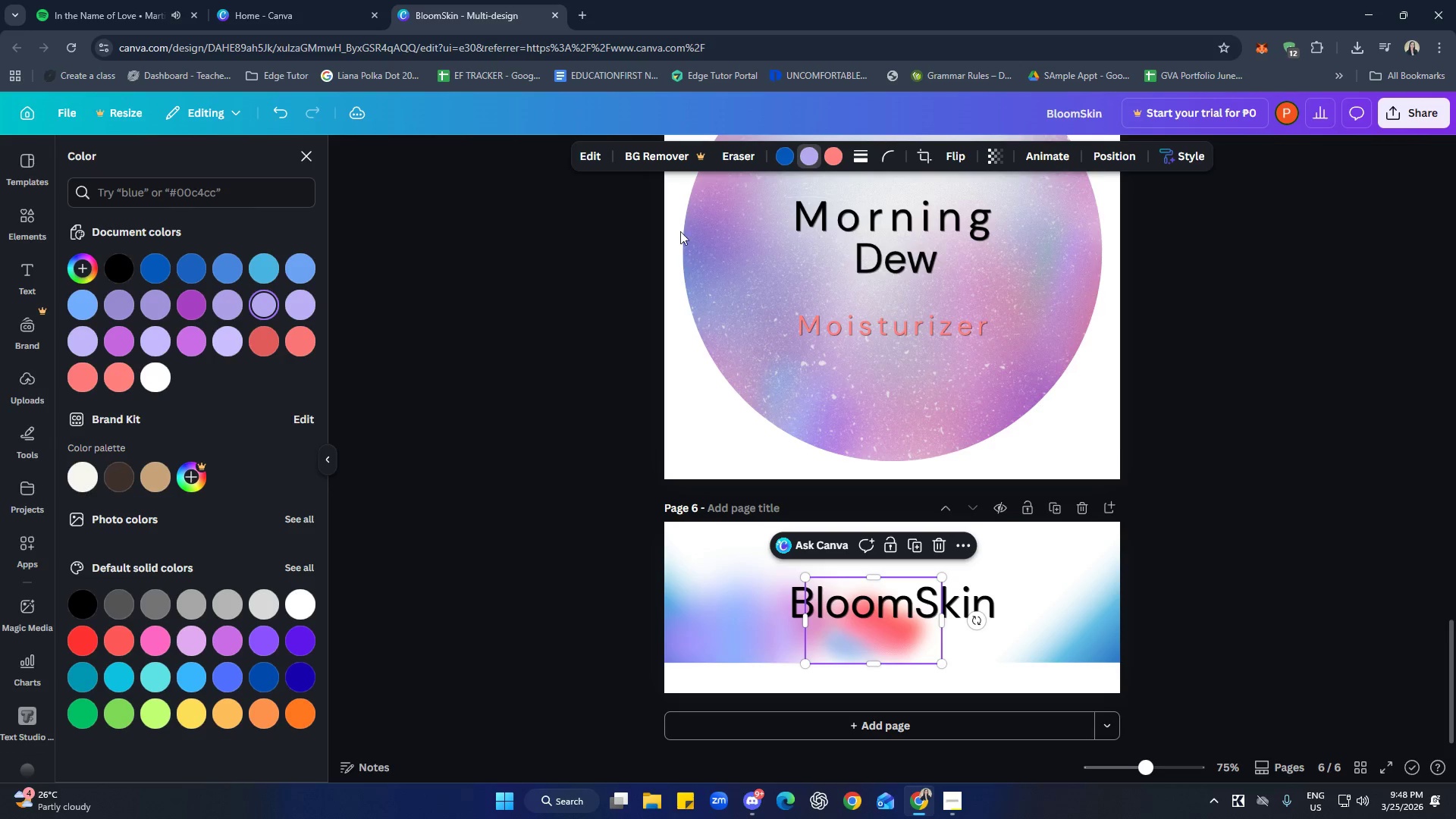 
left_click([839, 157])
 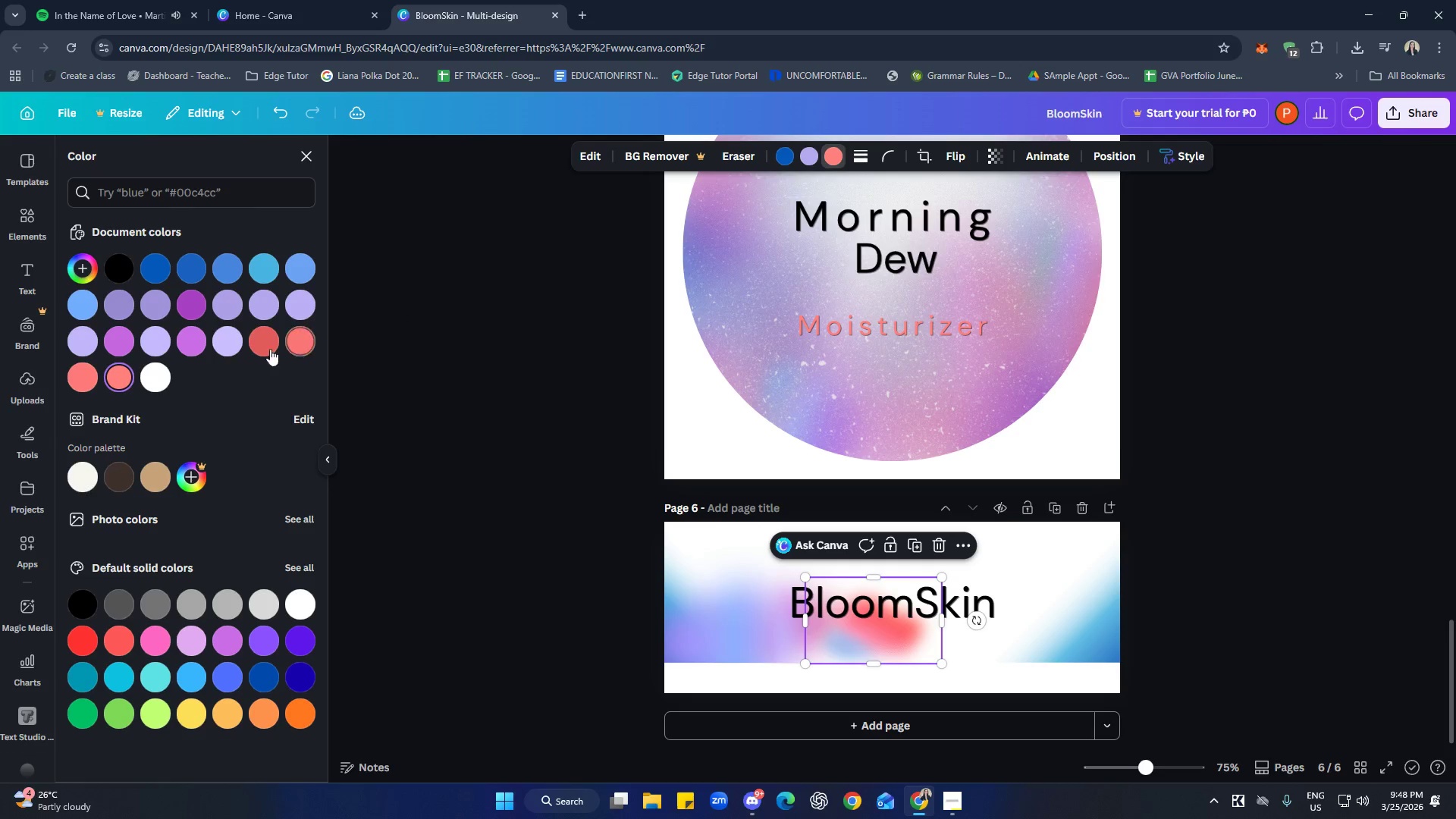 
left_click([226, 344])
 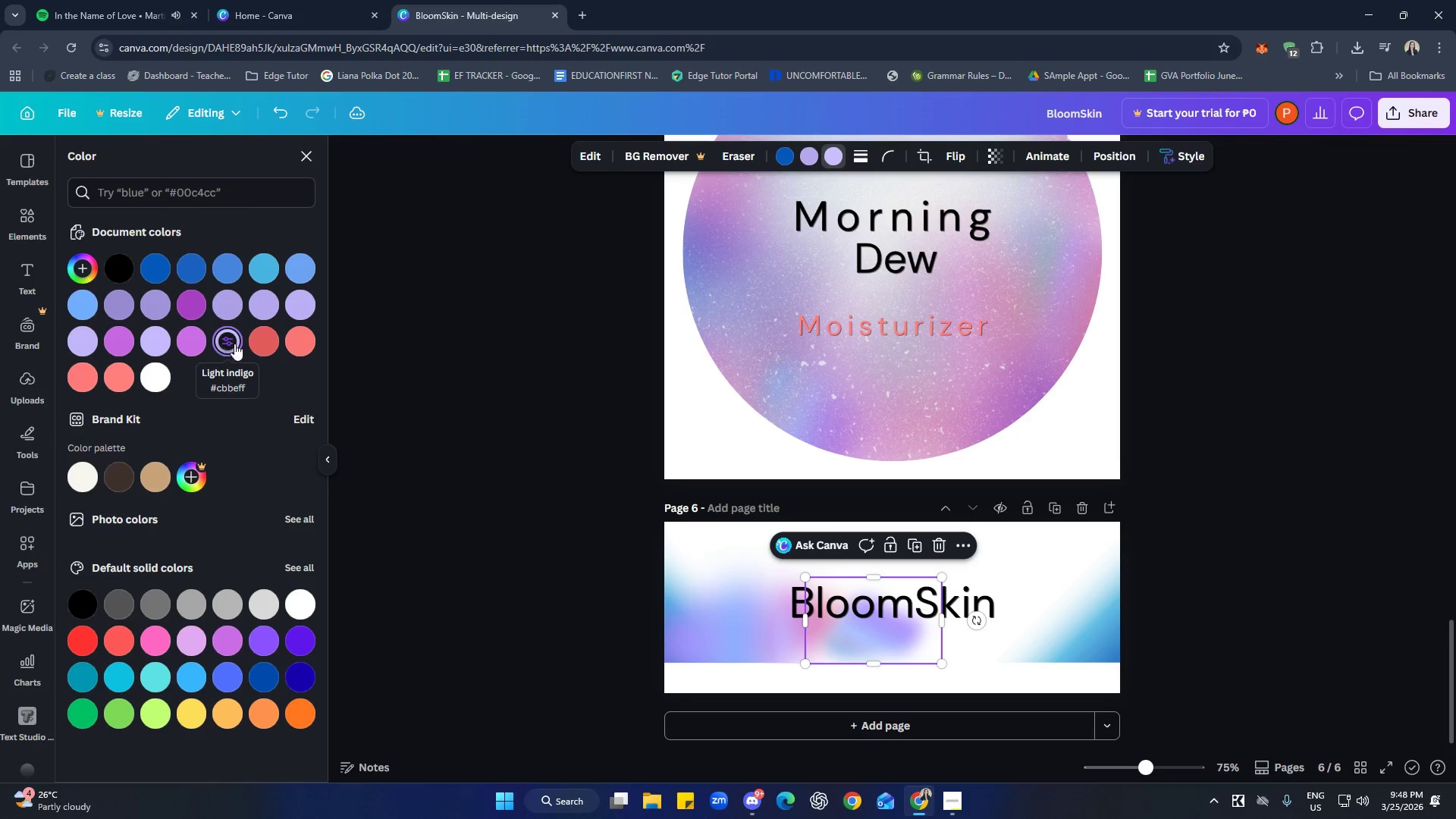 
left_click([189, 344])
 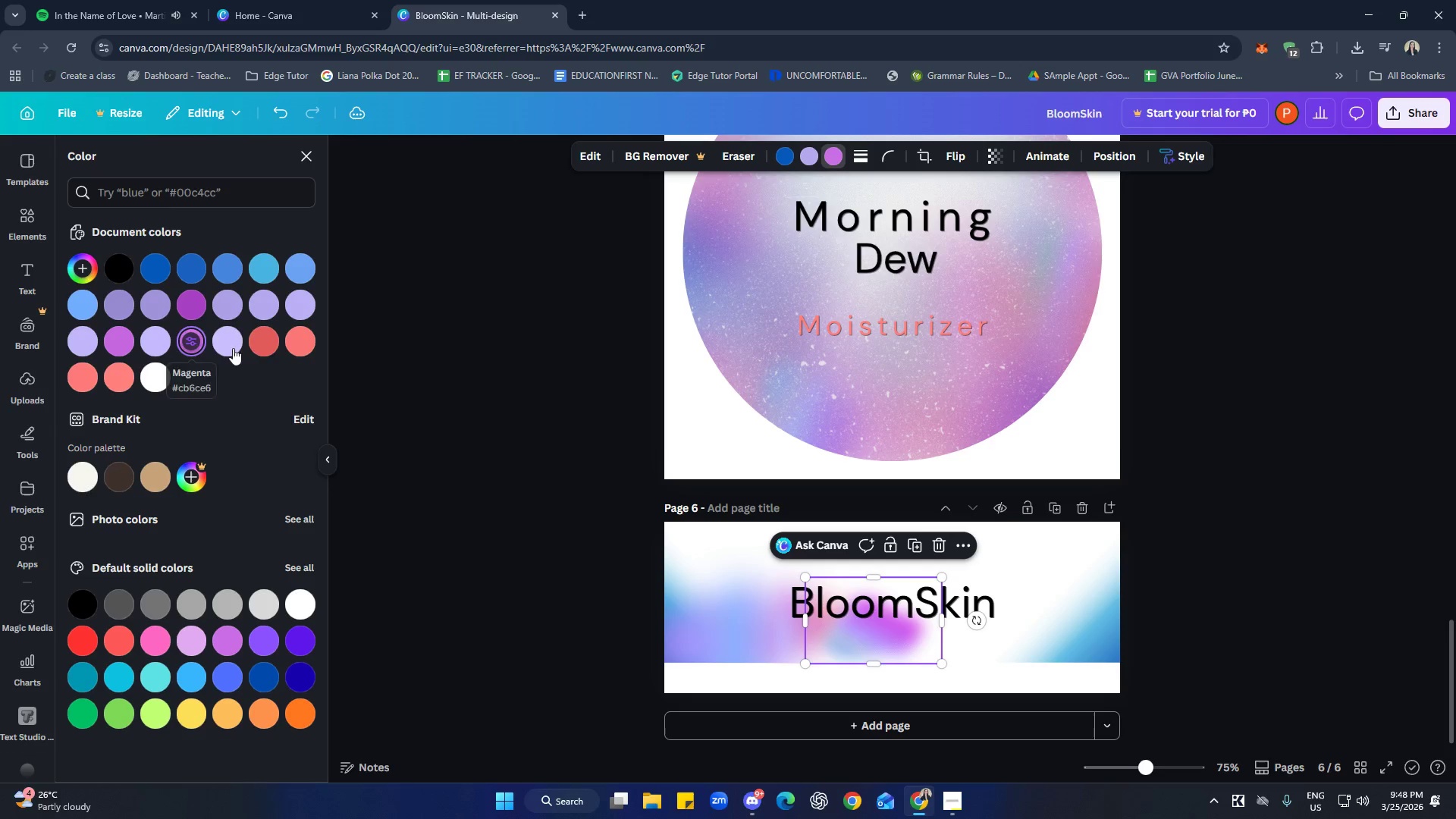 
left_click([268, 349])
 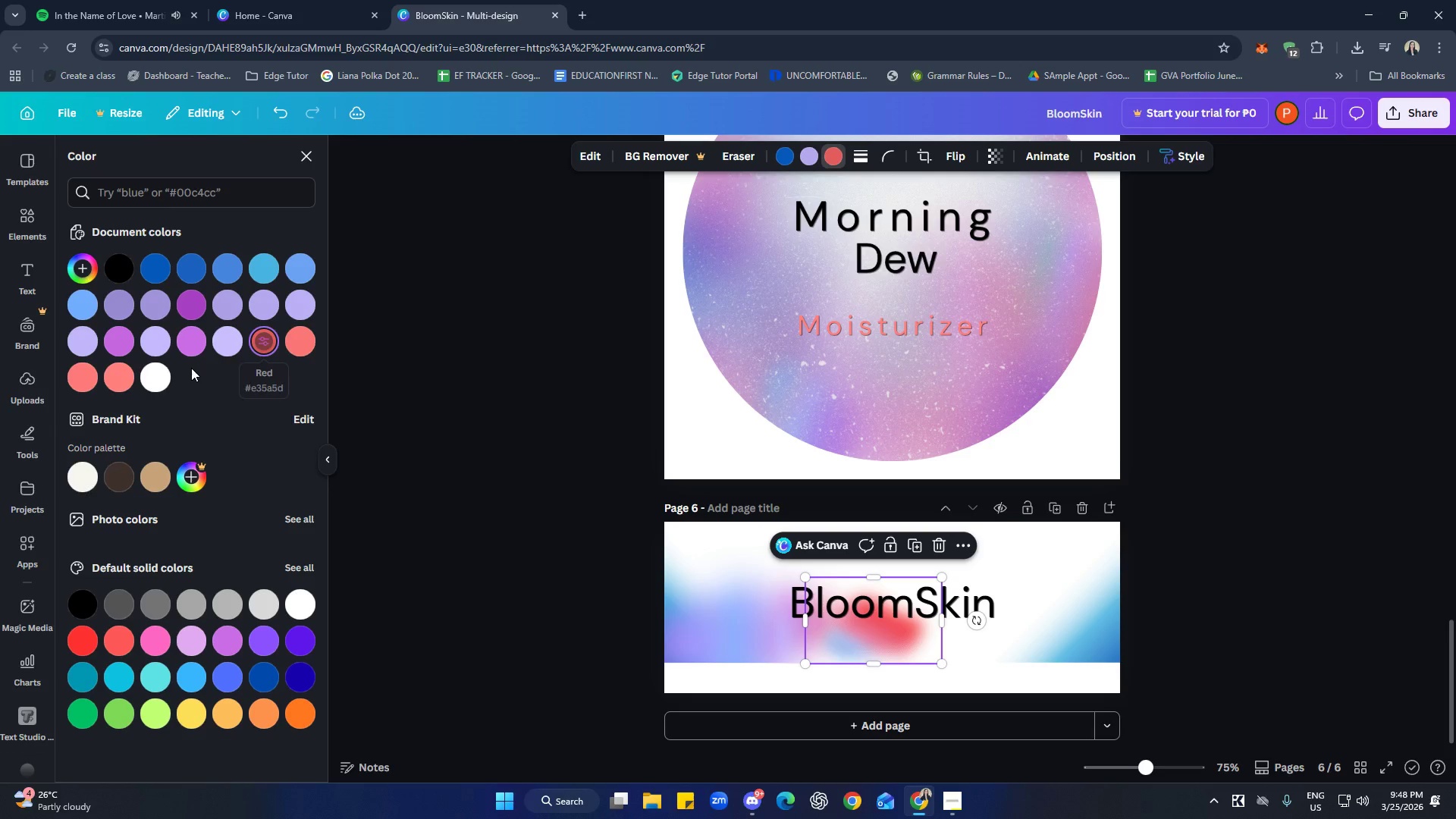 
left_click([130, 382])
 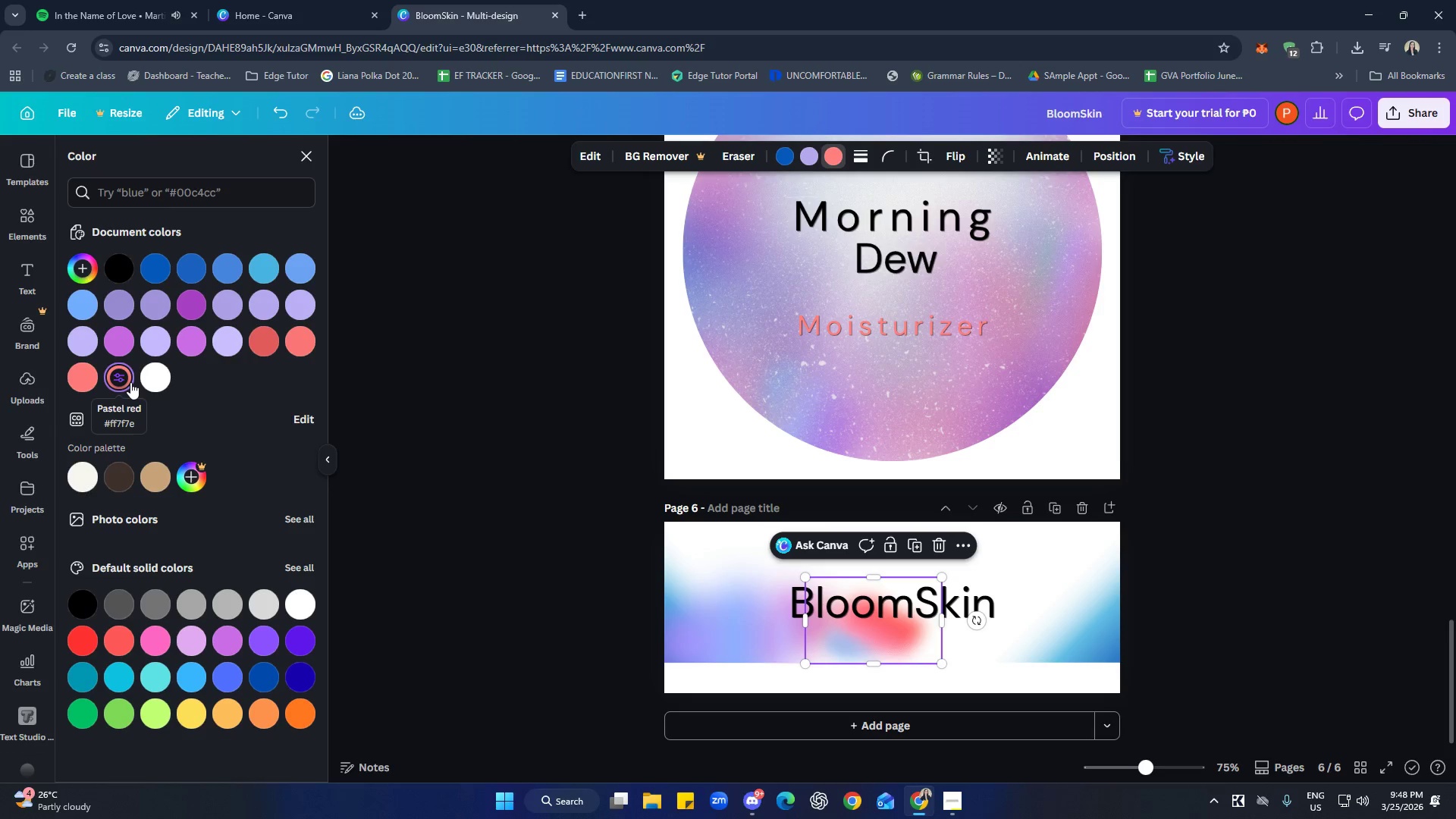 
left_click([130, 382])
 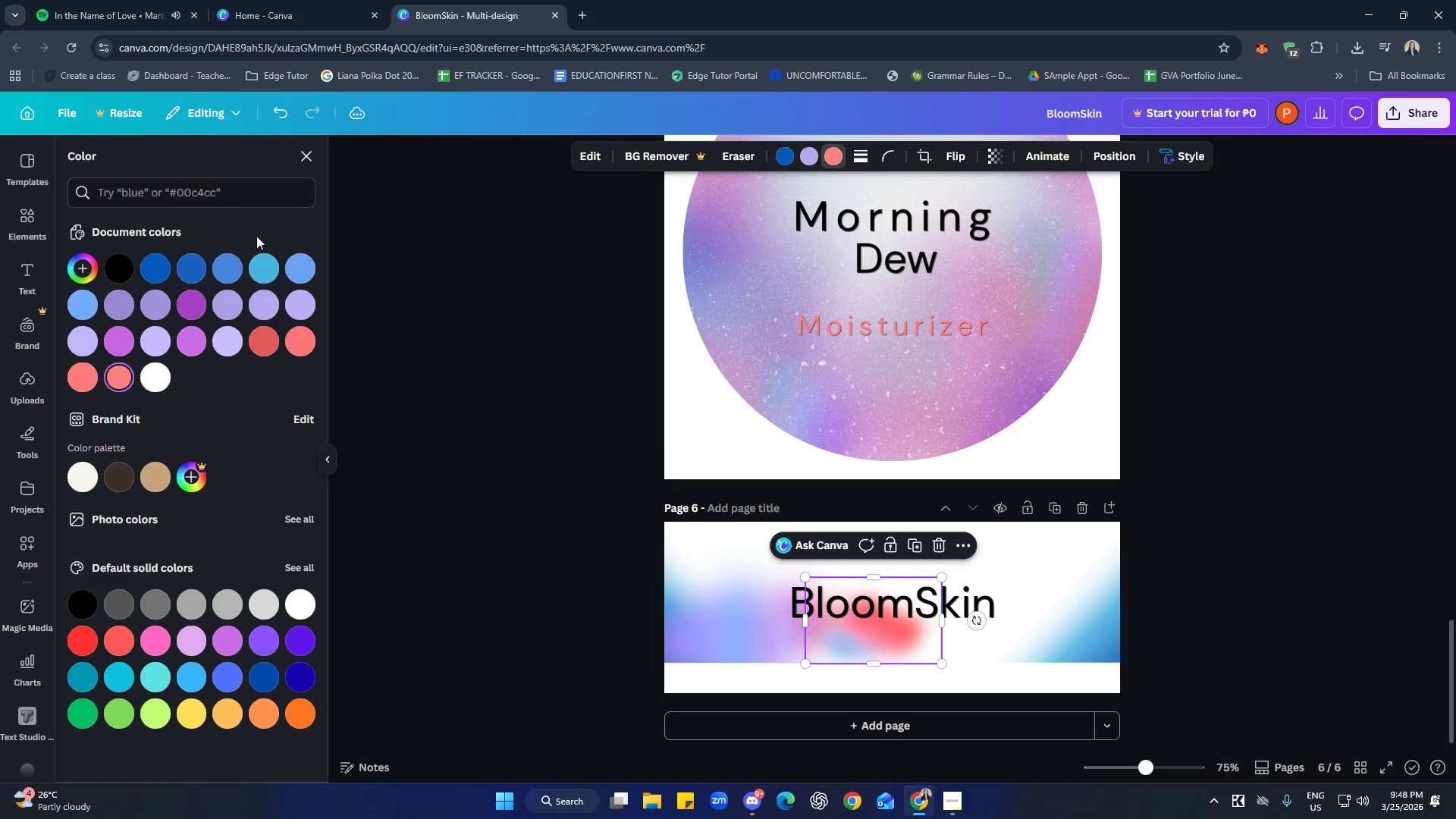 
left_click([90, 377])
 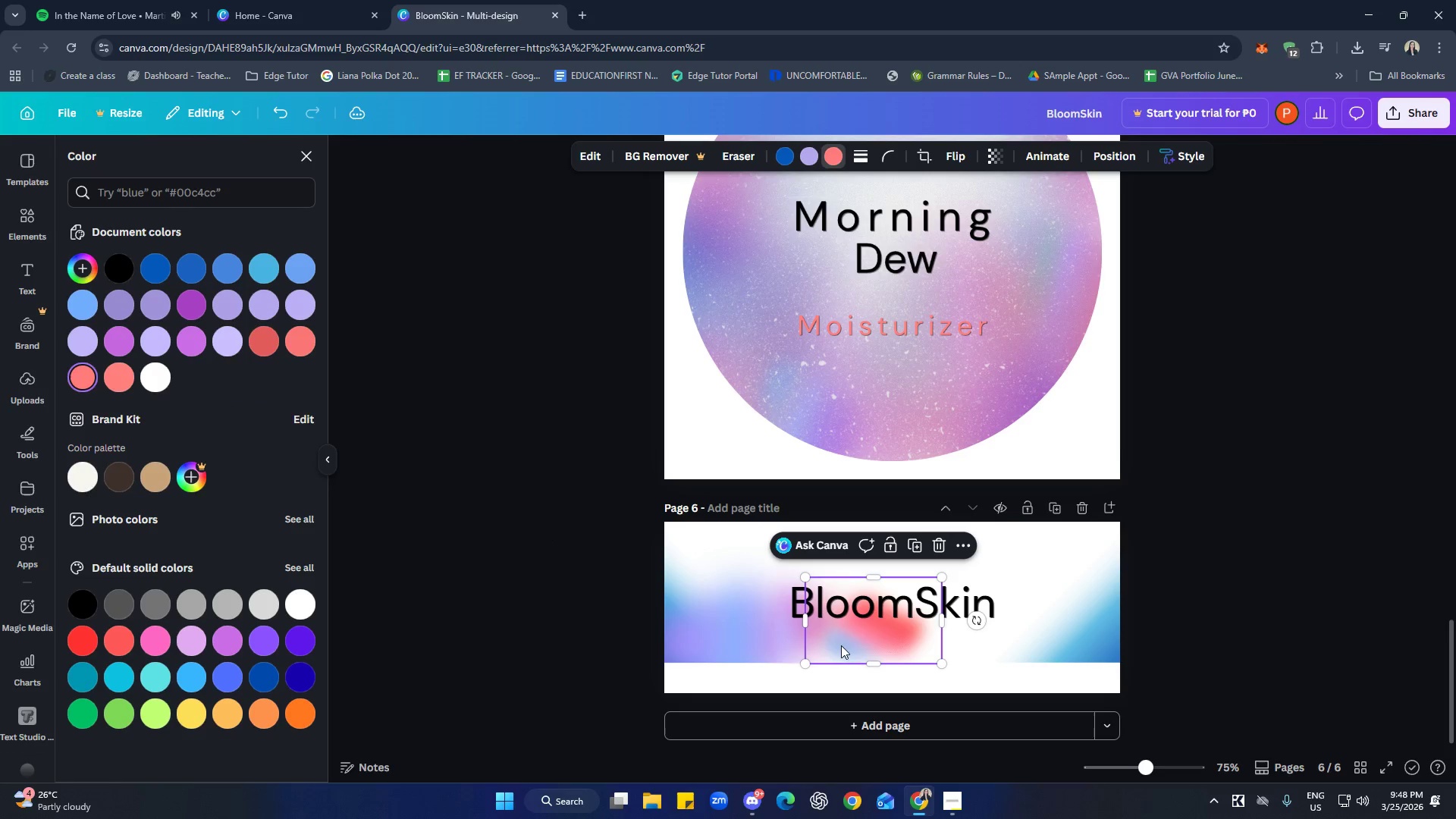 
left_click_drag(start_coordinate=[805, 623], to_coordinate=[791, 623])
 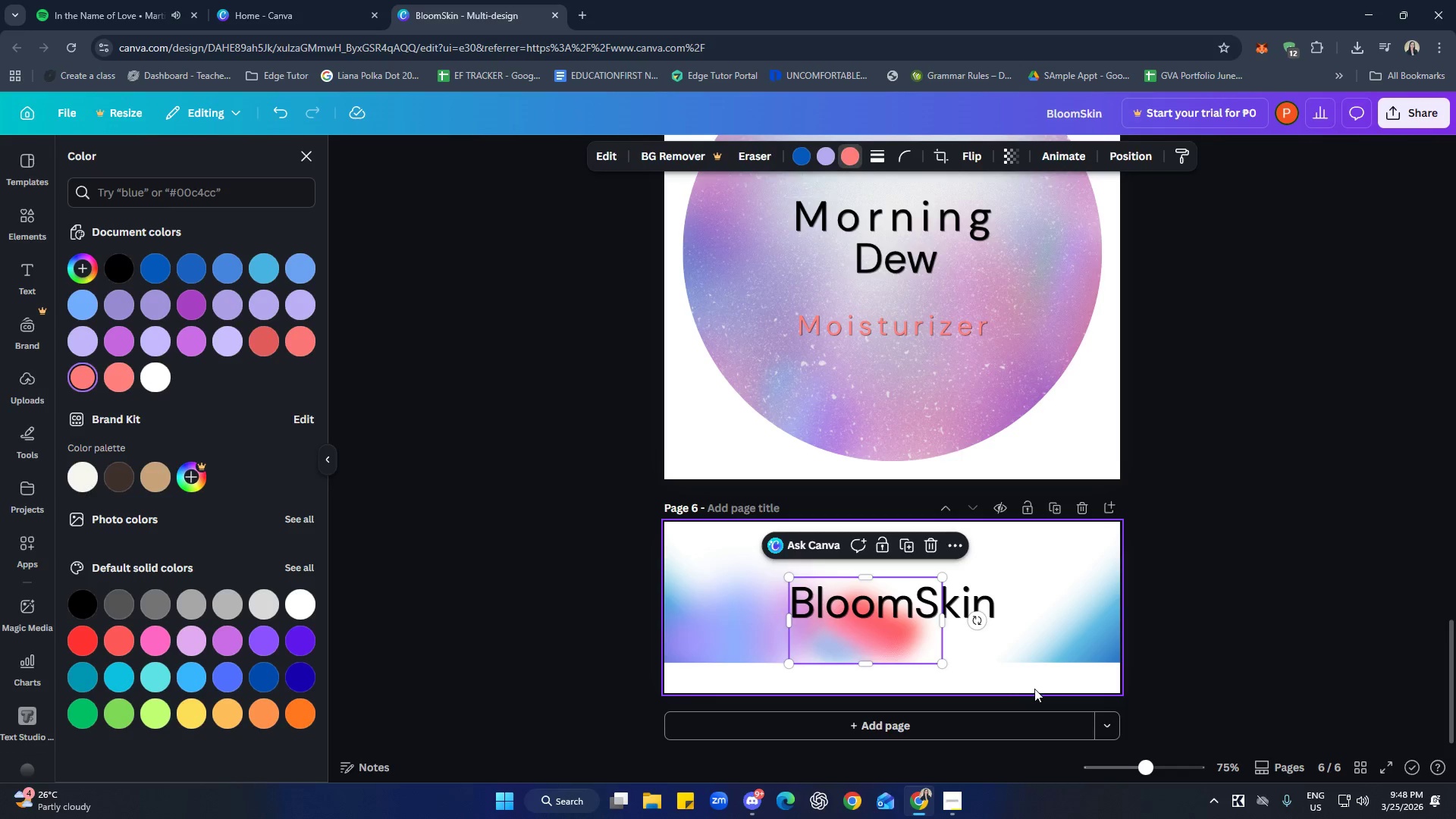 
double_click([1238, 688])
 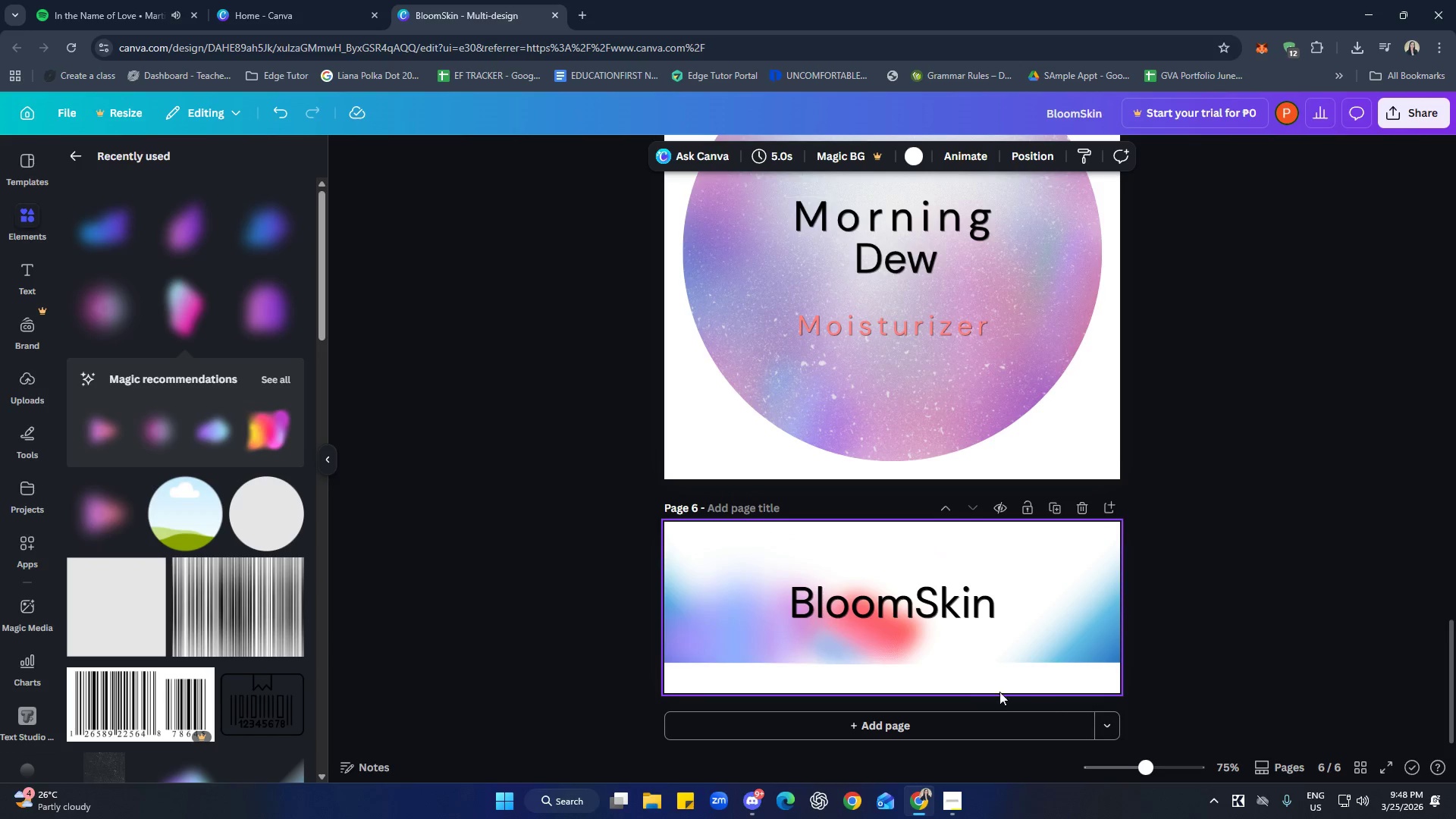 
left_click([877, 637])
 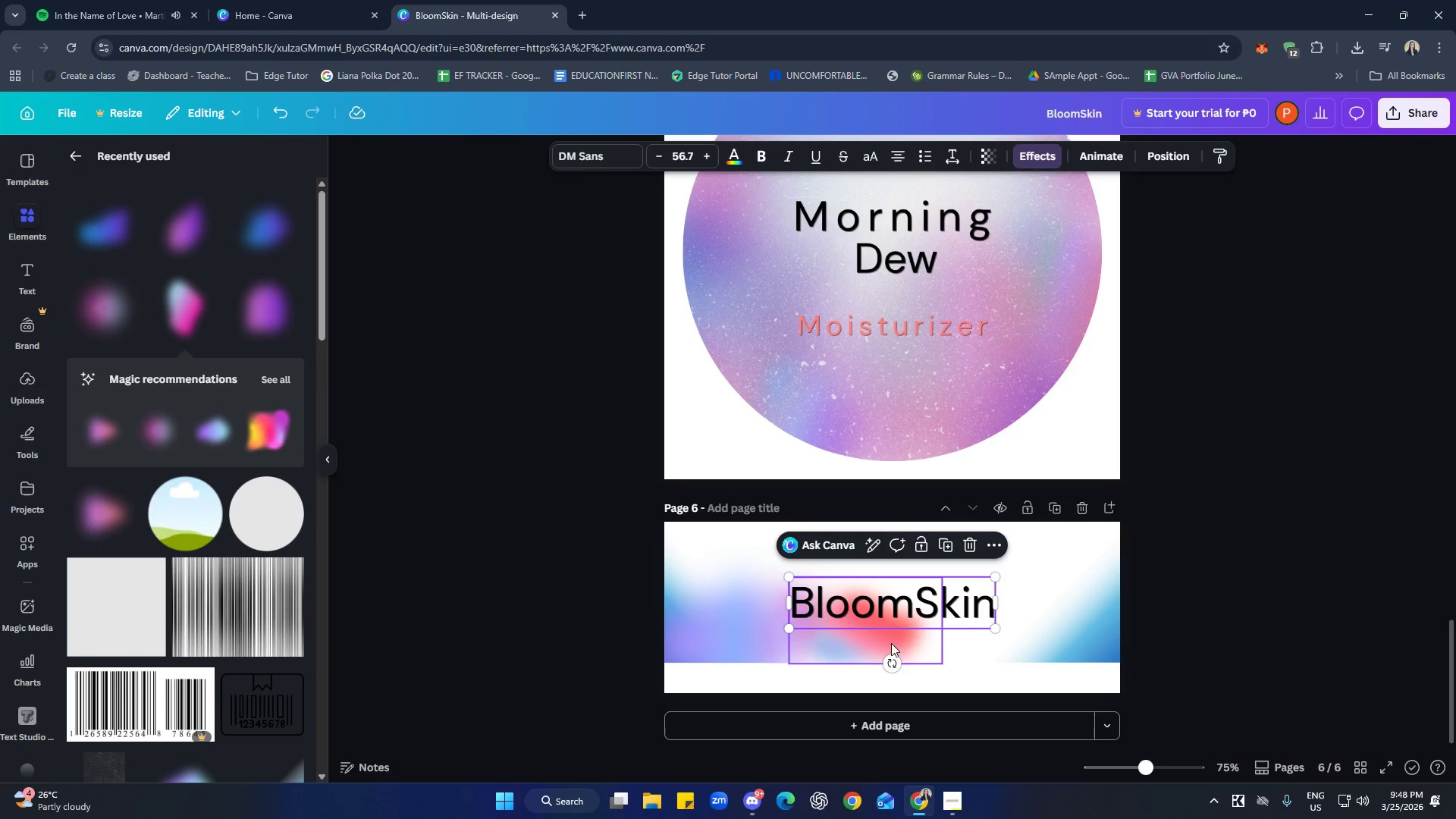 
left_click([896, 645])
 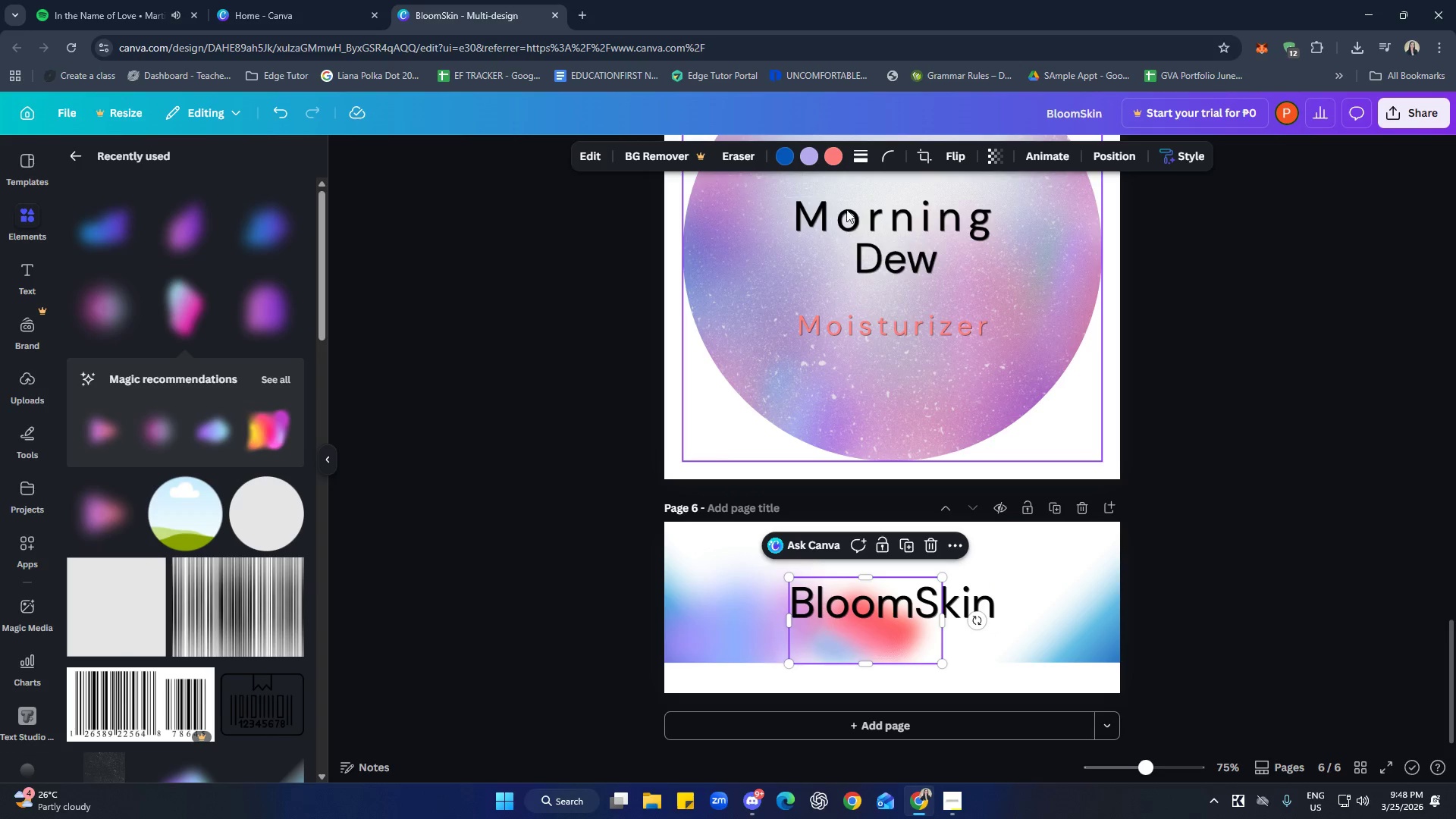 
left_click([841, 165])
 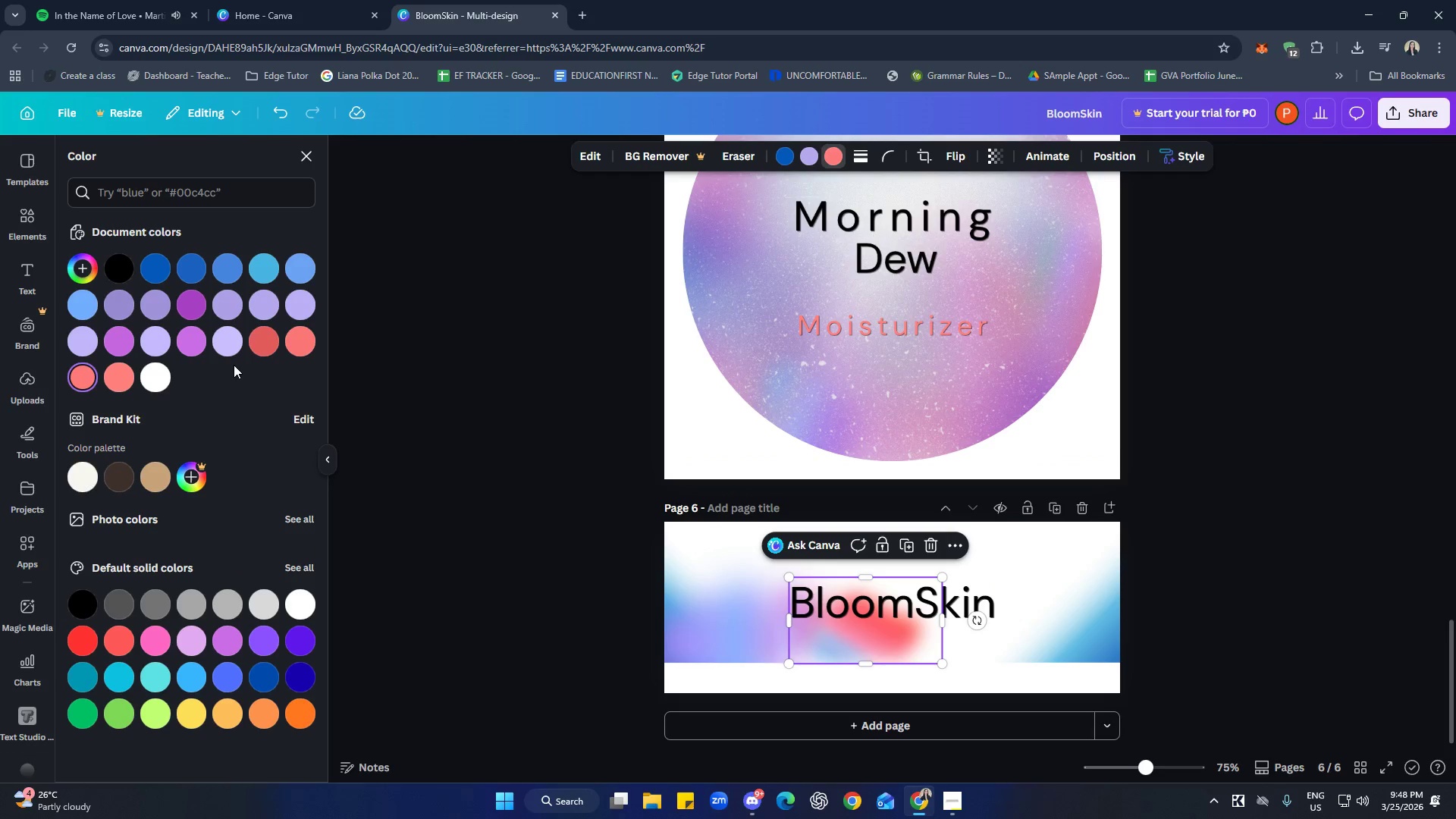 
left_click([228, 350])
 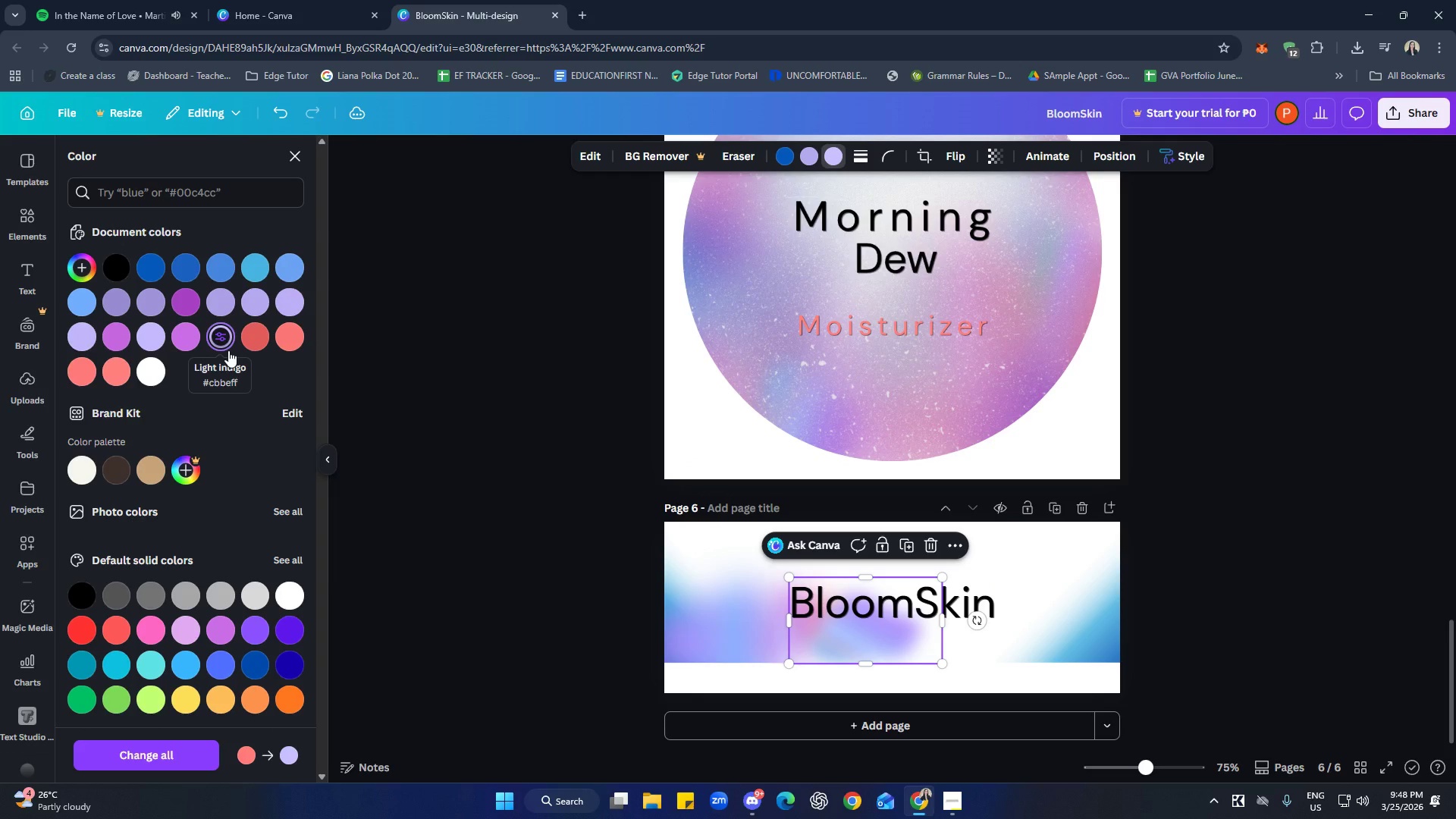 
left_click([287, 342])
 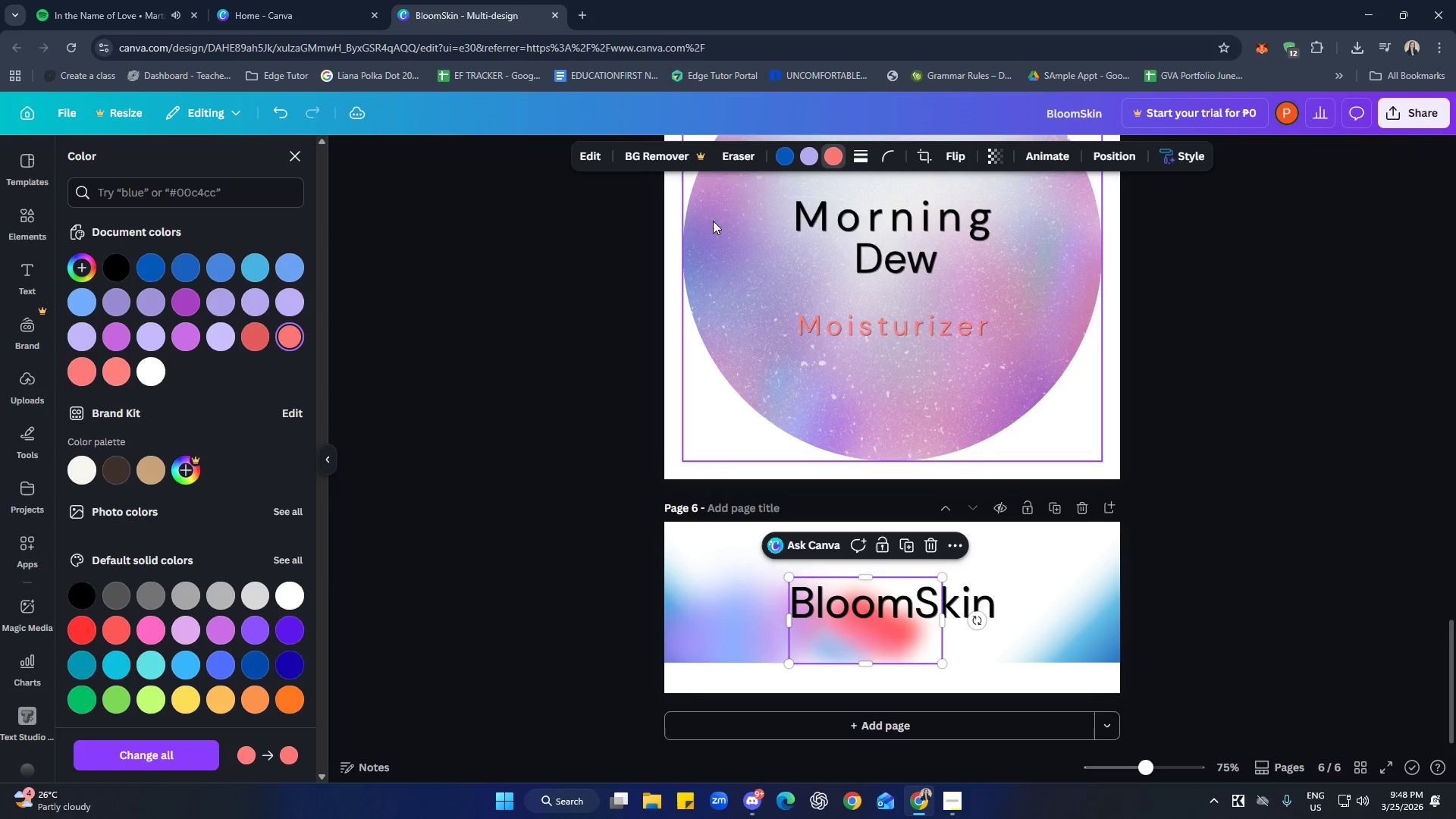 
left_click([804, 152])
 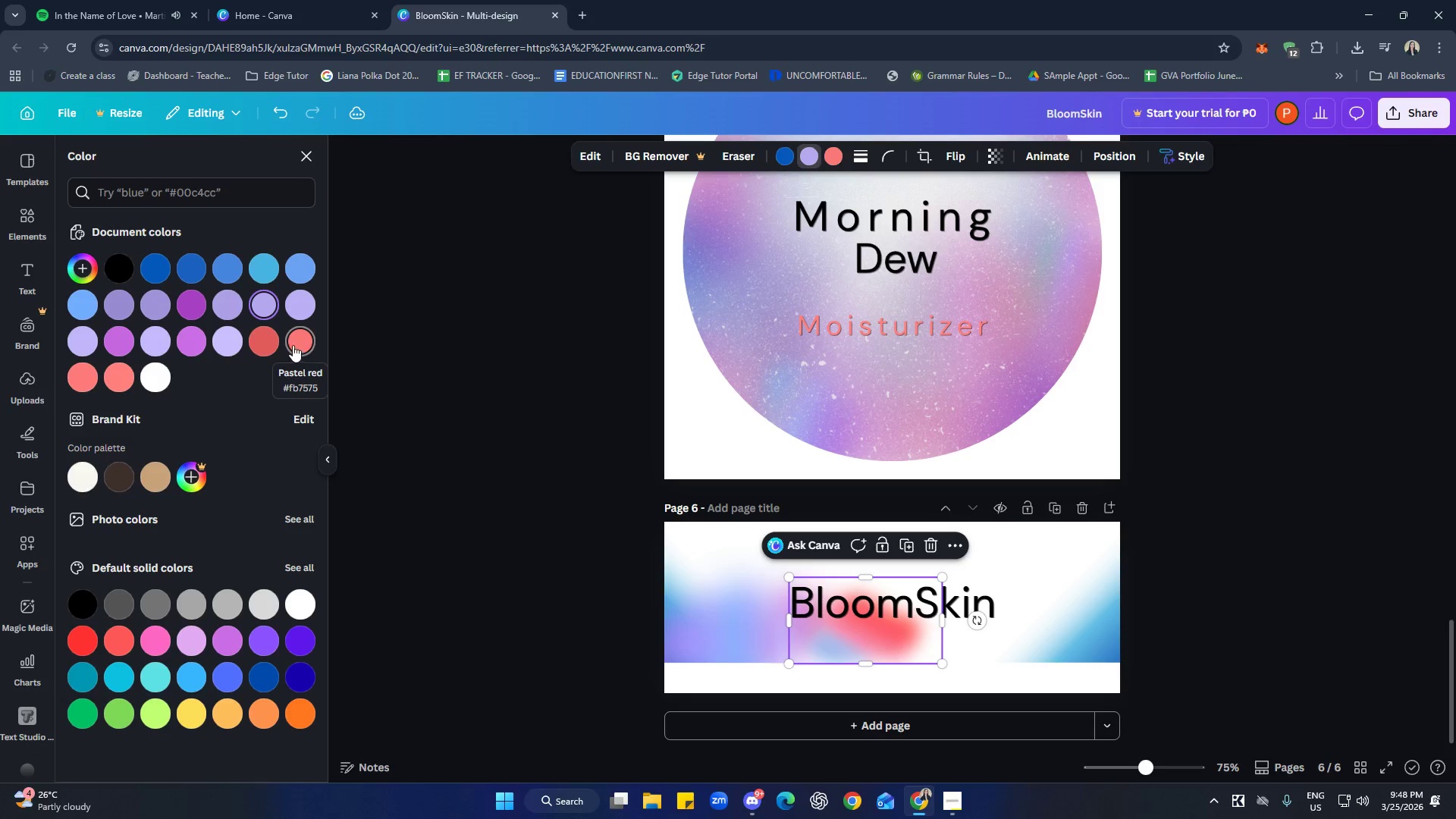 
left_click([263, 344])
 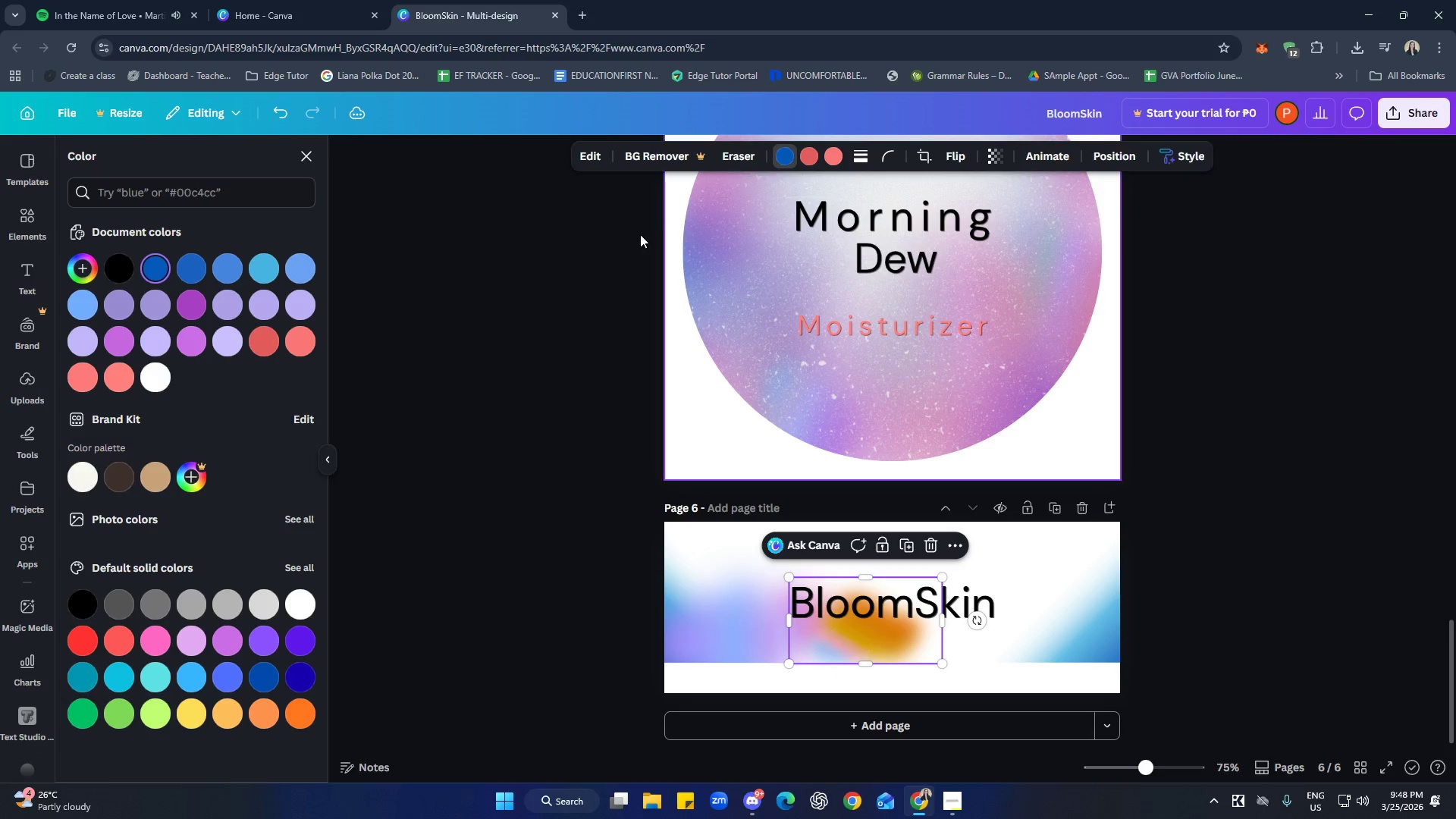 
left_click([306, 344])
 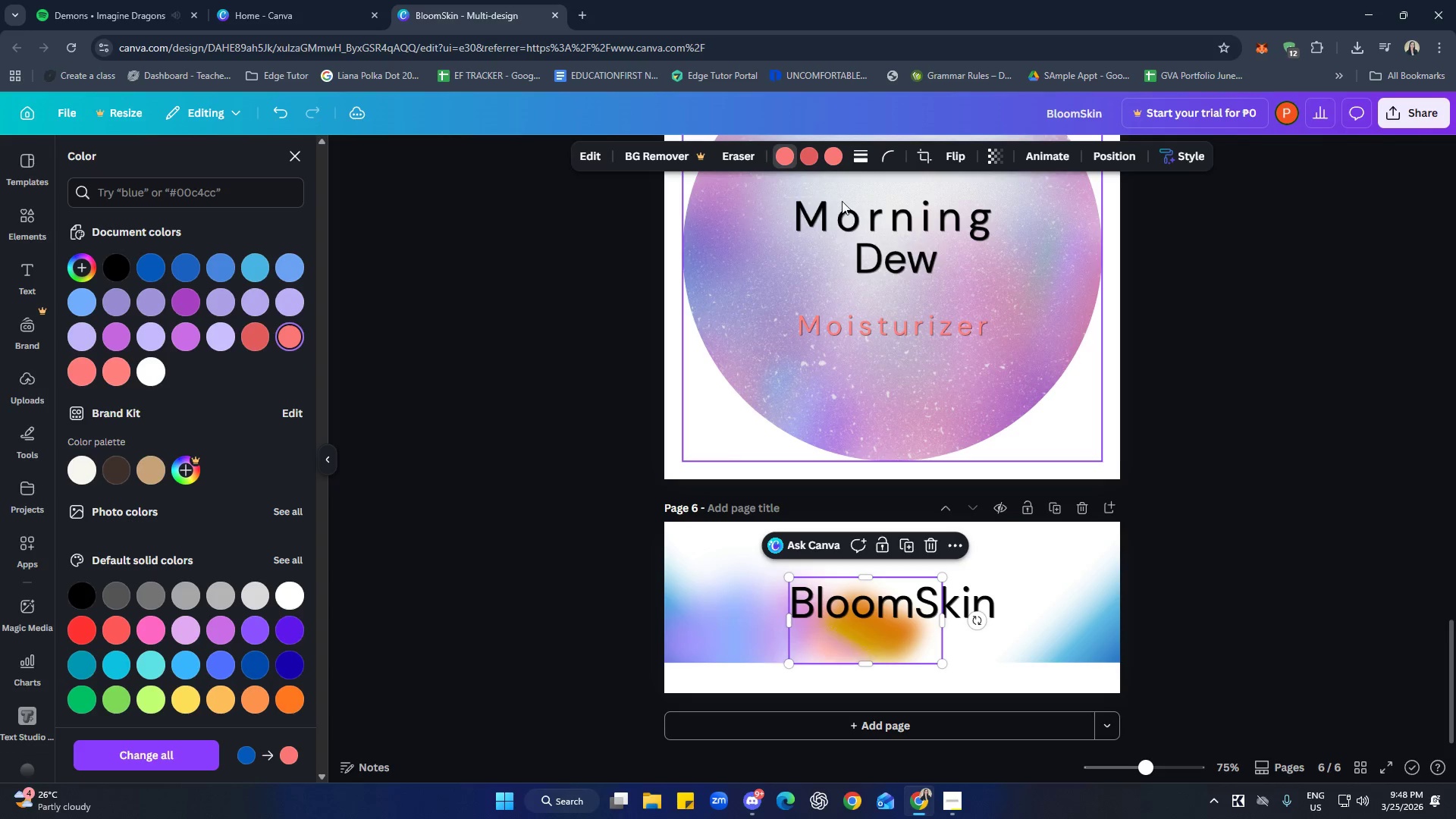 
left_click([812, 163])
 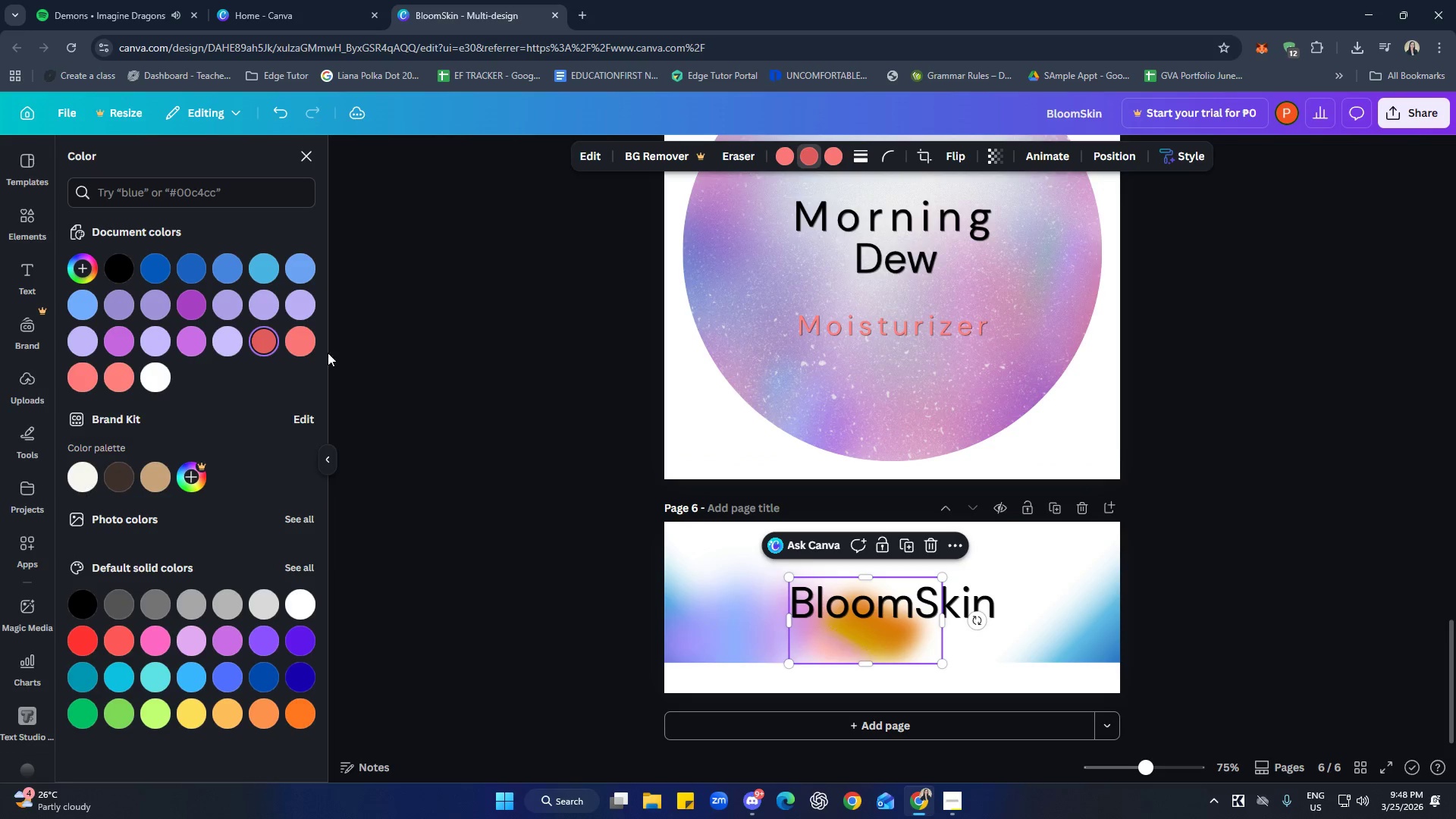 
left_click([308, 340])
 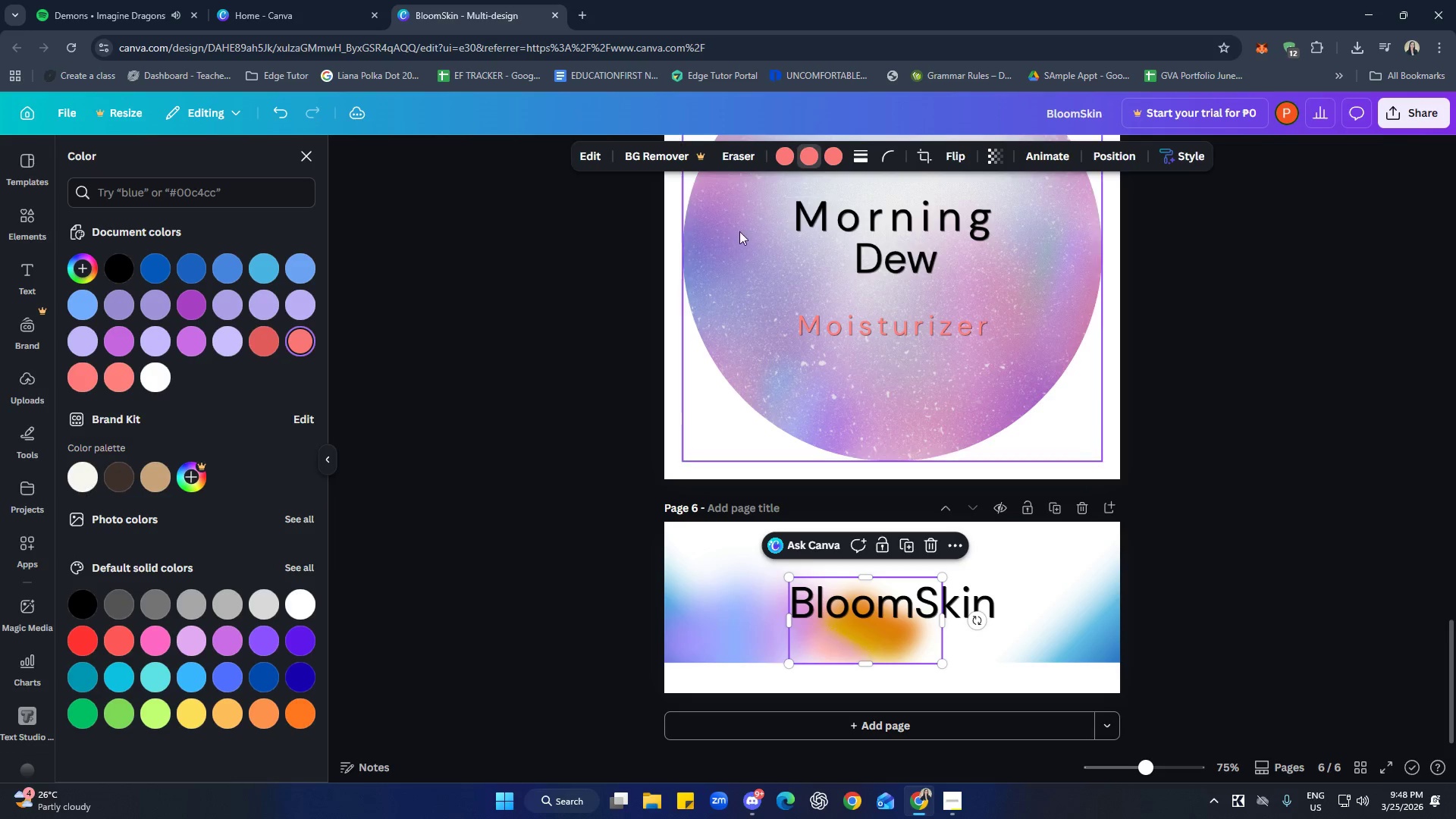 
left_click([843, 155])
 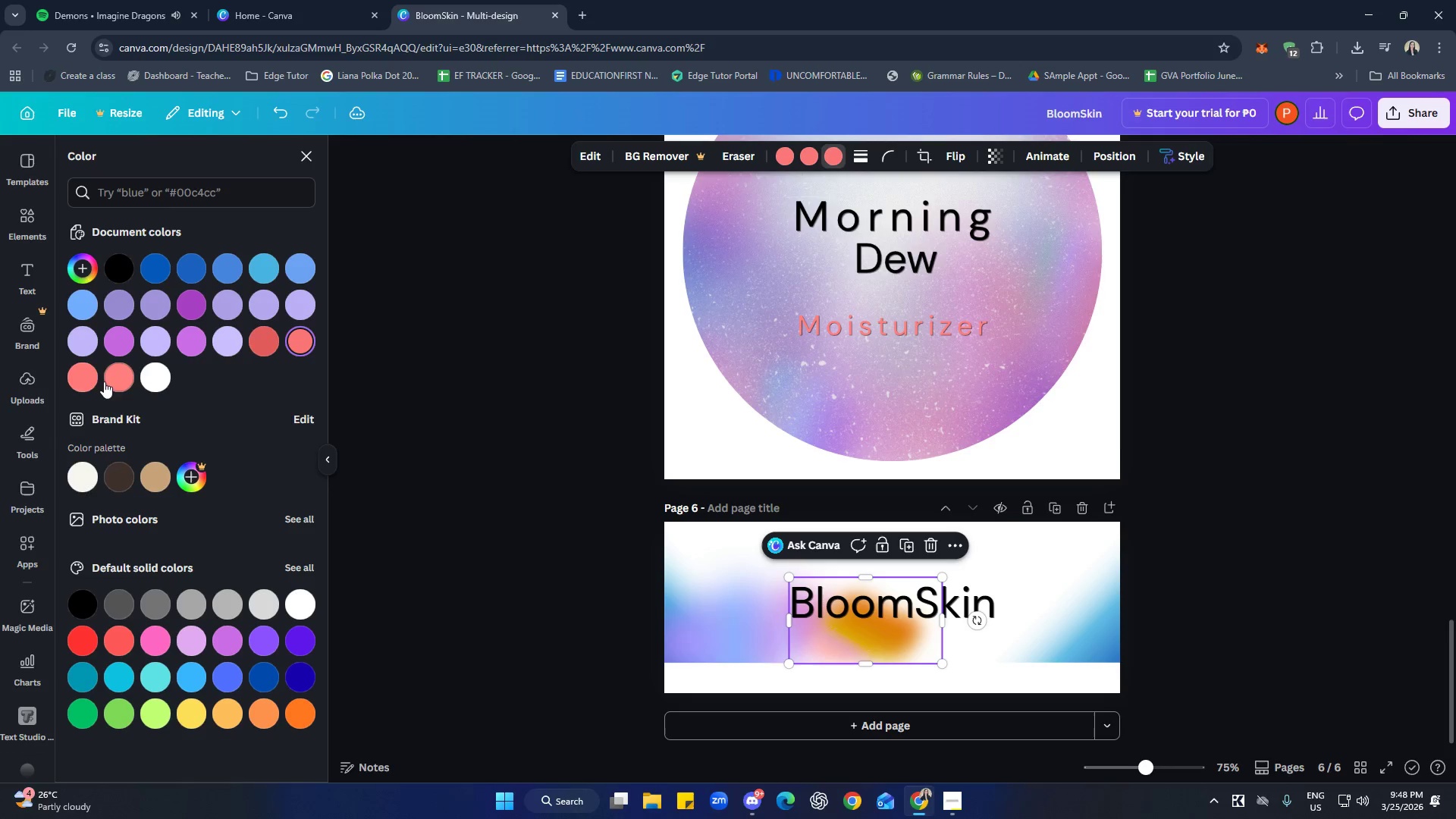 
left_click([89, 375])
 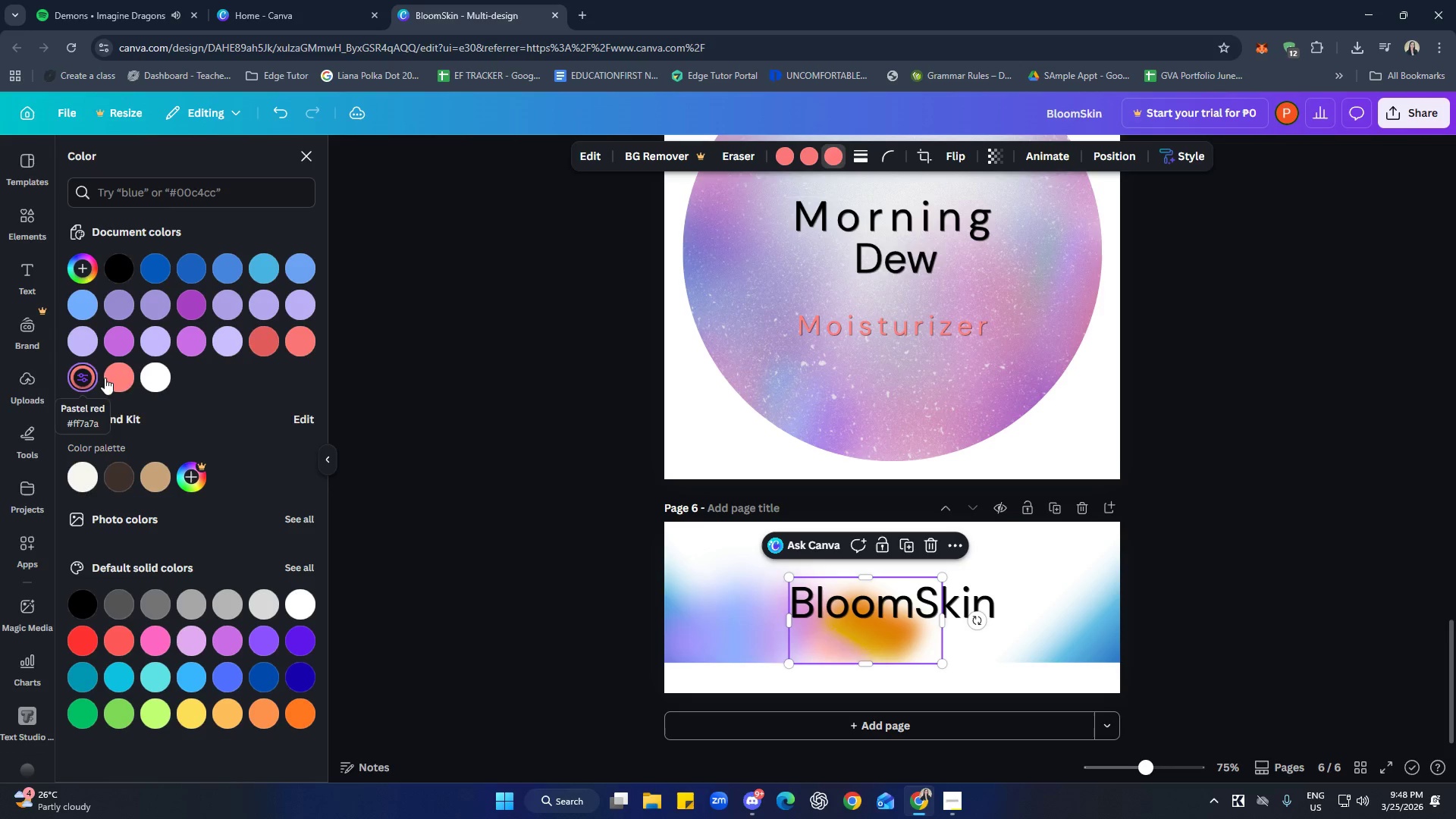 
mouse_move([242, 350])
 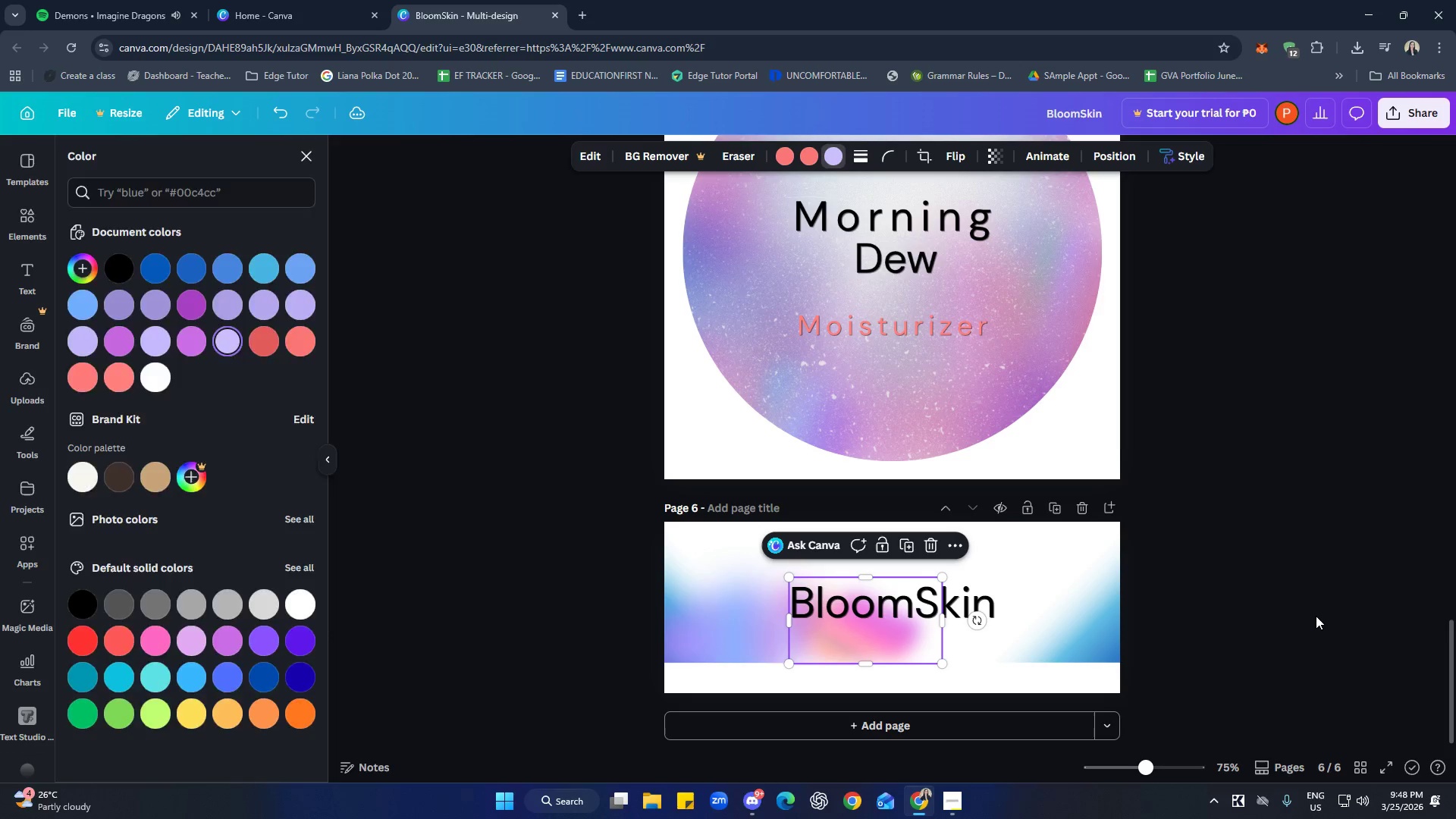 
double_click([1316, 616])
 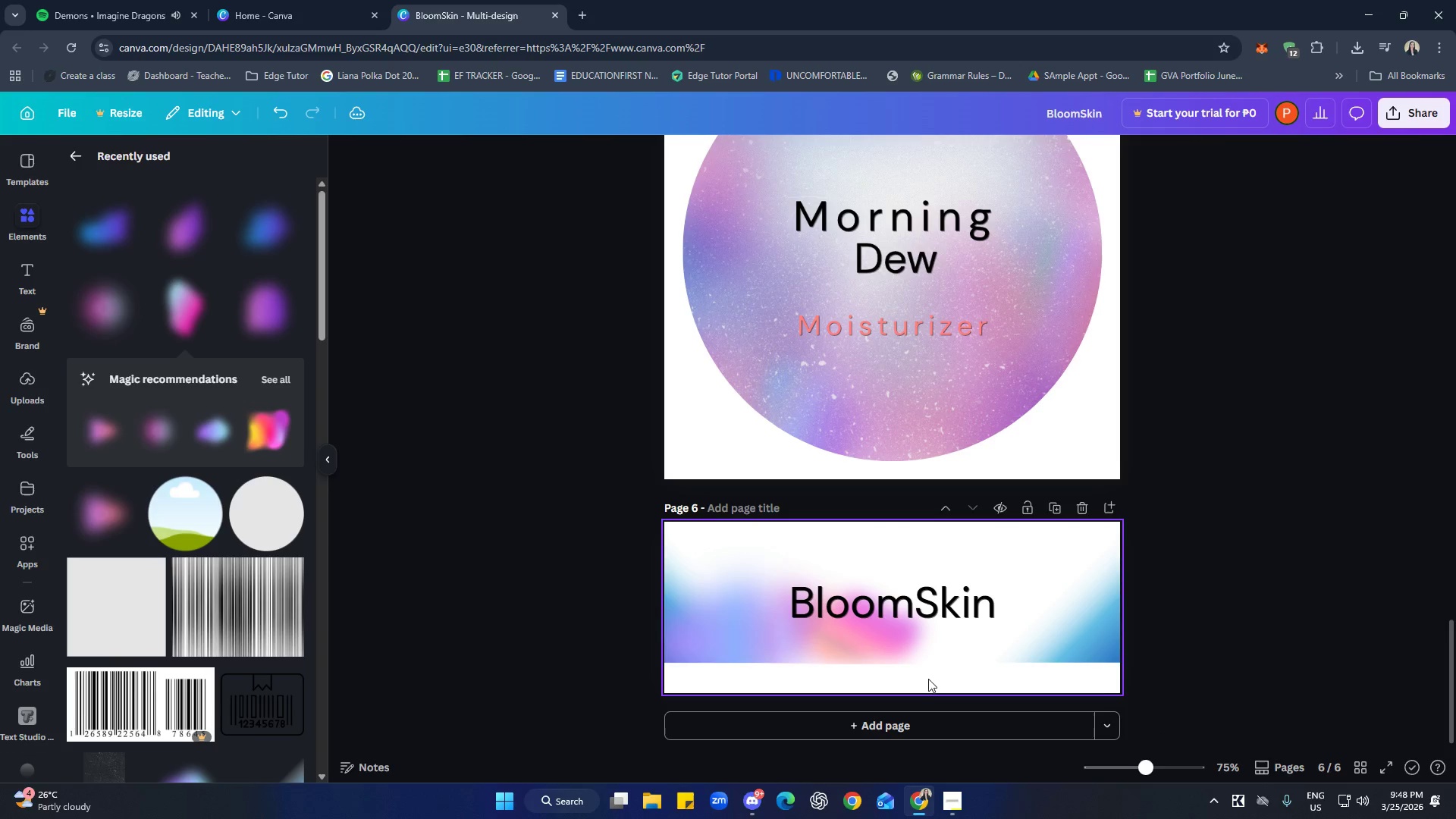 
left_click([855, 649])
 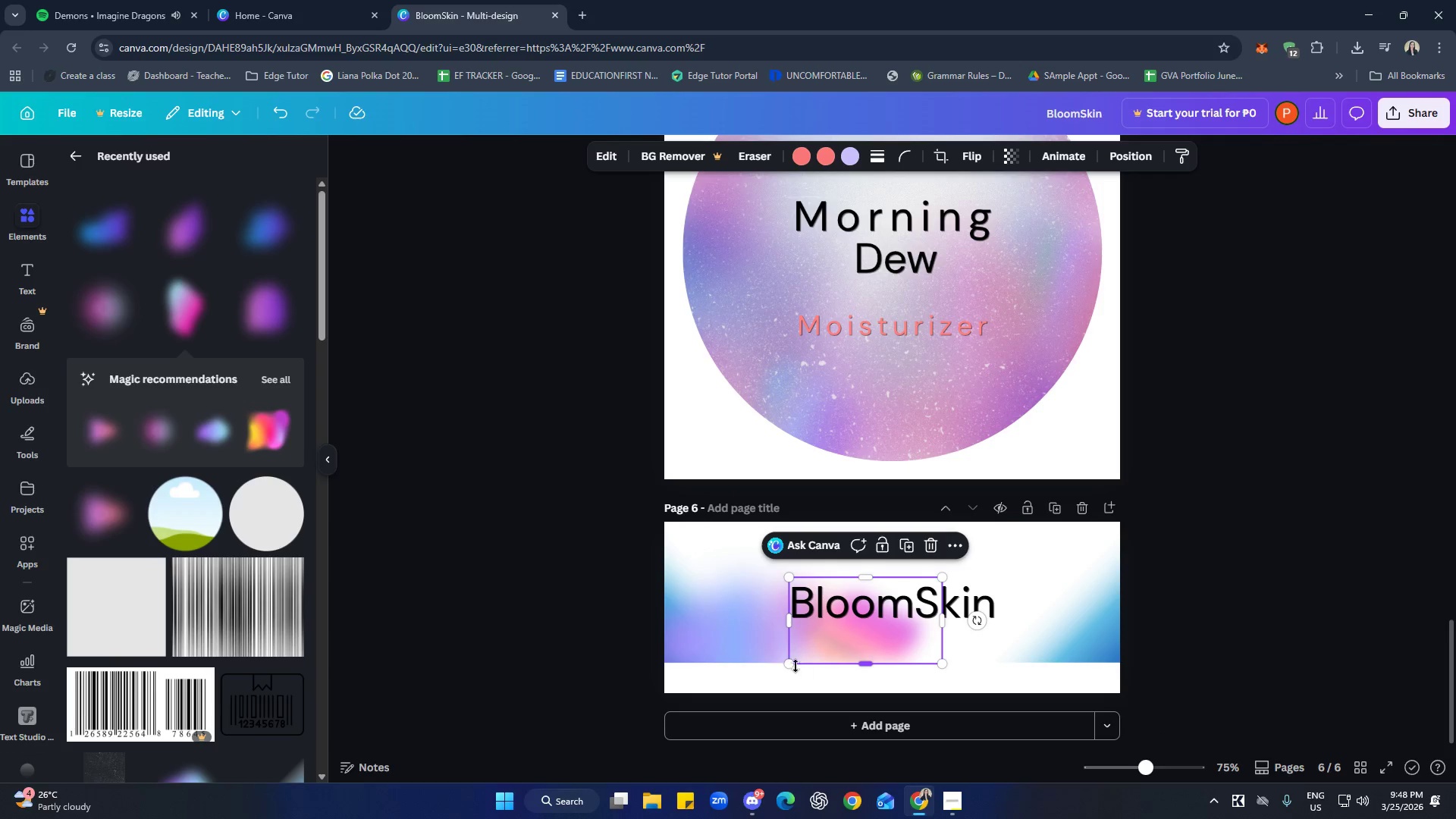 
left_click_drag(start_coordinate=[792, 664], to_coordinate=[750, 673])
 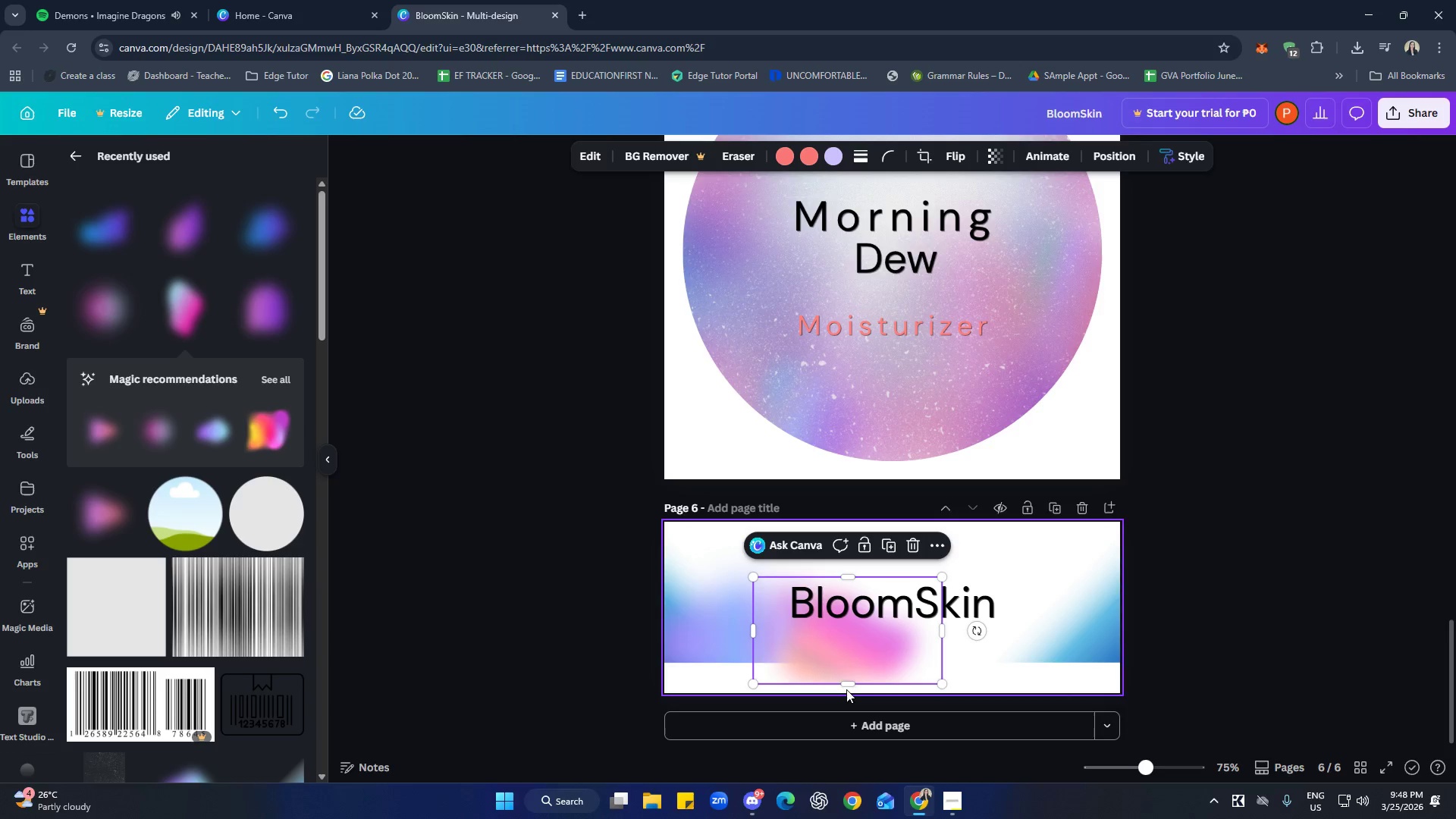 
left_click_drag(start_coordinate=[846, 684], to_coordinate=[843, 661])
 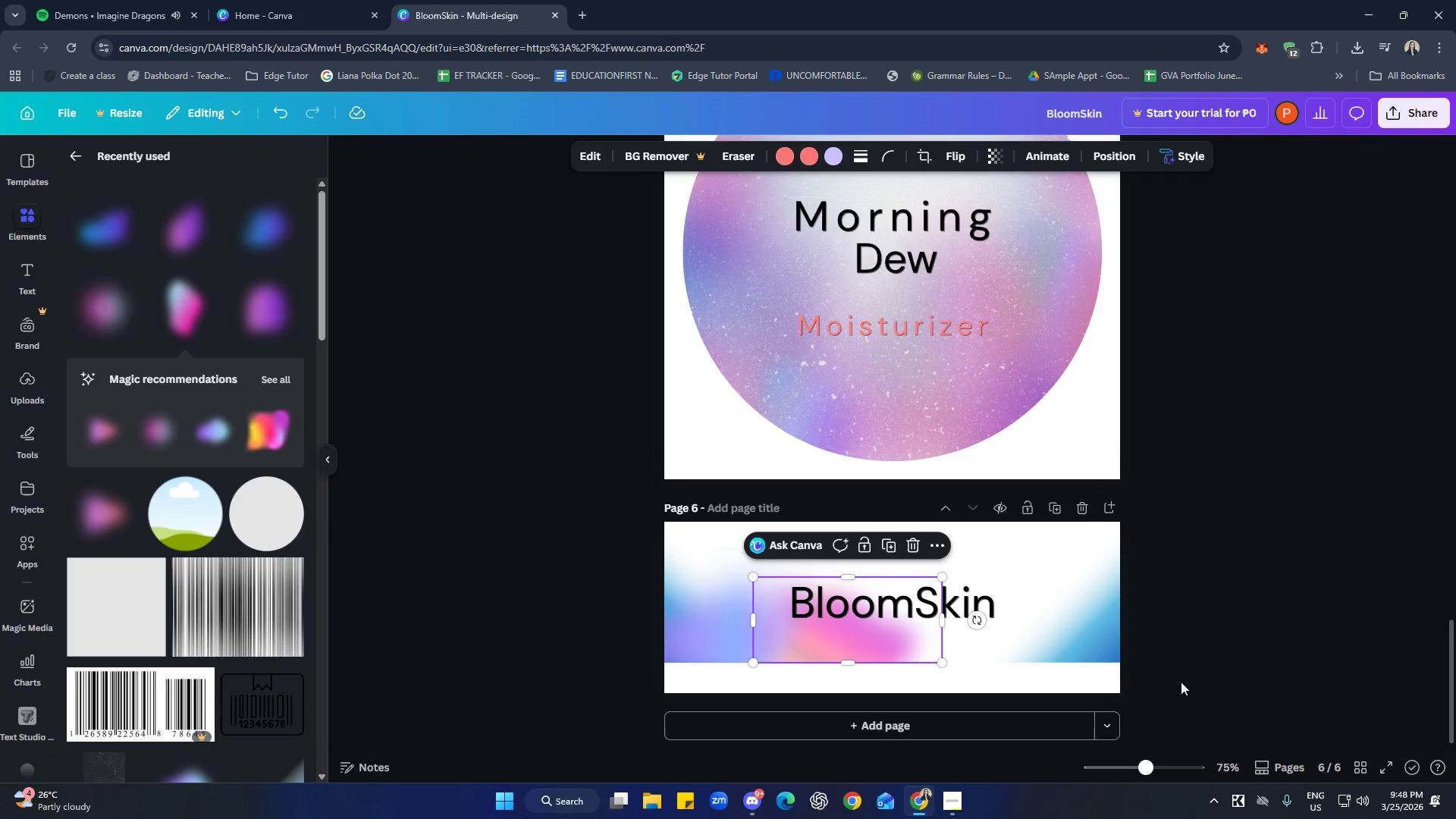 
left_click([1236, 679])
 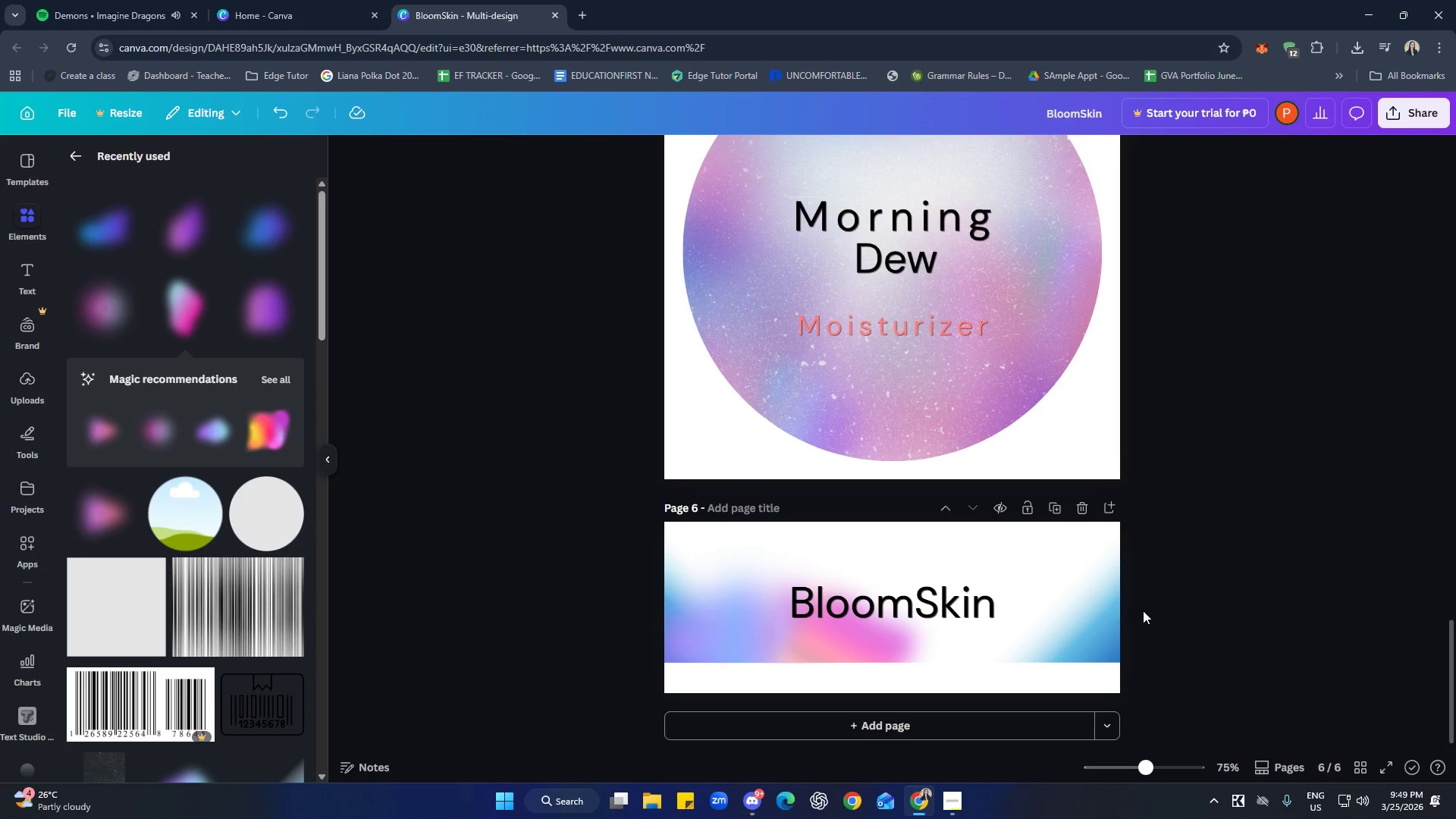 
wait(5.12)
 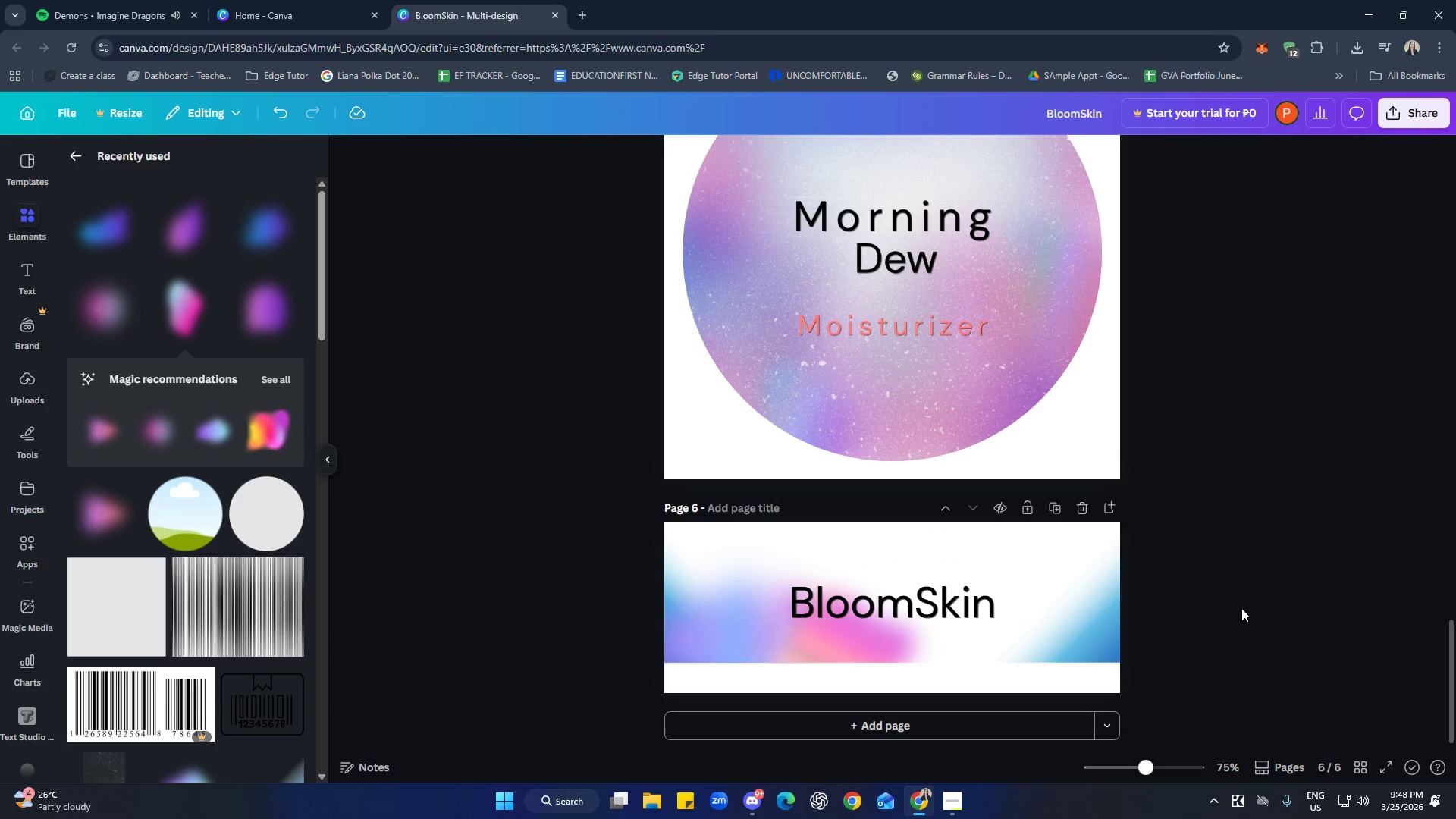 
scroll: coordinate [246, 480], scroll_direction: up, amount: 1.0
 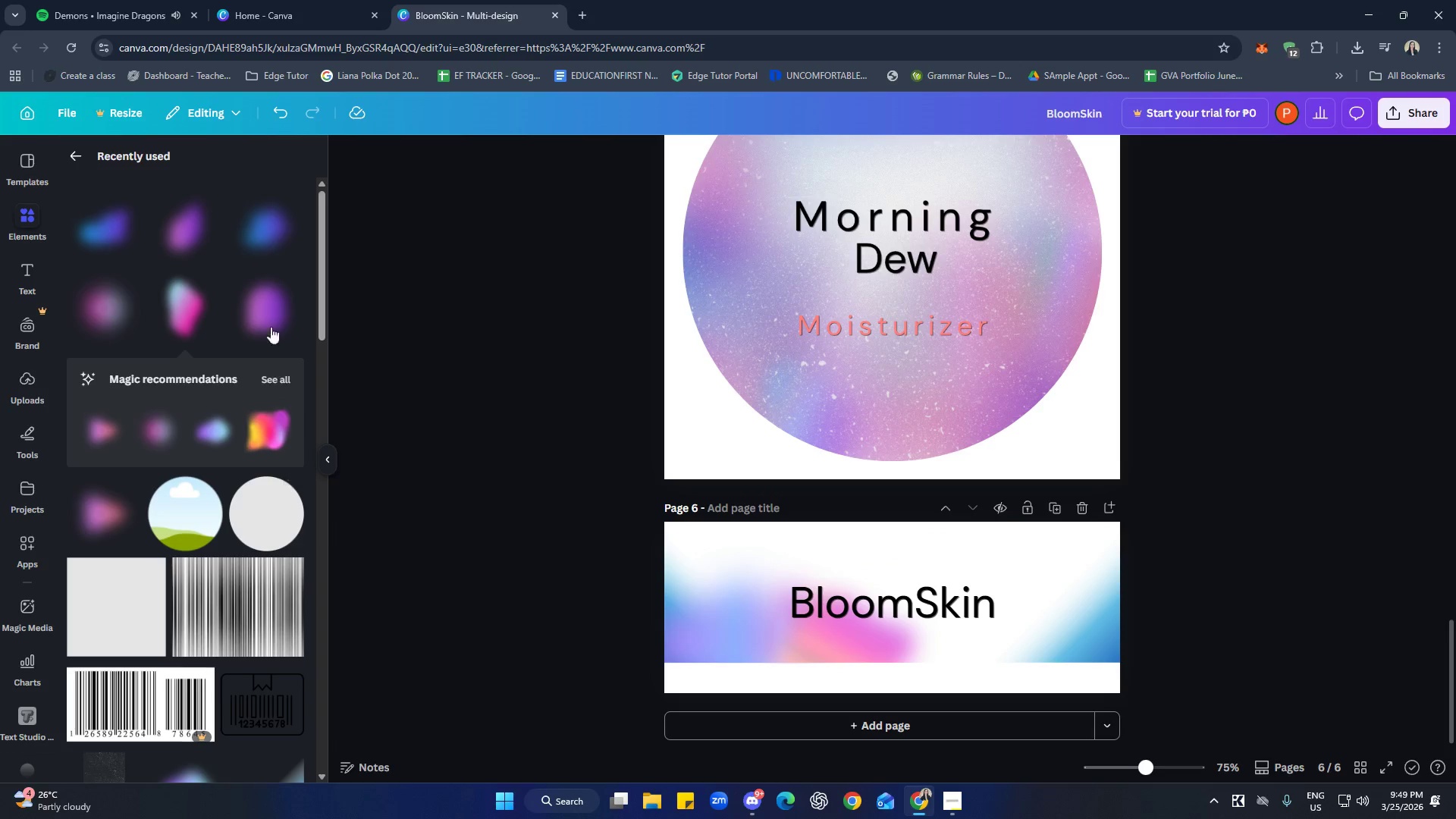 
left_click([268, 305])
 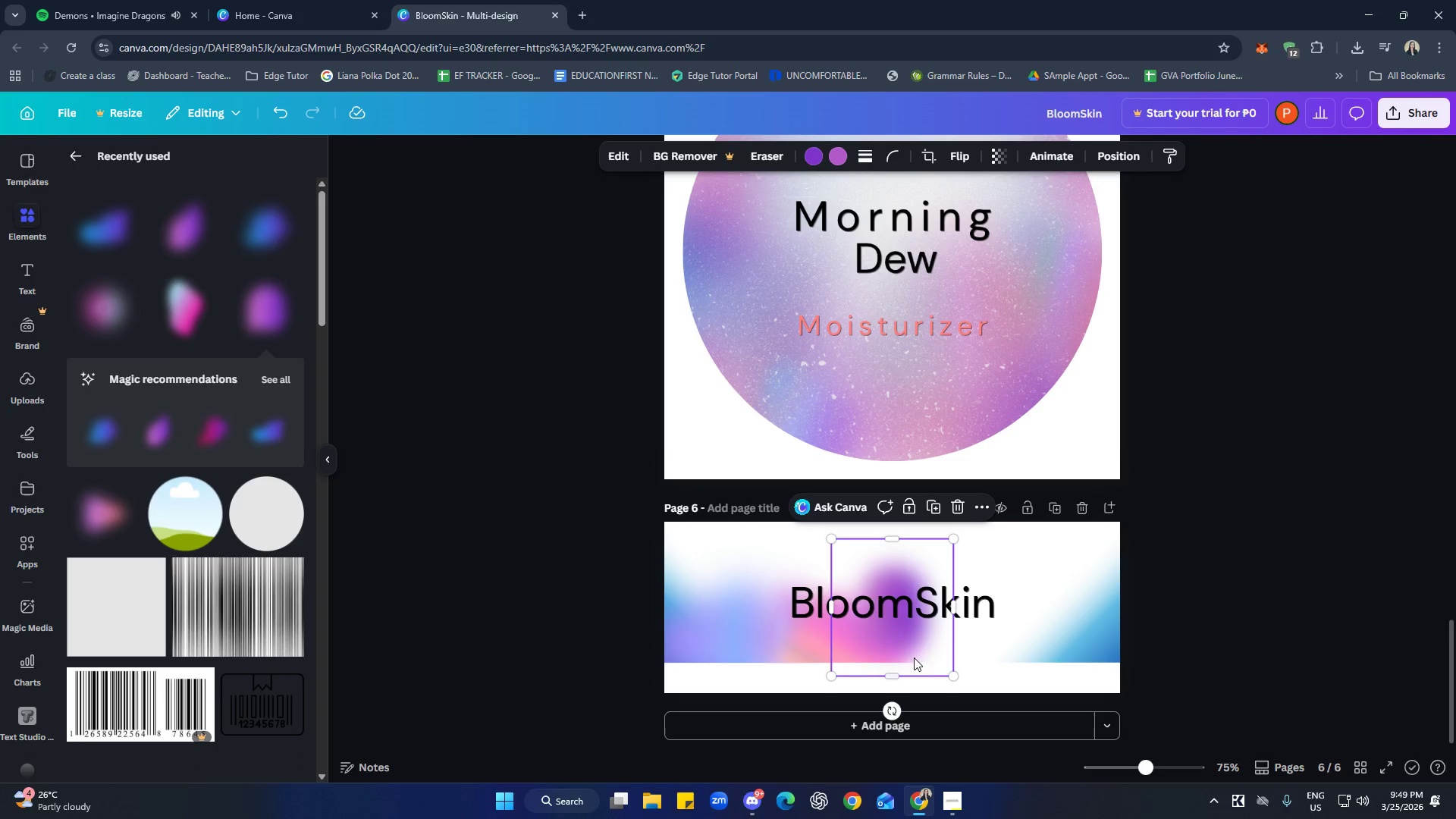 
left_click_drag(start_coordinate=[916, 645], to_coordinate=[948, 676])
 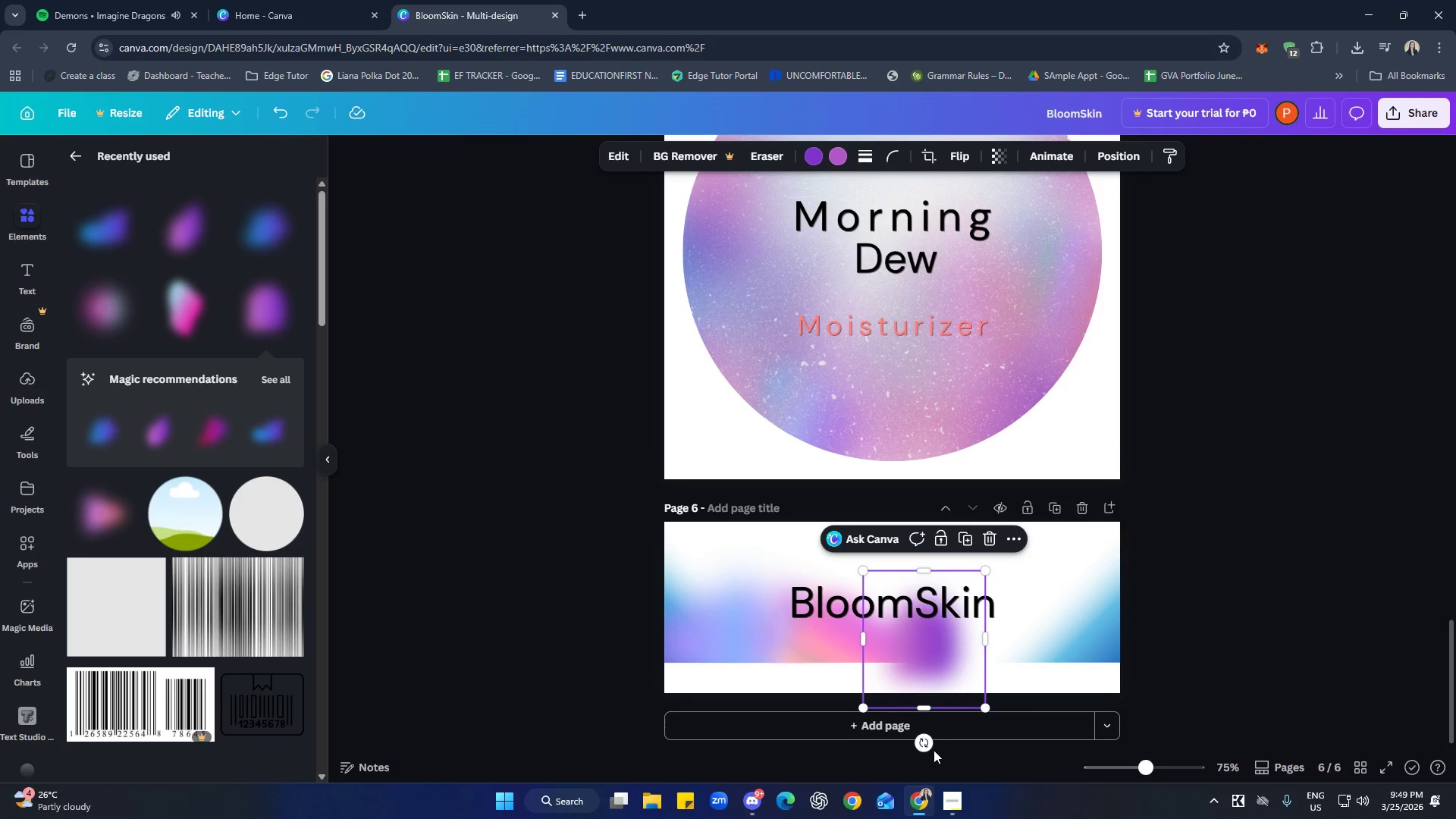 
left_click_drag(start_coordinate=[922, 745], to_coordinate=[799, 637])
 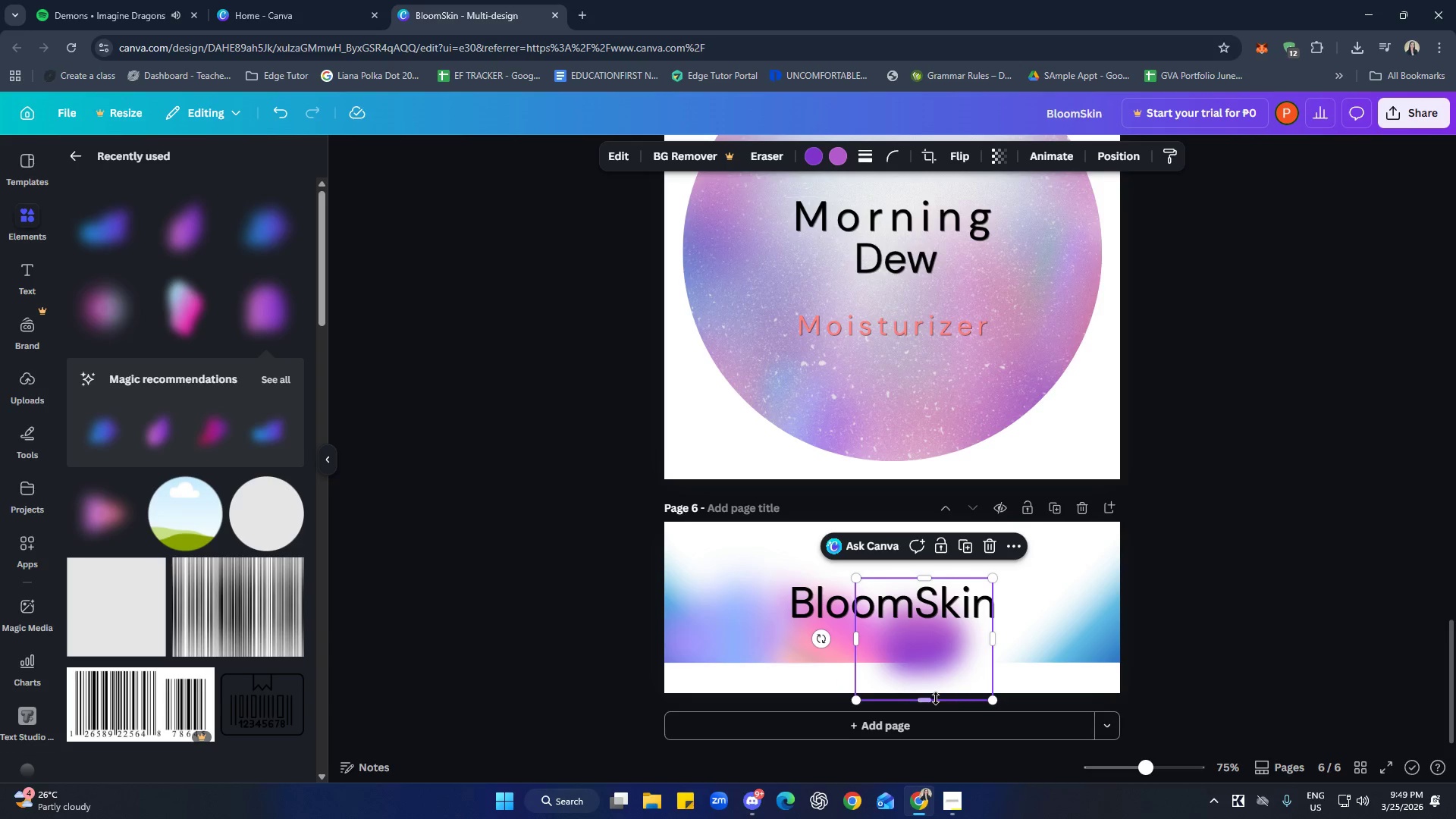 
left_click_drag(start_coordinate=[927, 703], to_coordinate=[926, 664])
 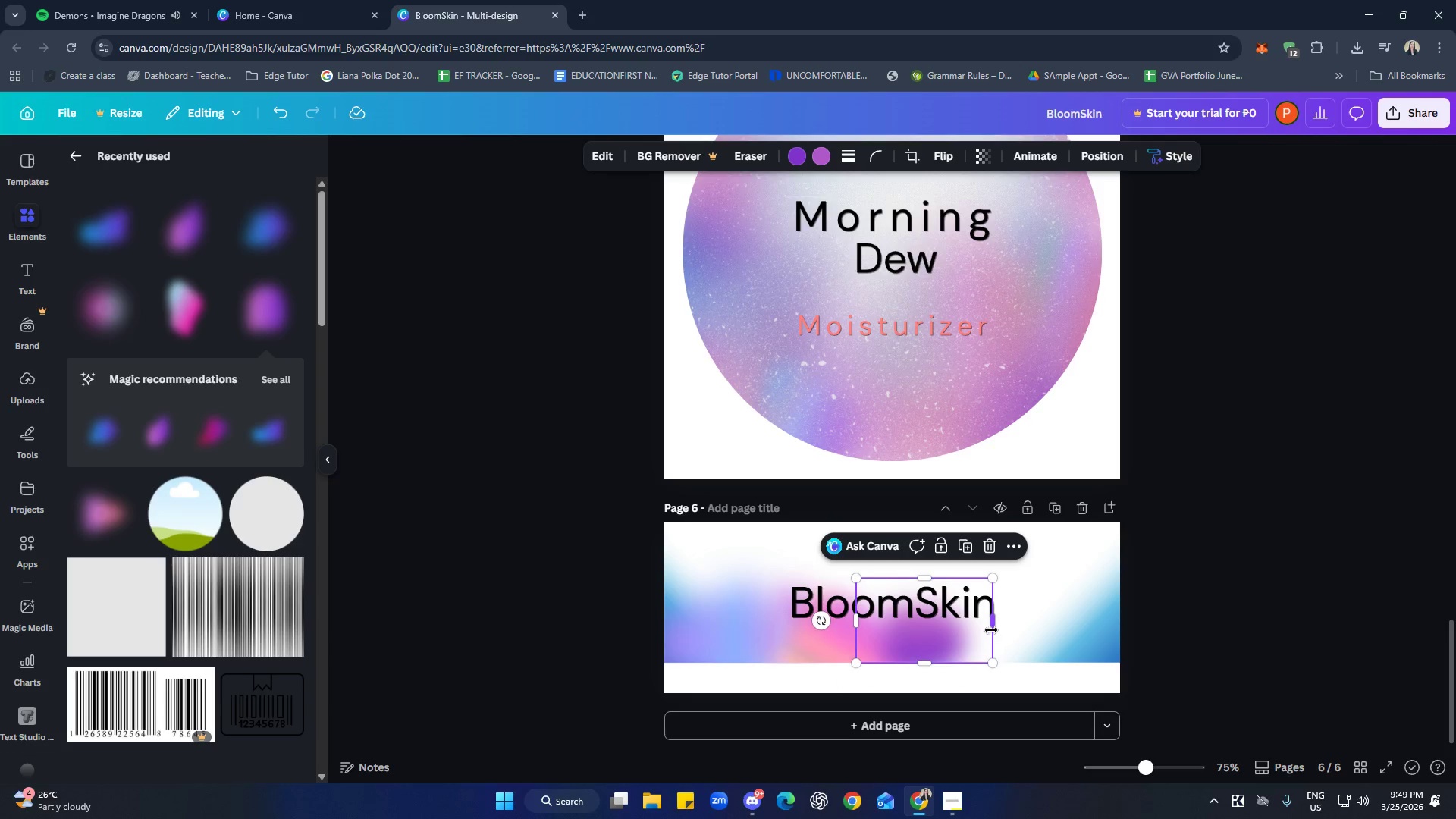 
left_click_drag(start_coordinate=[991, 625], to_coordinate=[1104, 633])
 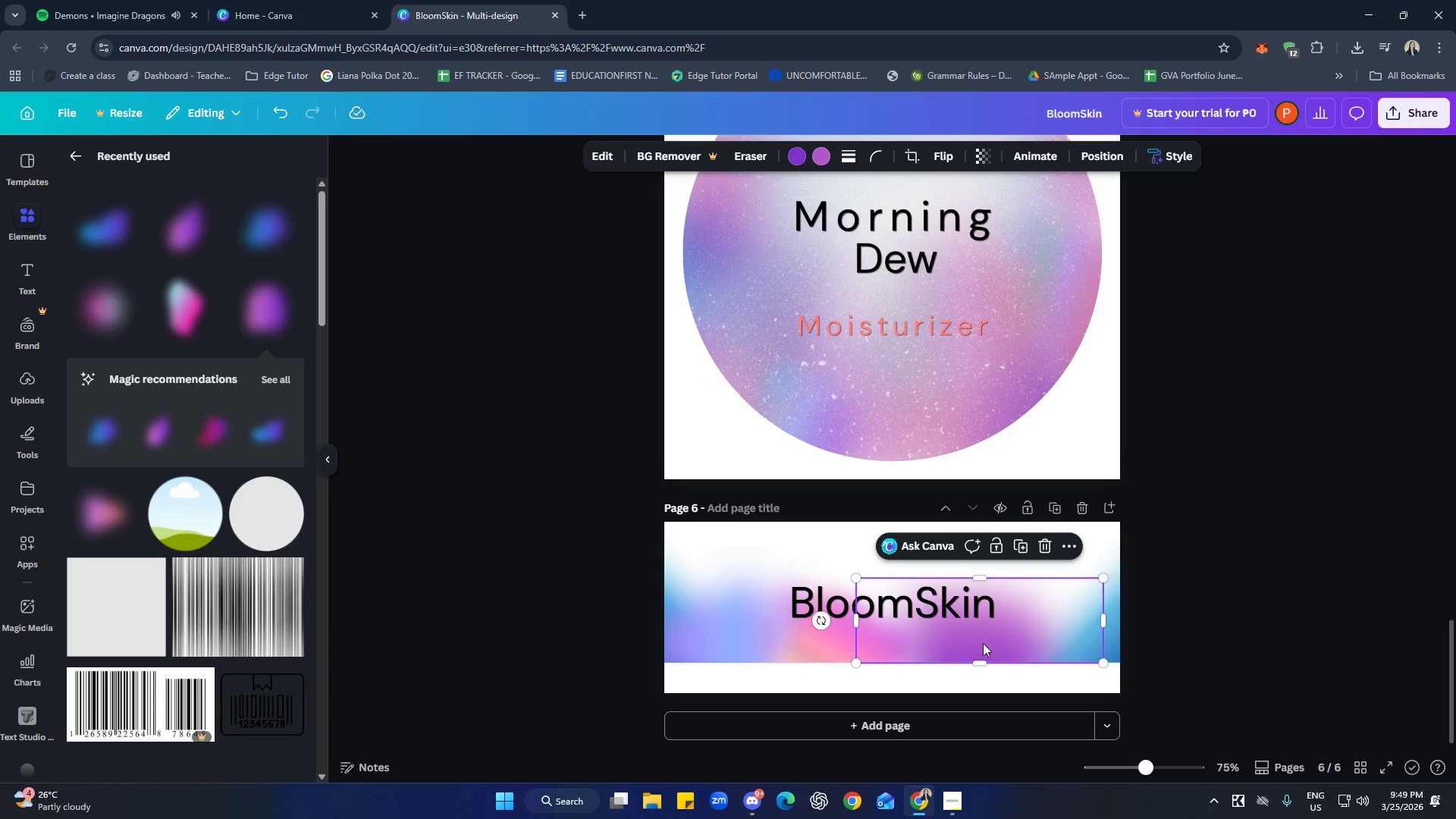 
left_click_drag(start_coordinate=[1011, 640], to_coordinate=[993, 638])
 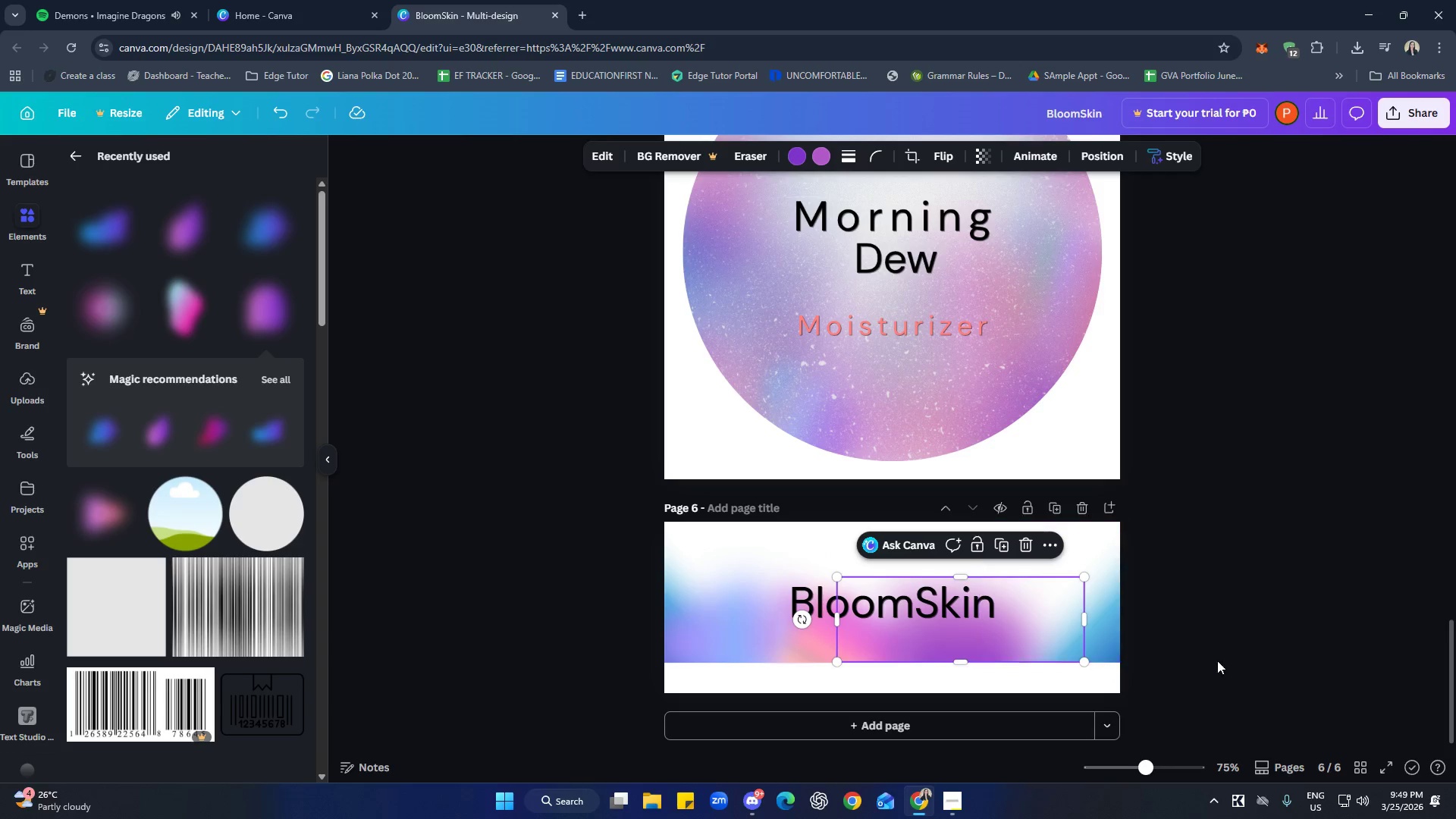 
left_click([1260, 663])
 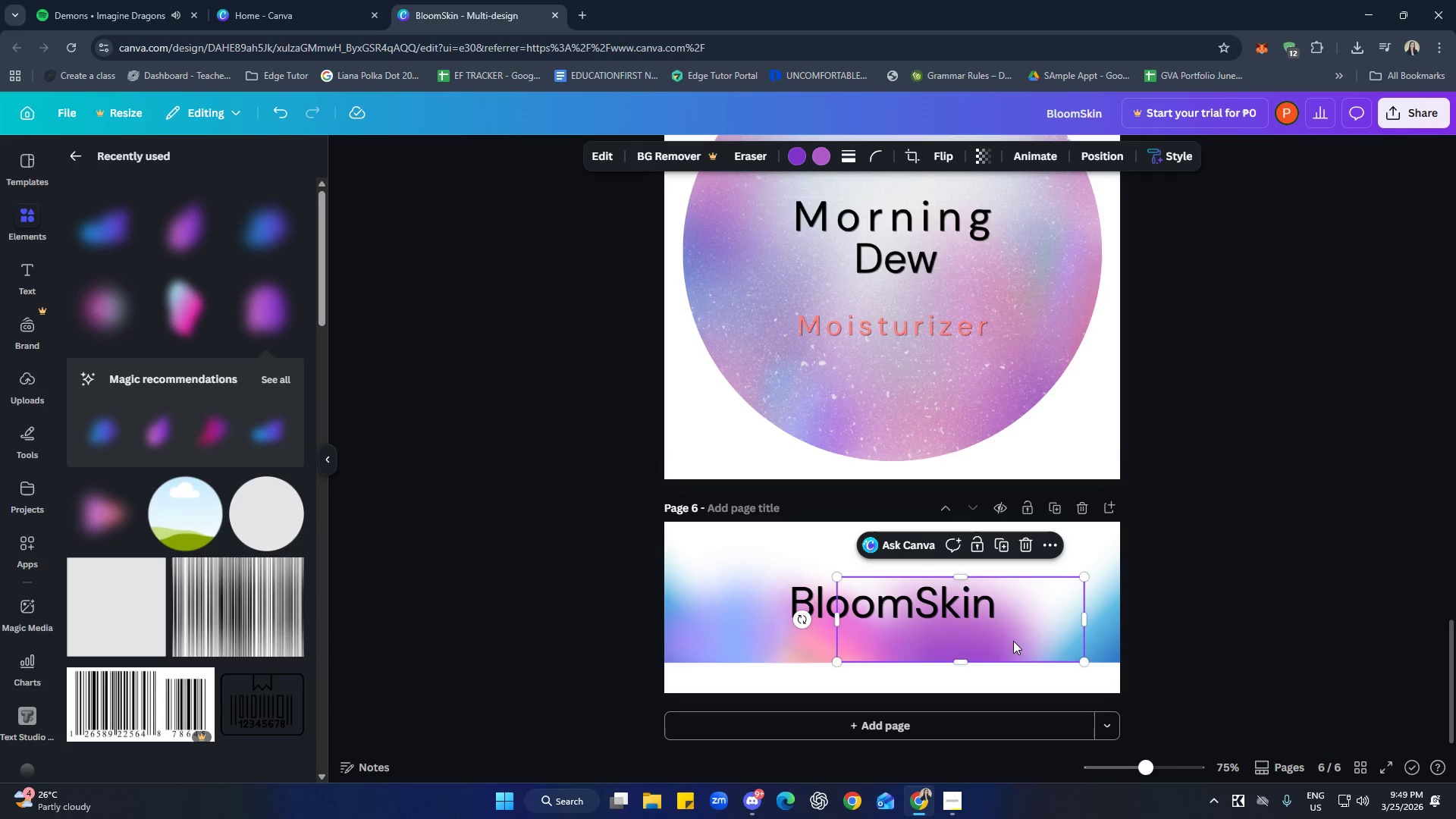 
left_click_drag(start_coordinate=[965, 578], to_coordinate=[973, 552])
 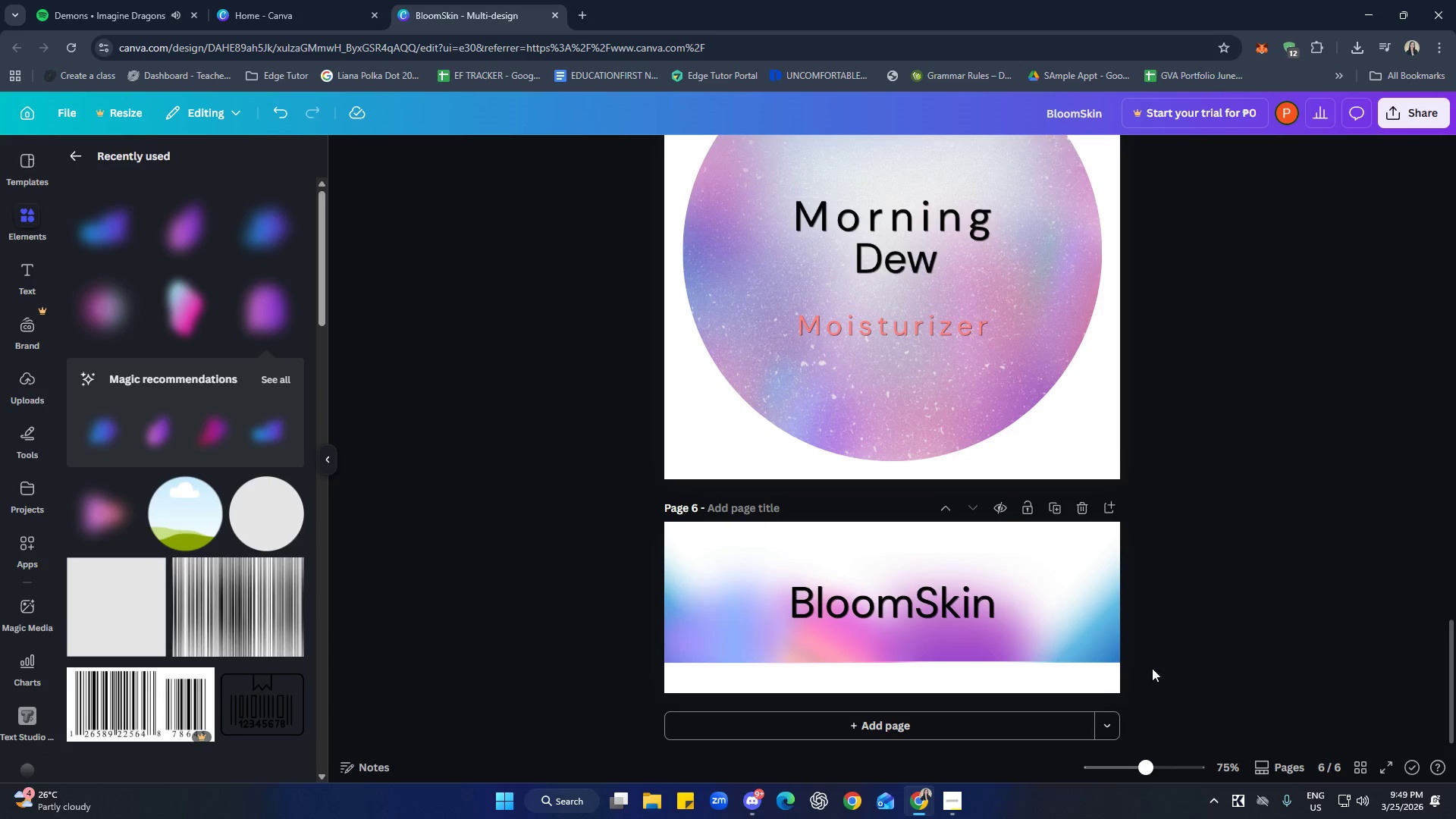 
left_click([1012, 638])
 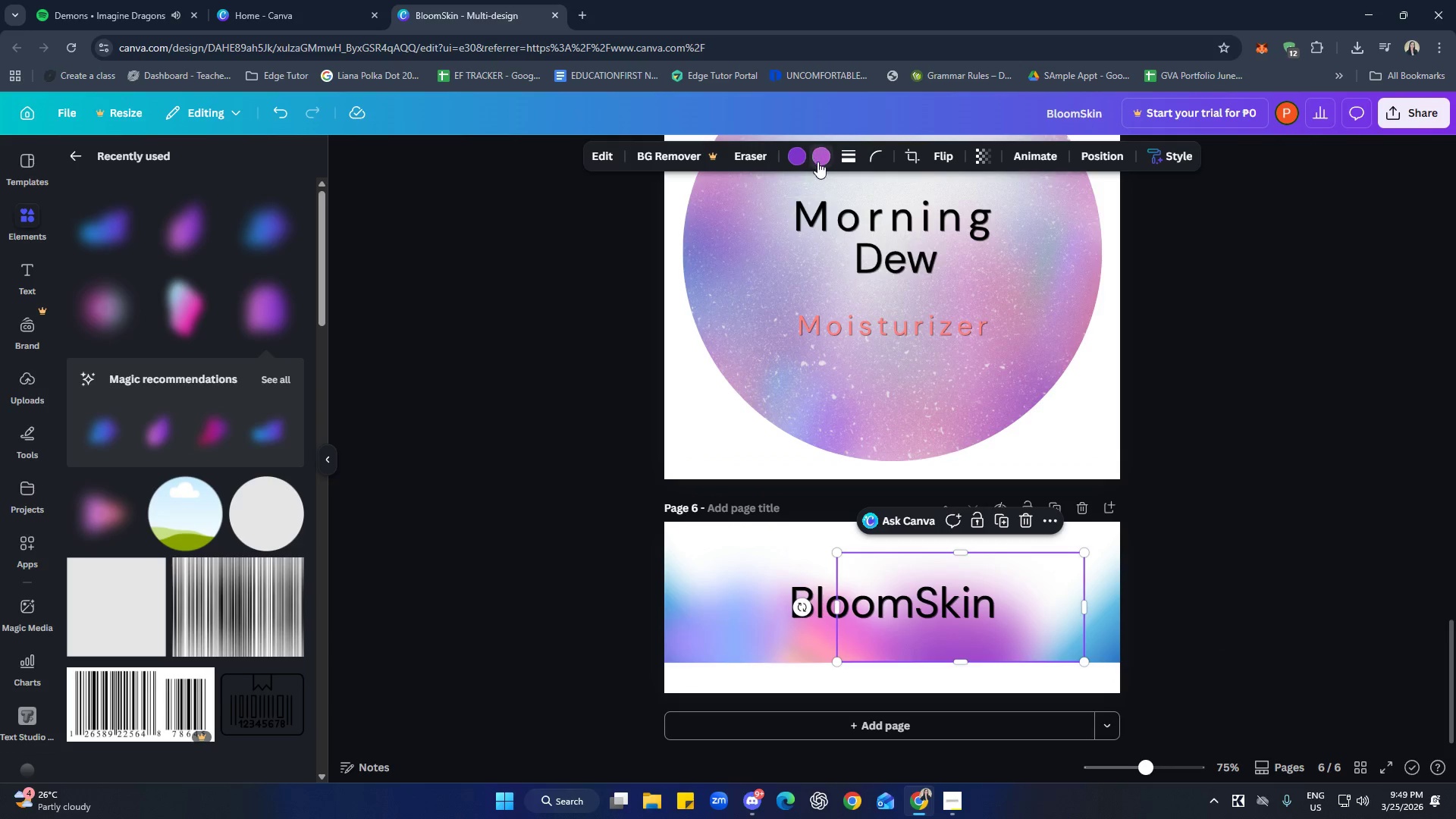 
left_click([807, 162])
 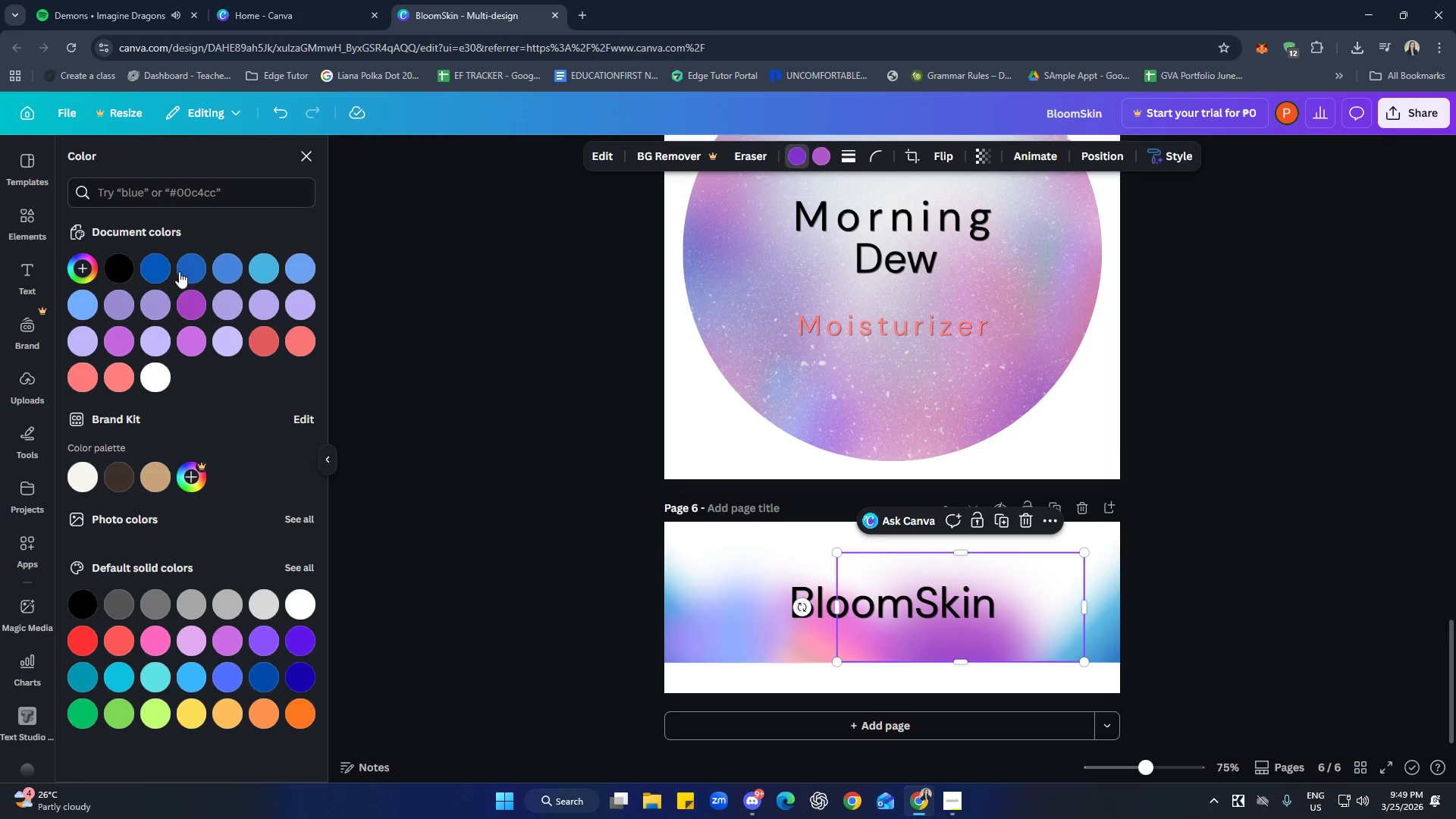 
left_click([159, 265])
 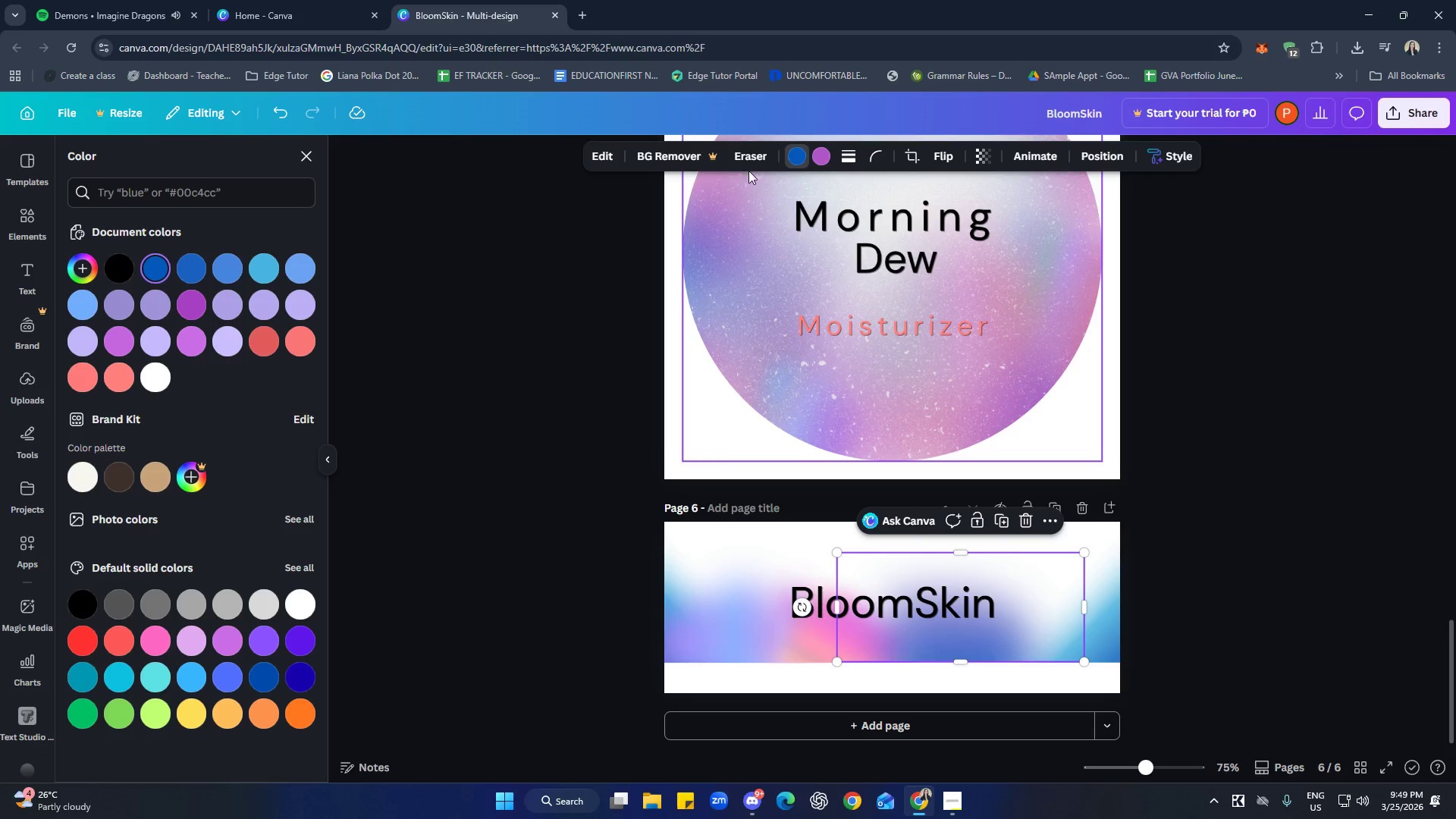 
left_click([829, 157])
 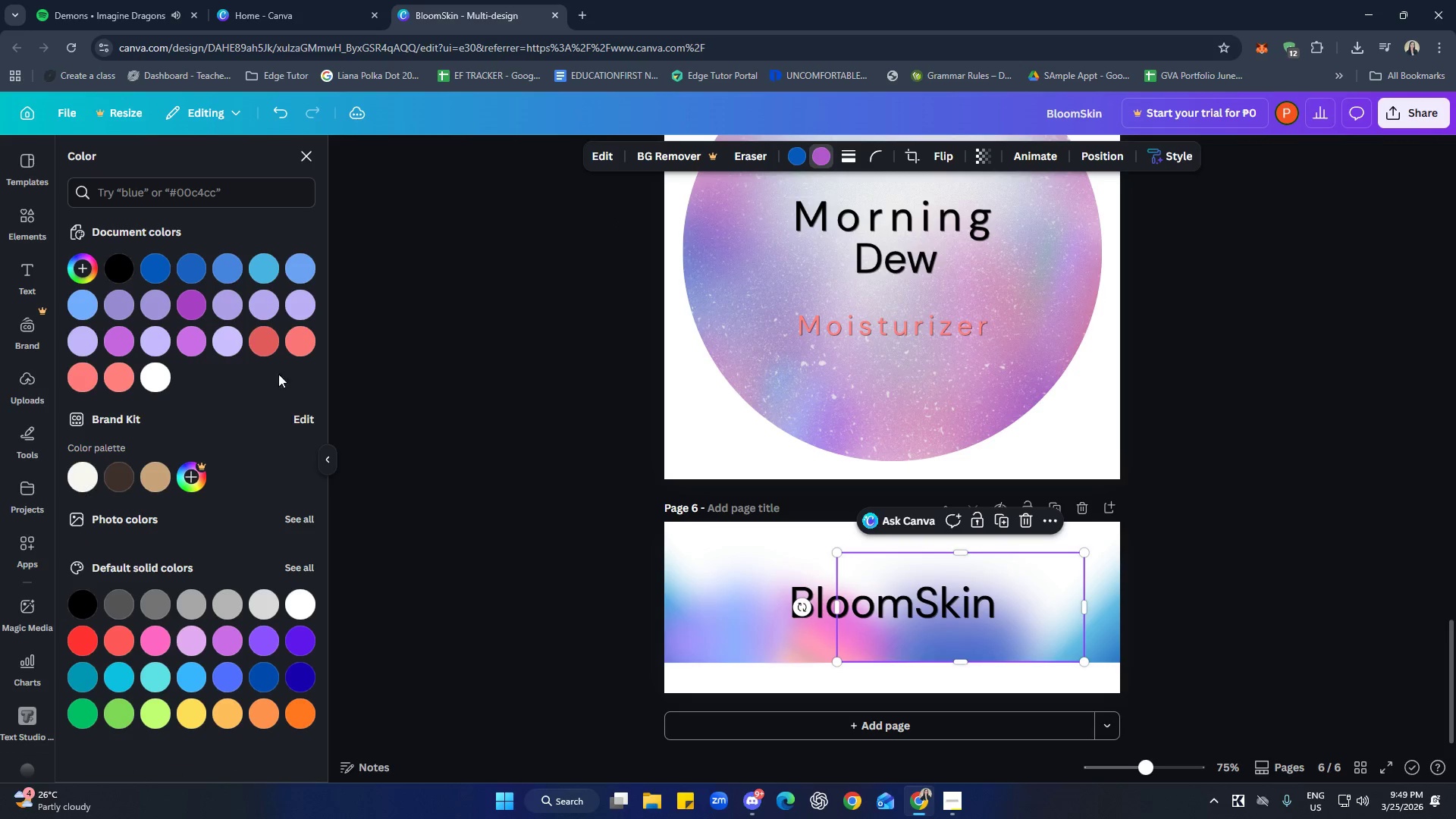 
left_click([271, 343])
 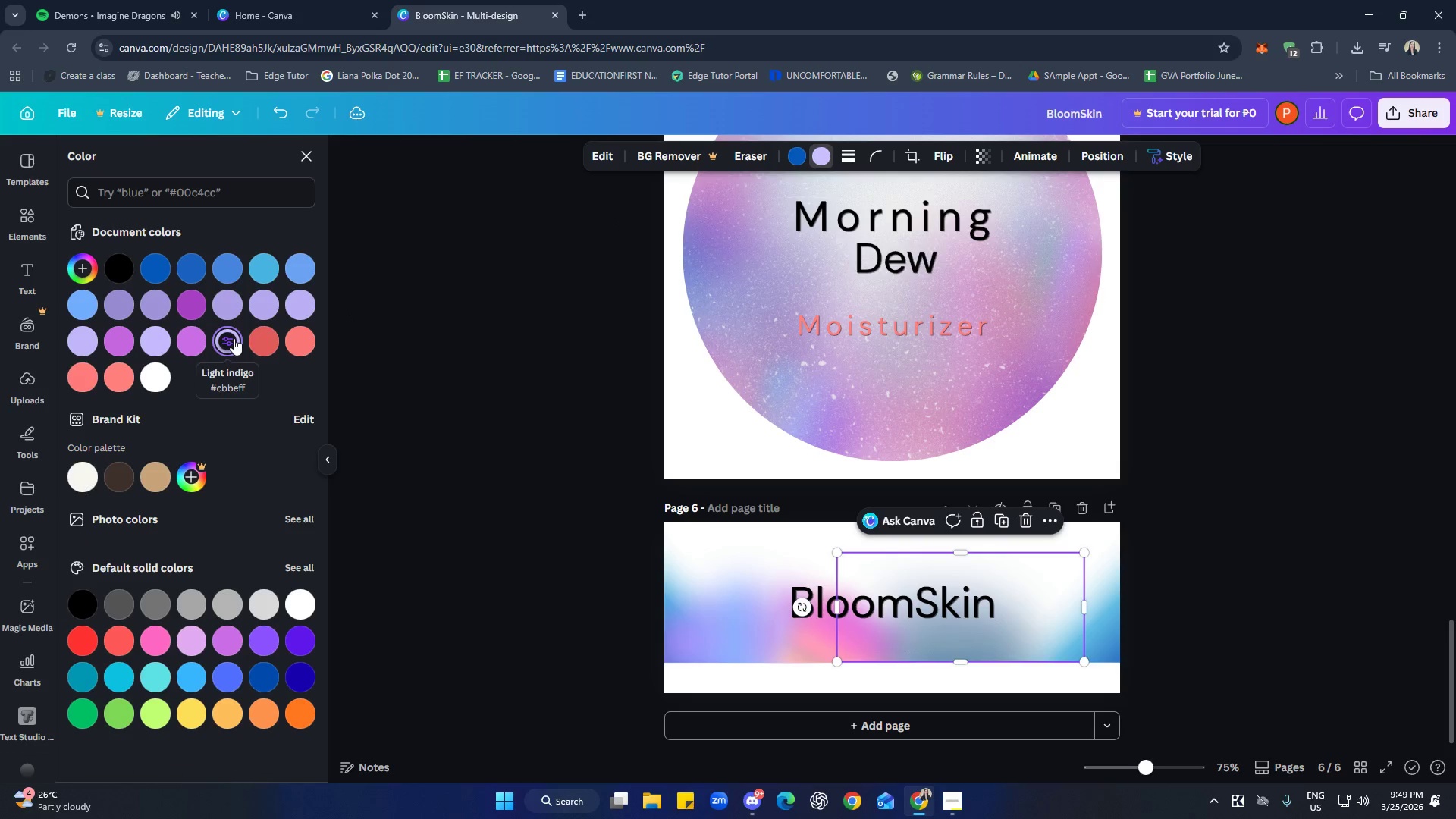 
left_click([799, 162])
 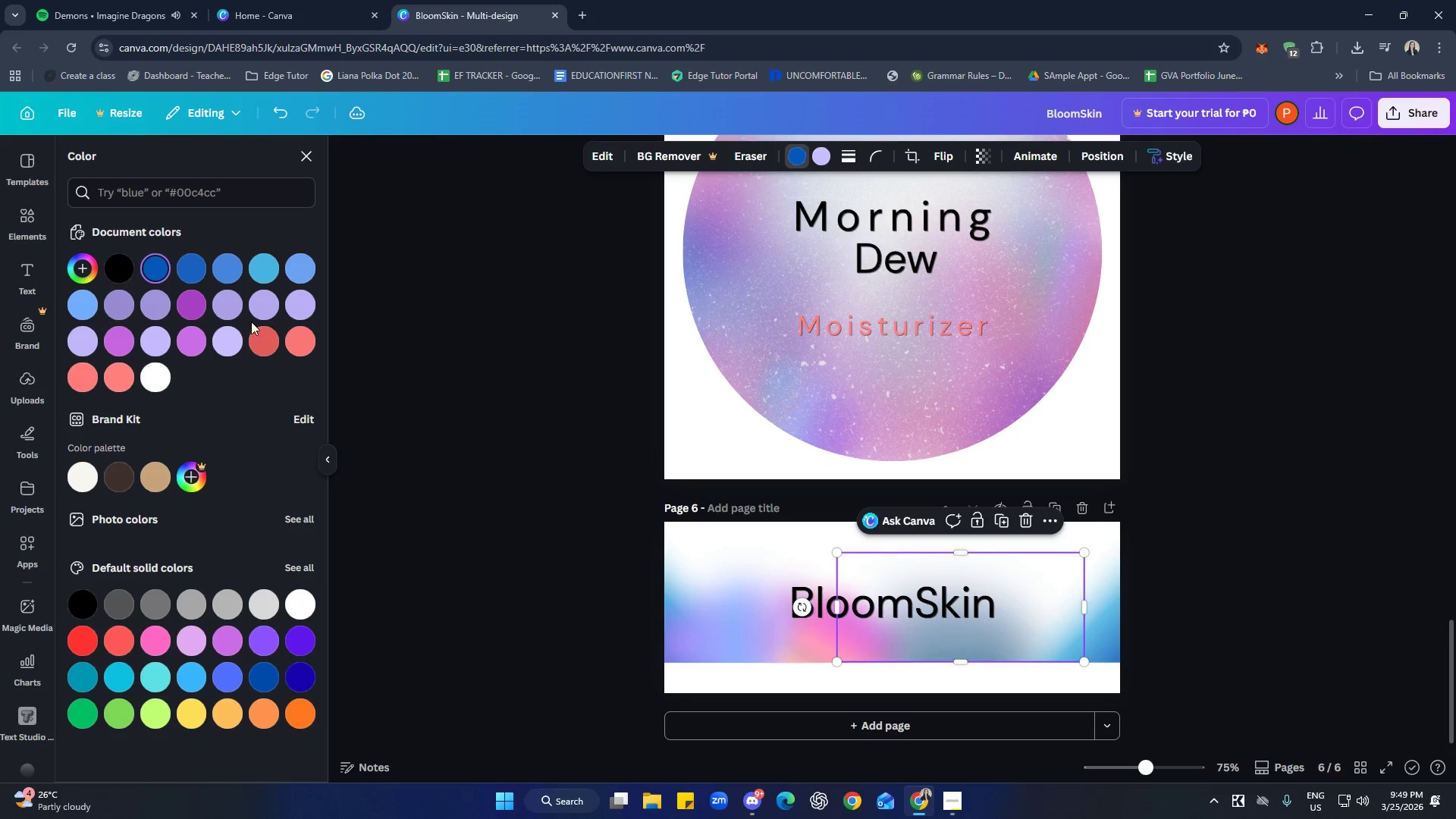 
left_click([227, 303])
 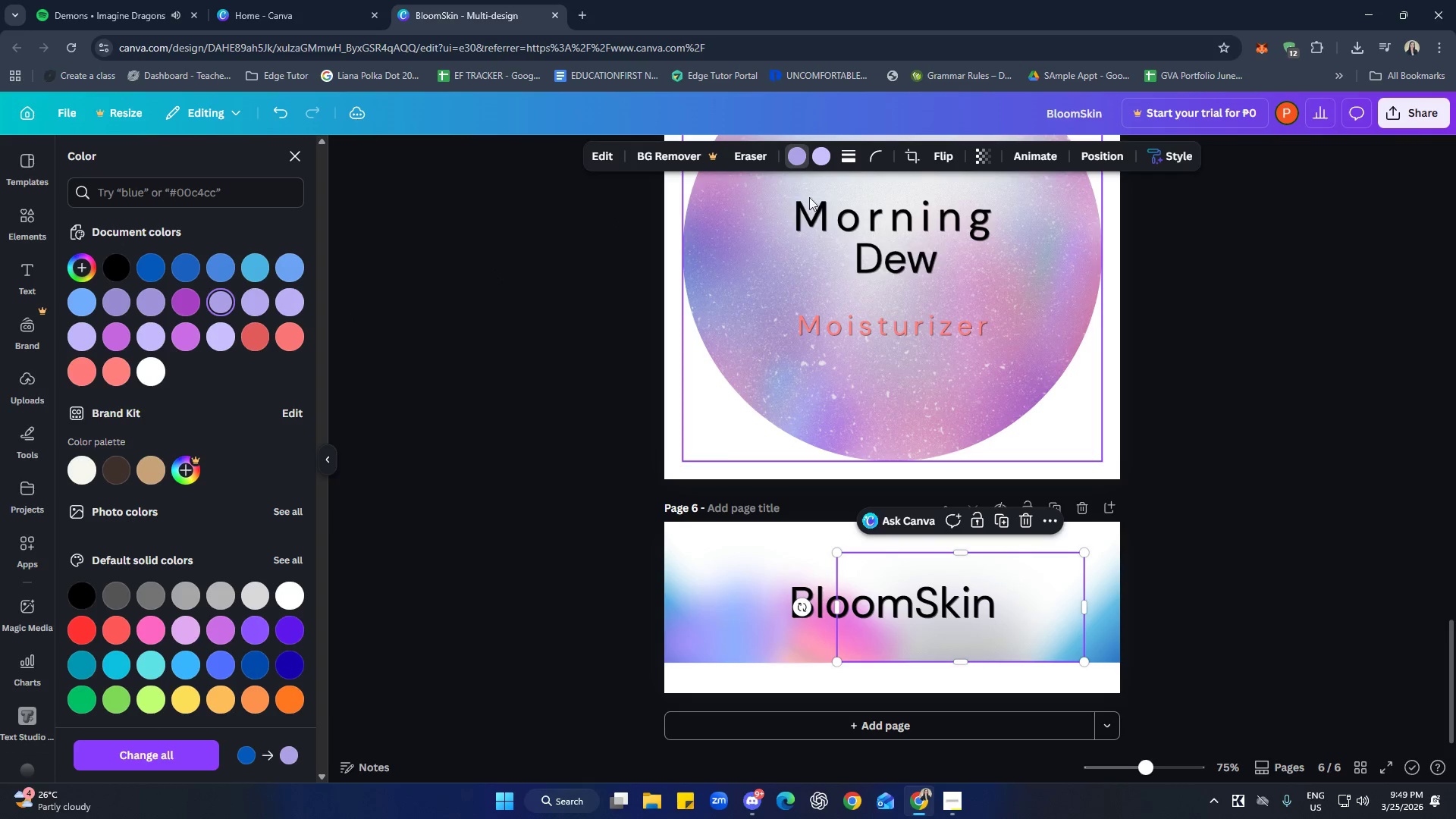 
left_click([823, 164])
 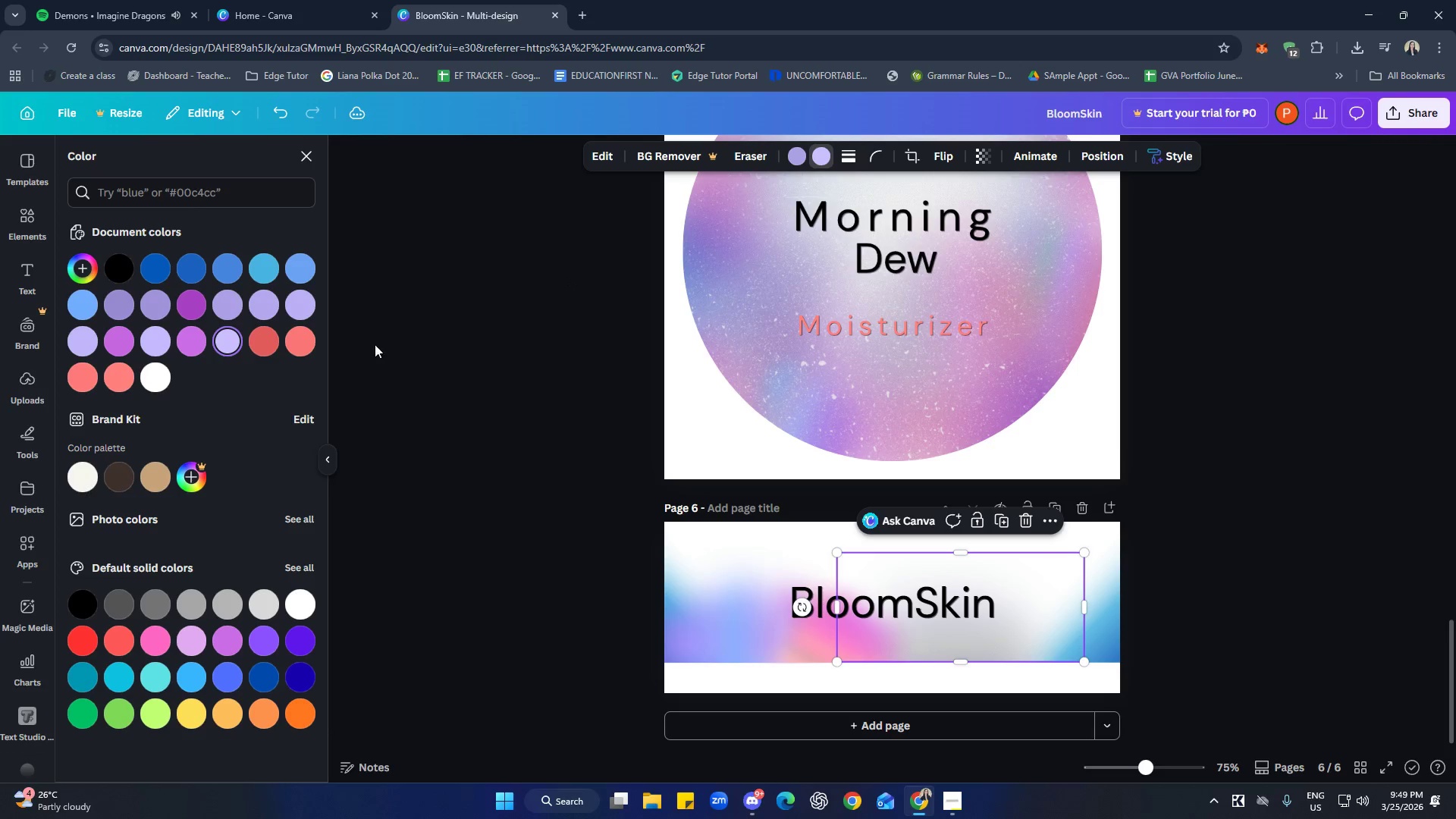 
mouse_move([284, 349])
 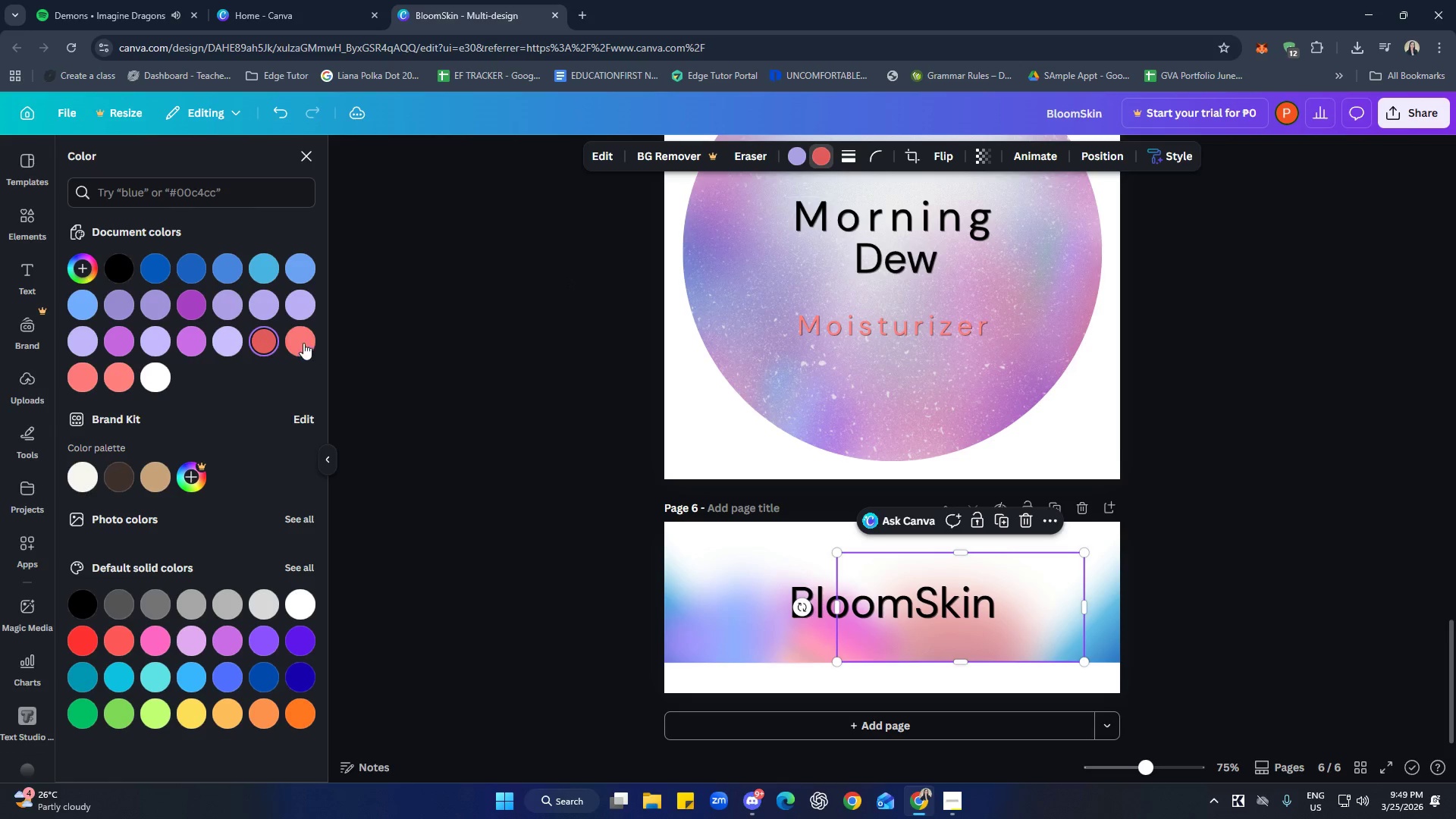 
left_click([303, 343])
 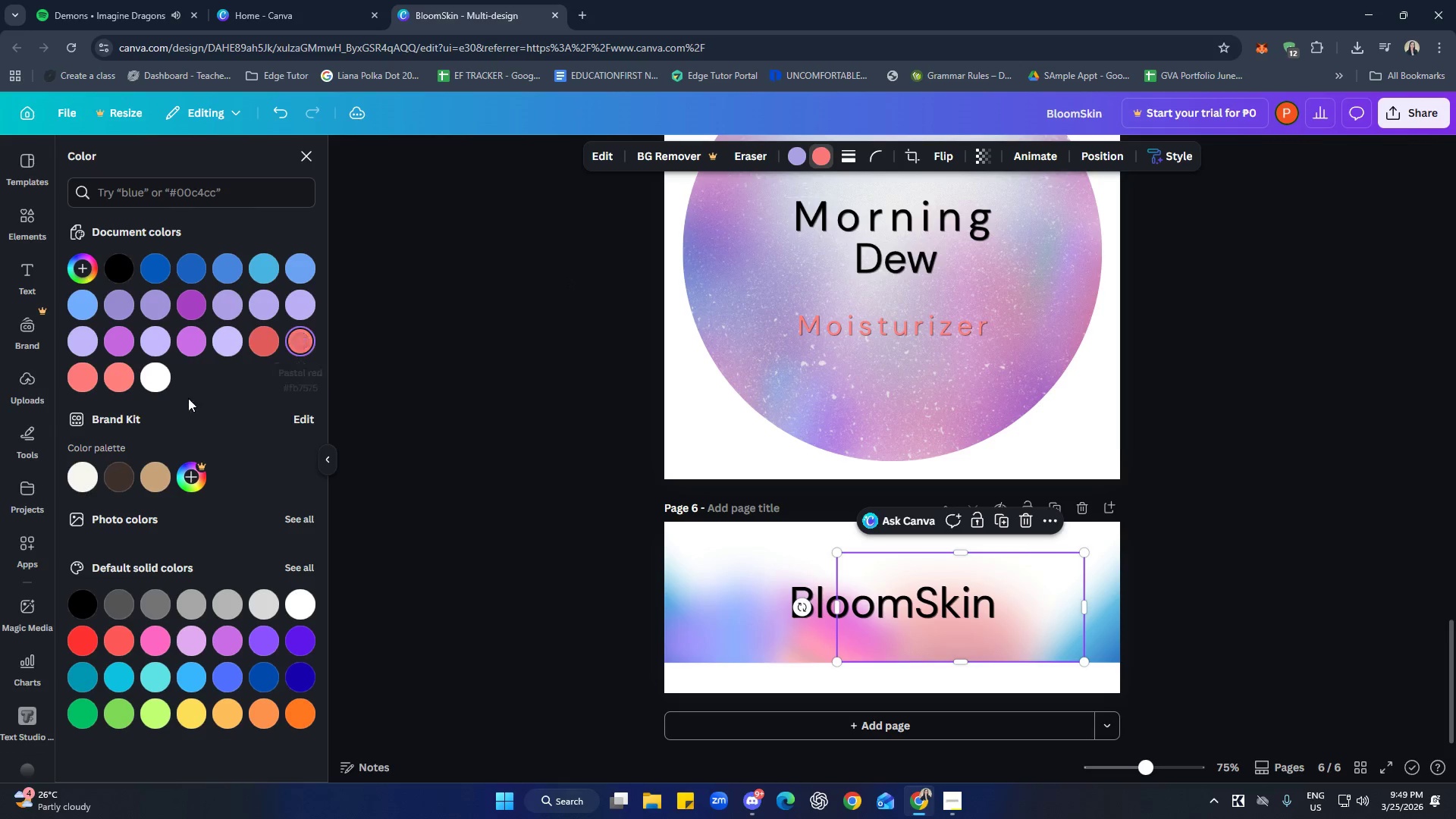 
left_click([122, 381])
 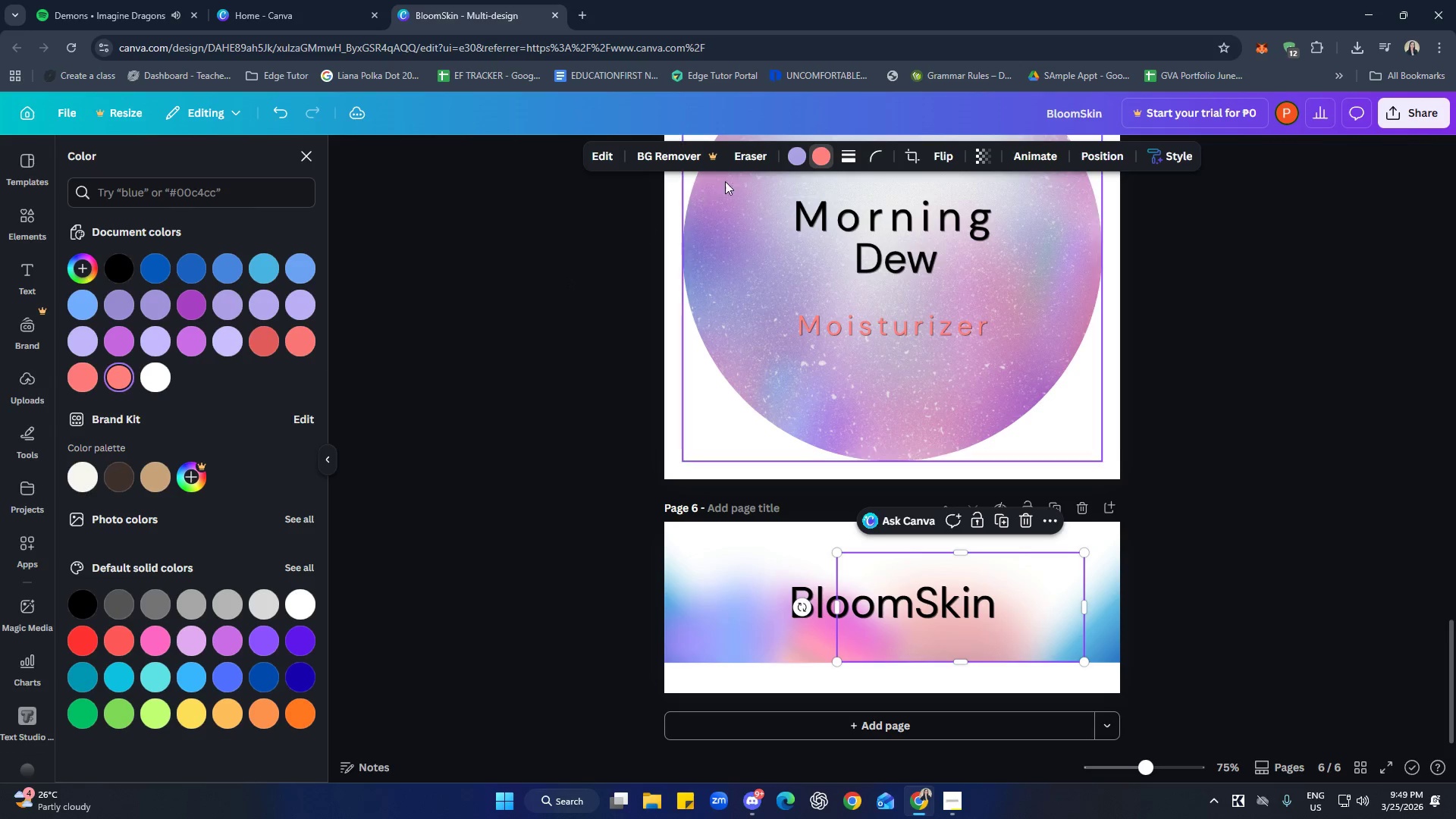 
left_click([800, 152])
 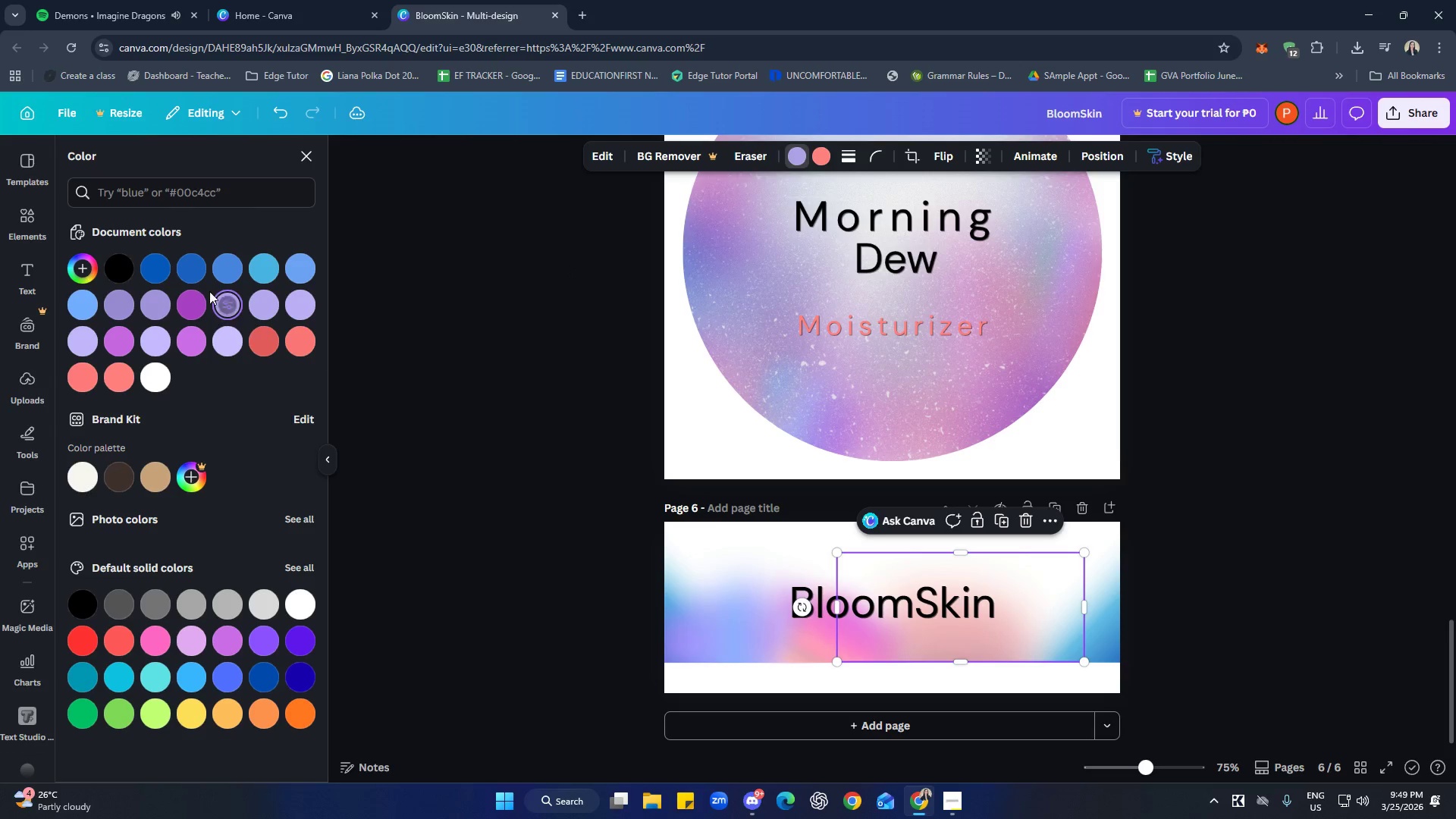 
left_click([199, 270])
 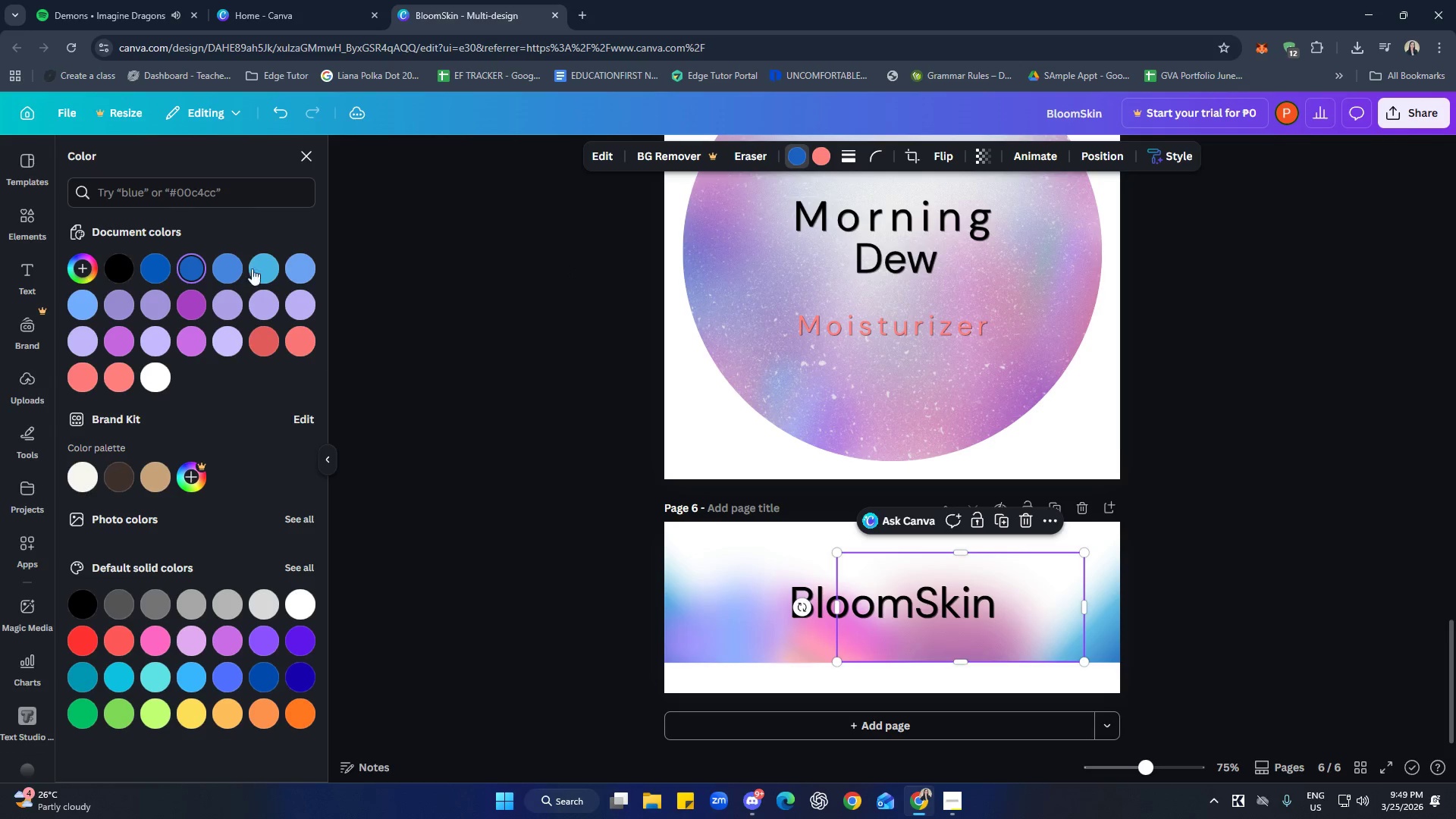 
left_click([287, 264])
 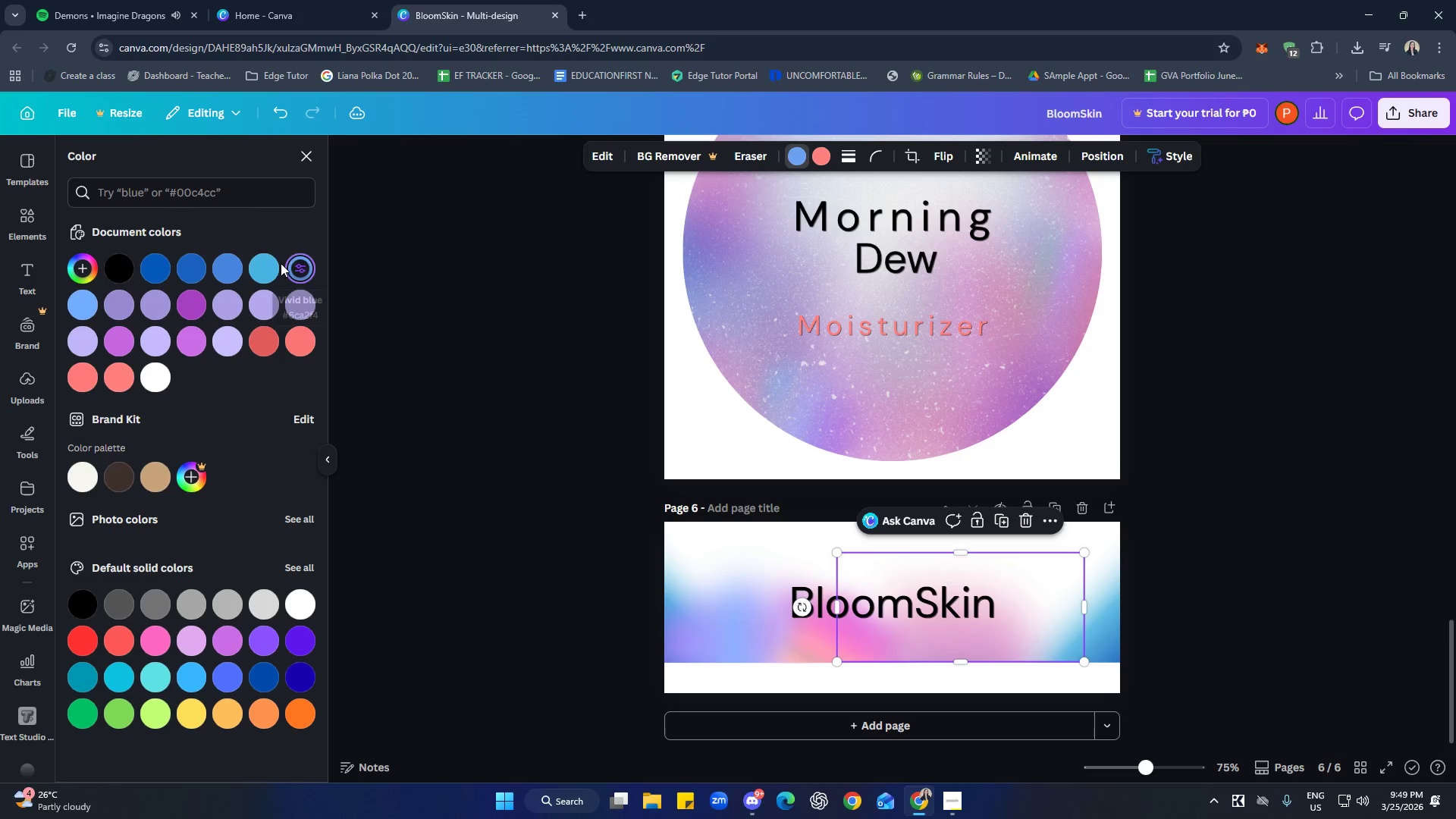 
left_click([273, 262])
 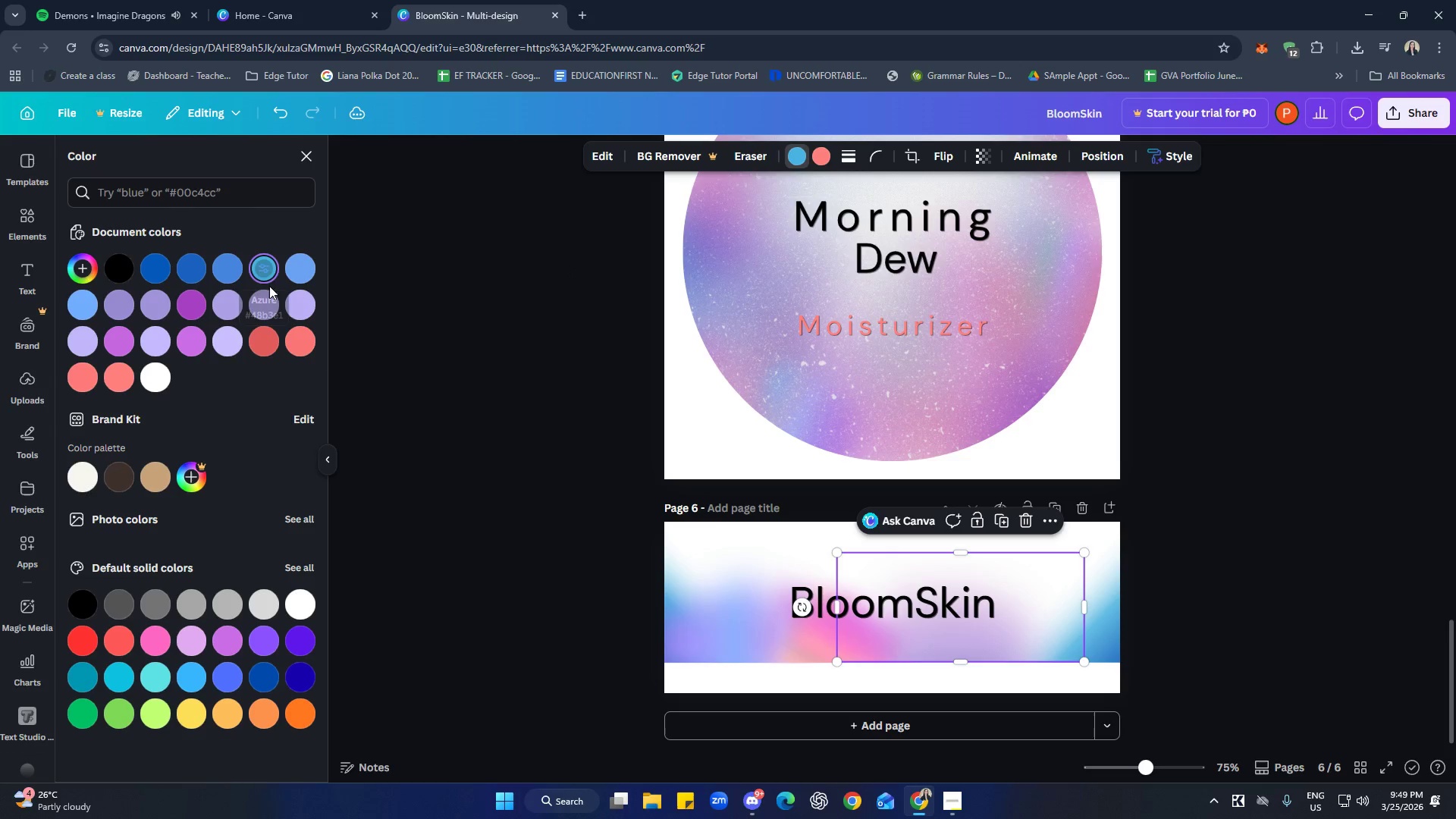 
mouse_move([290, 275])
 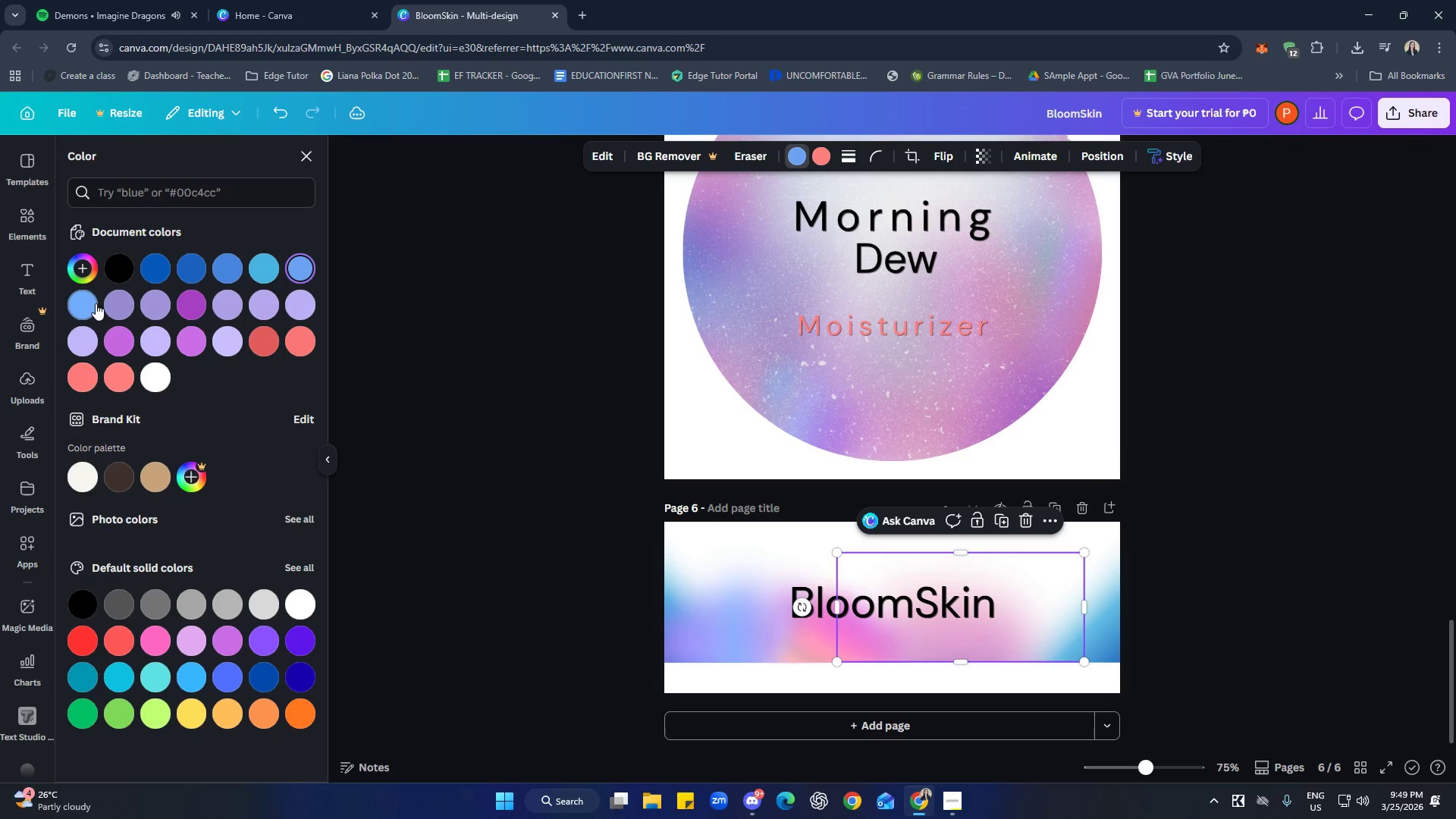 
left_click([83, 304])
 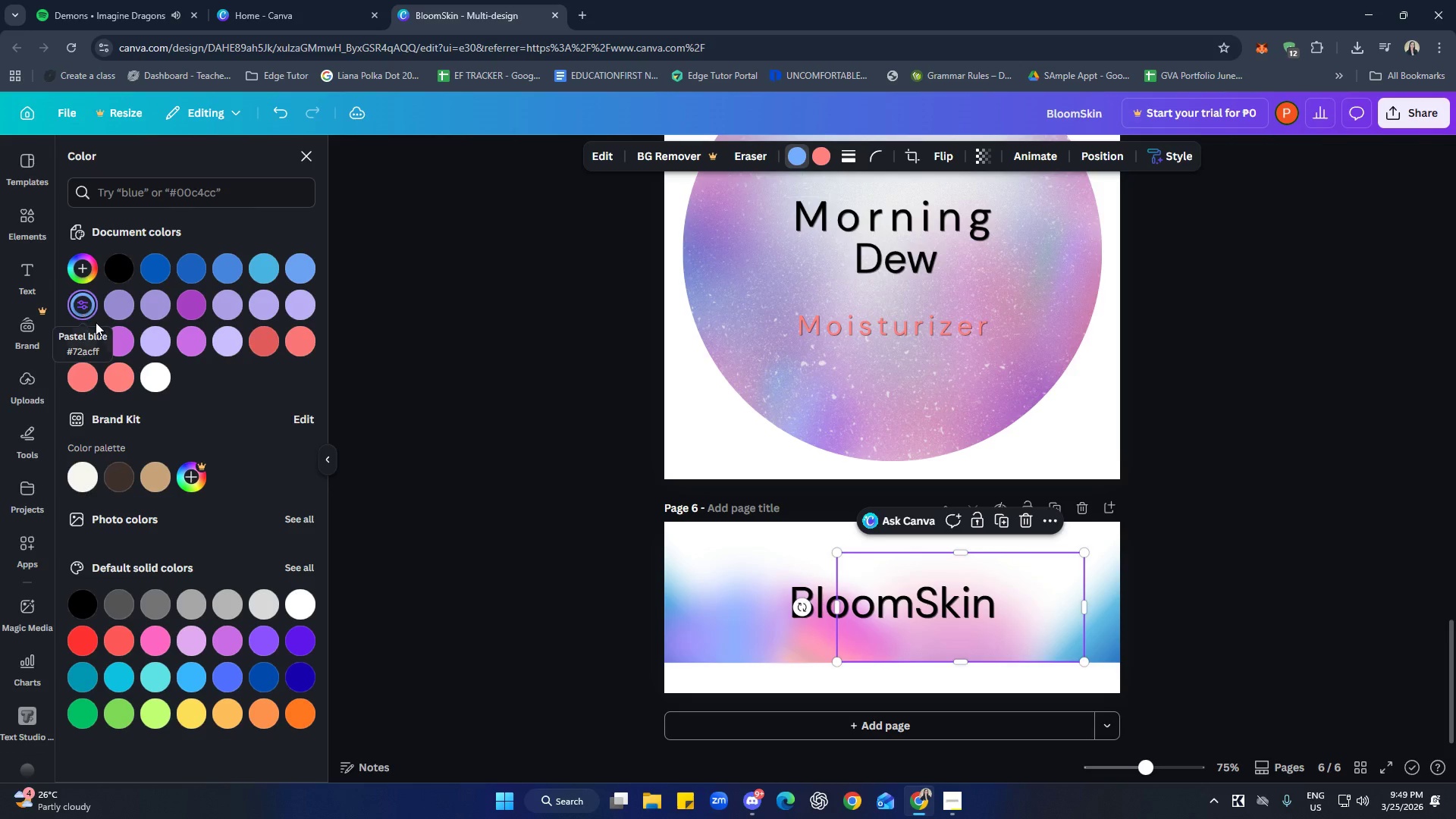 
left_click([120, 310])
 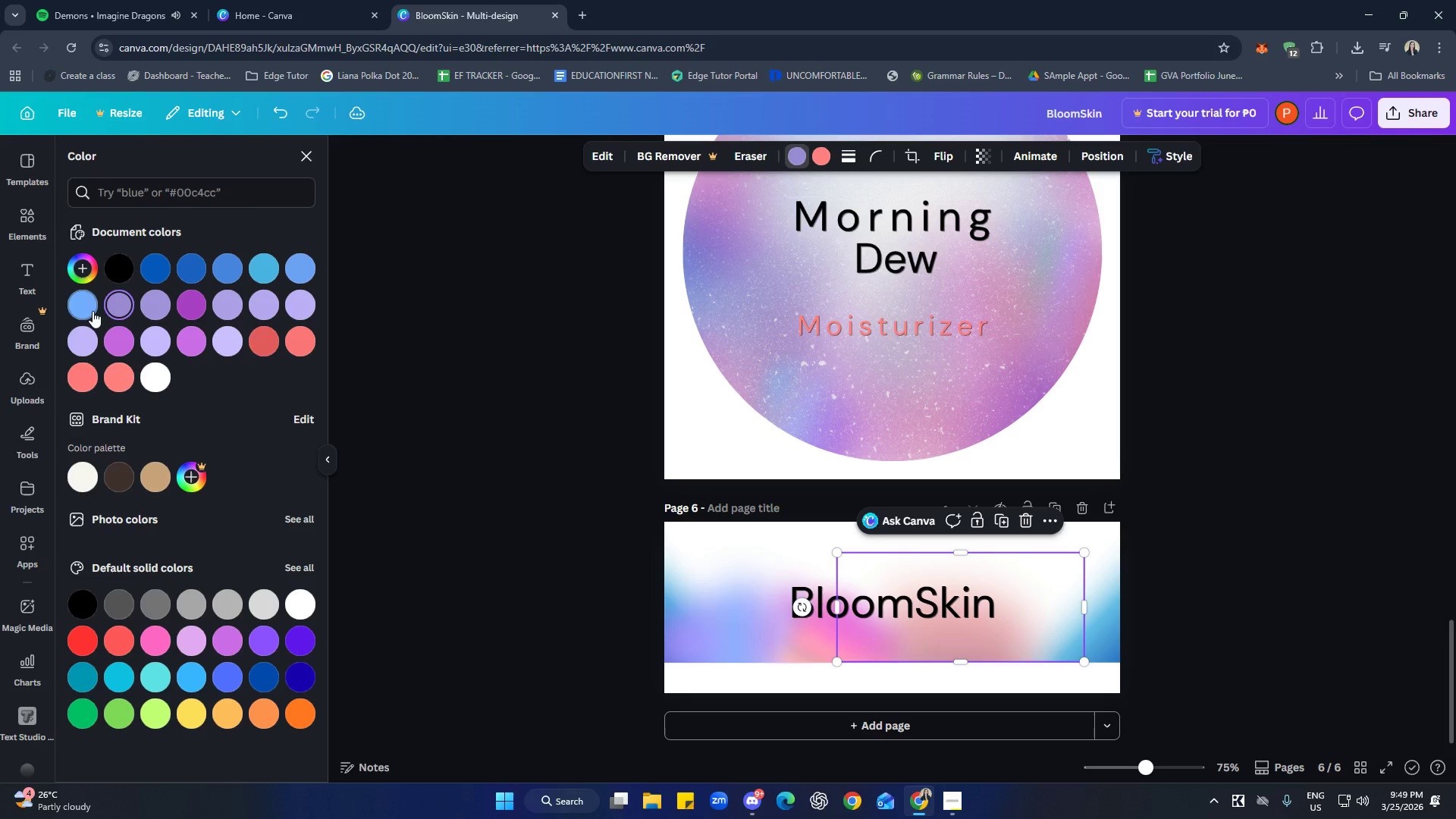 
left_click([196, 305])
 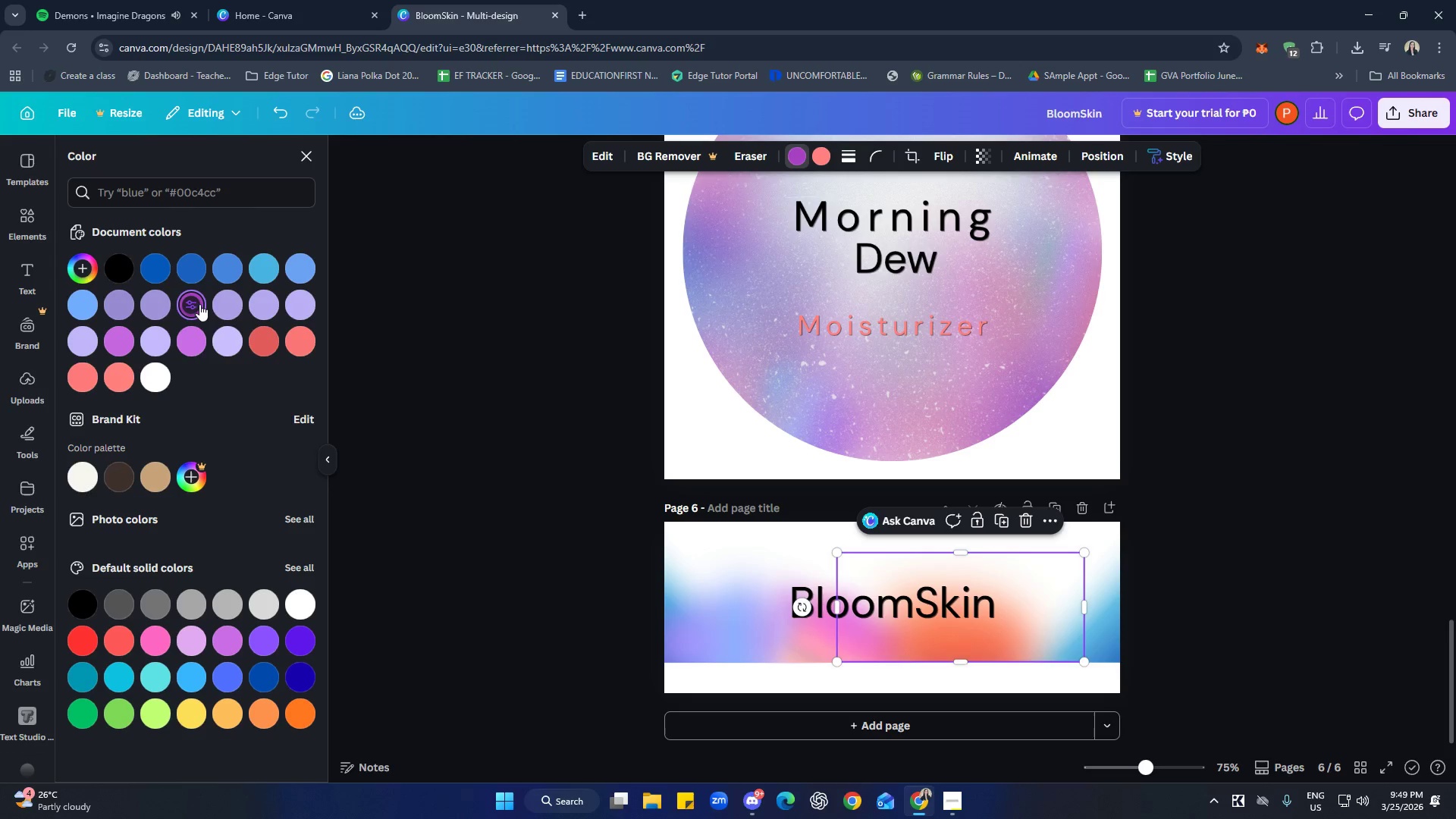 
mouse_move([221, 310])
 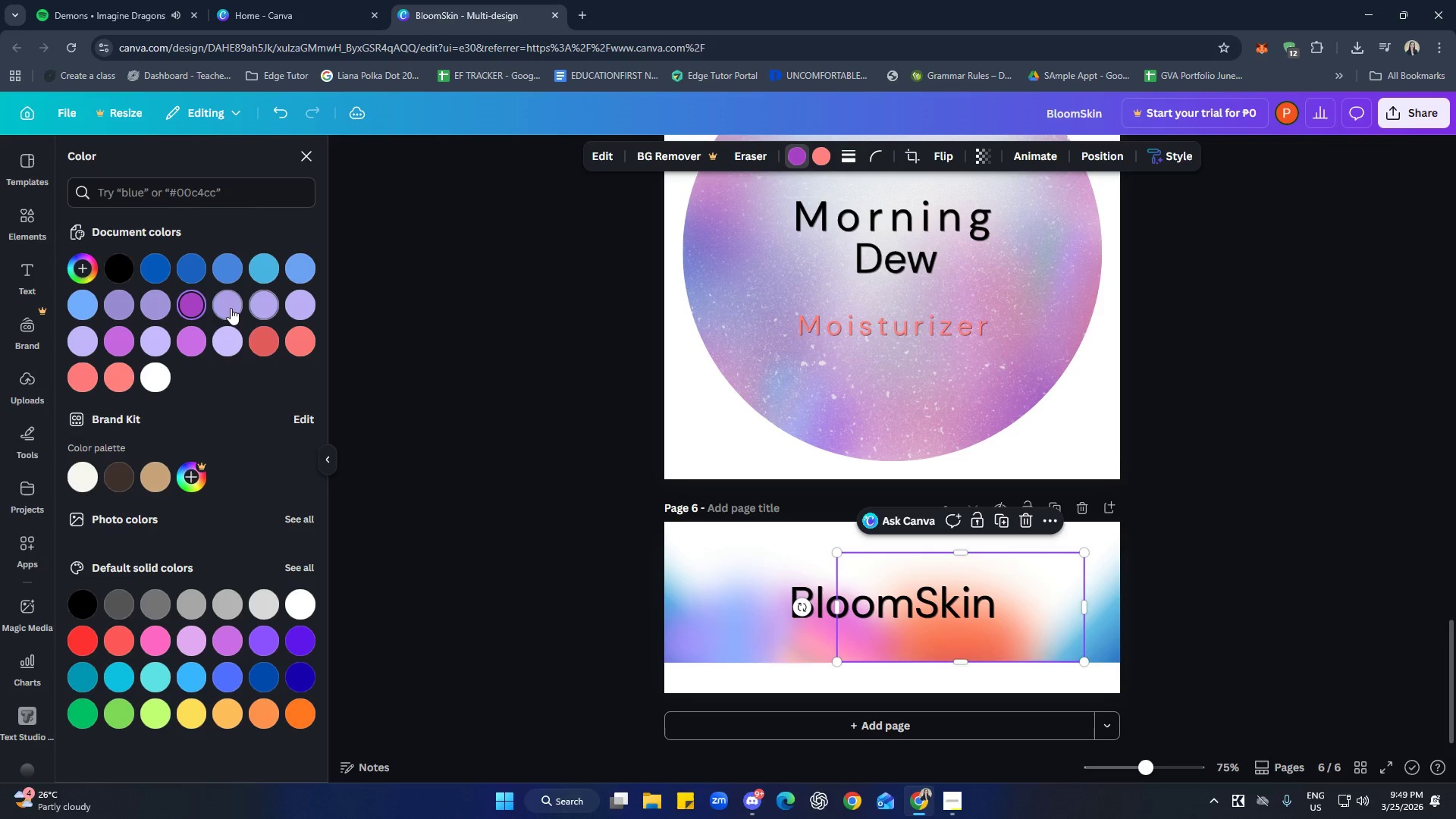 
left_click([231, 308])
 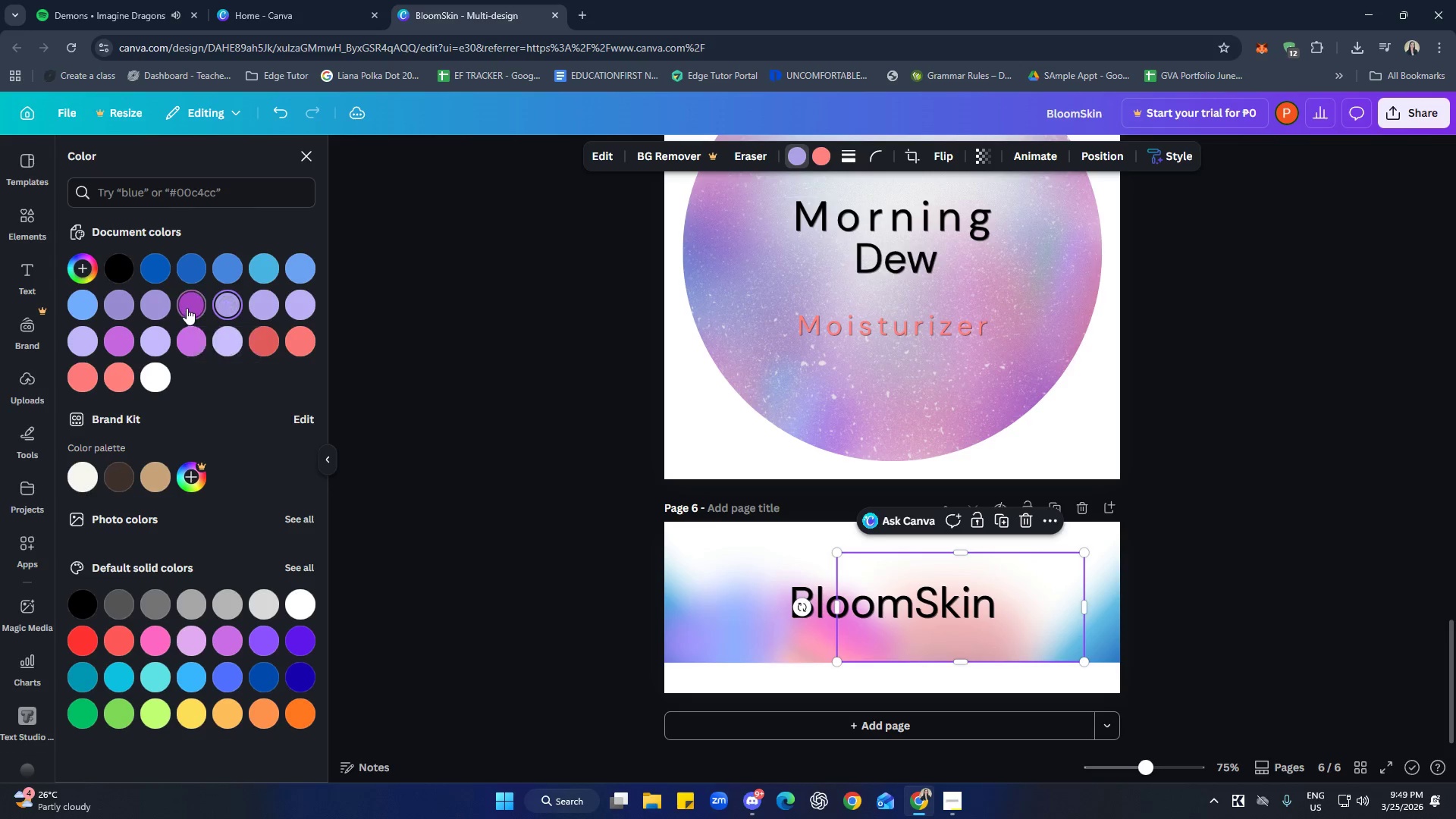 
left_click([194, 264])
 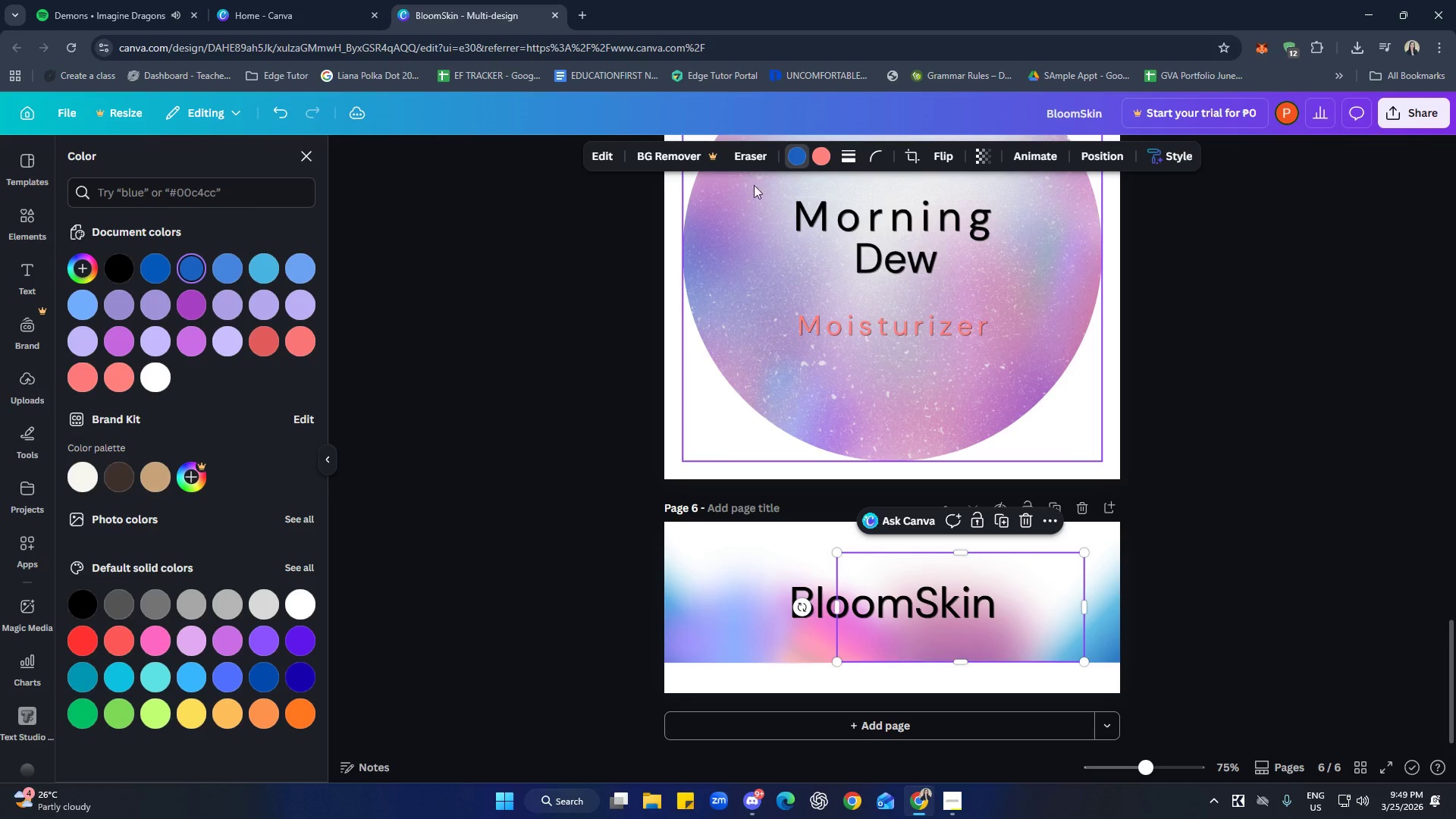 
left_click([824, 162])
 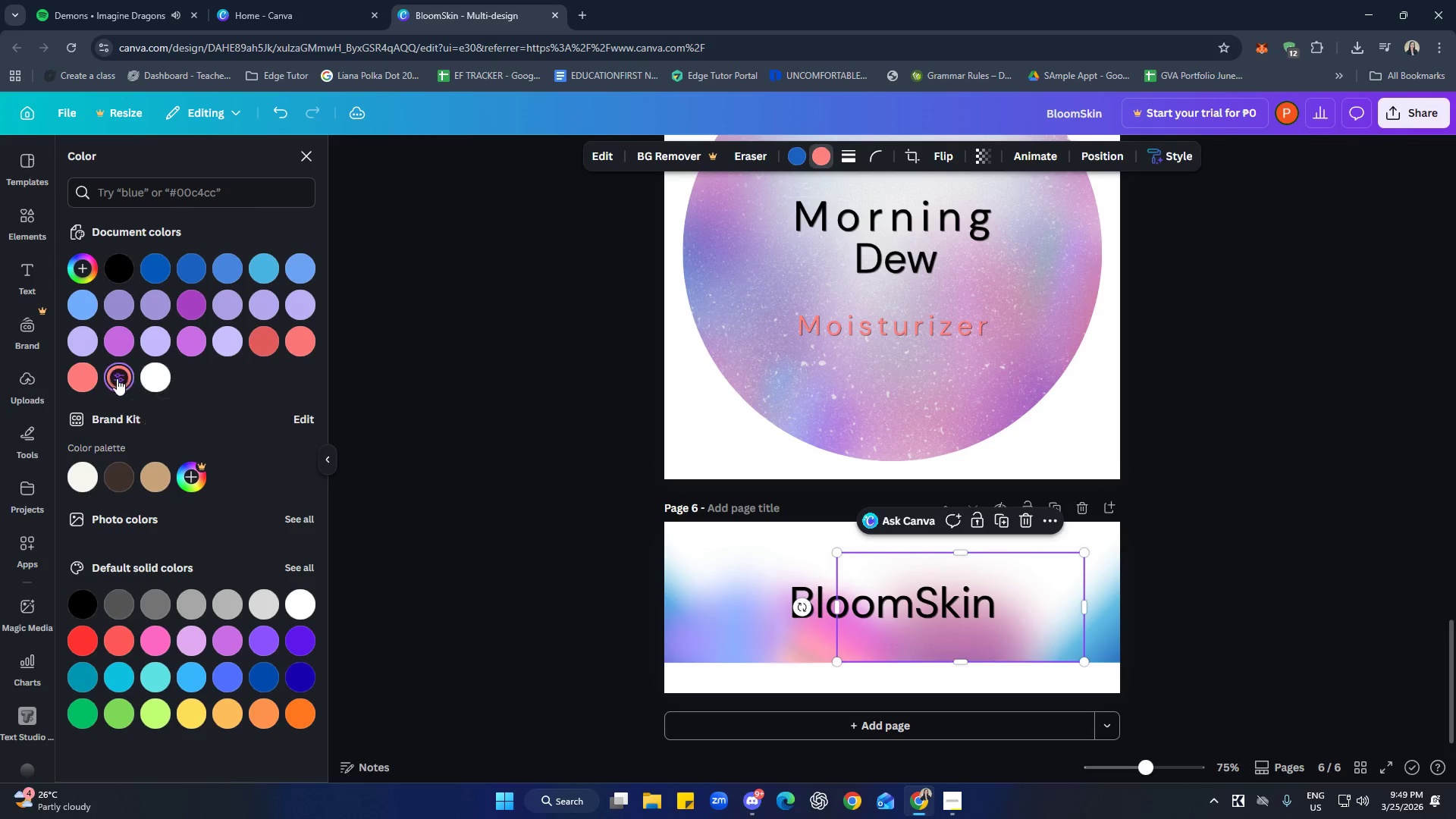 
left_click([262, 334])
 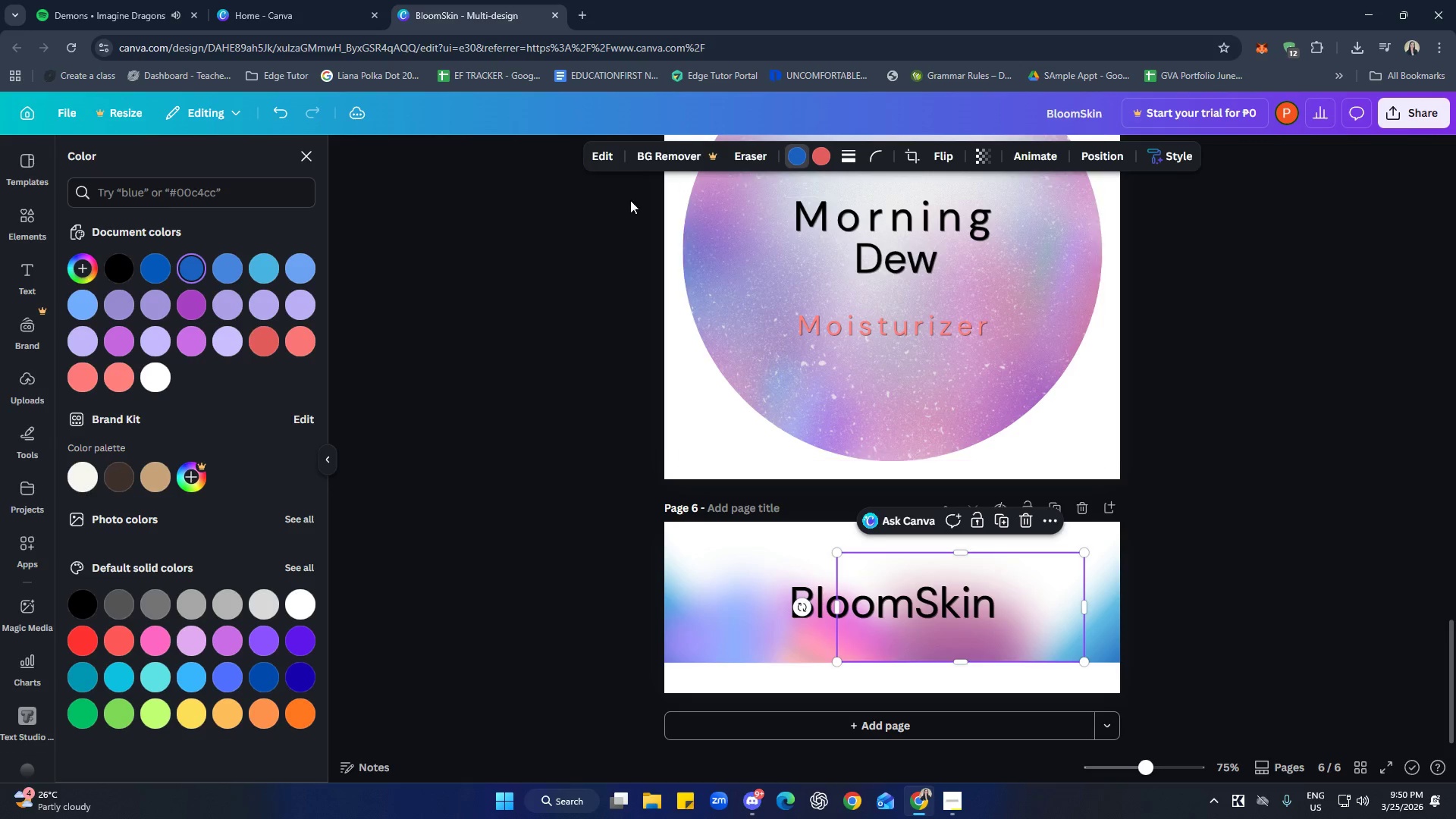 
left_click([264, 272])
 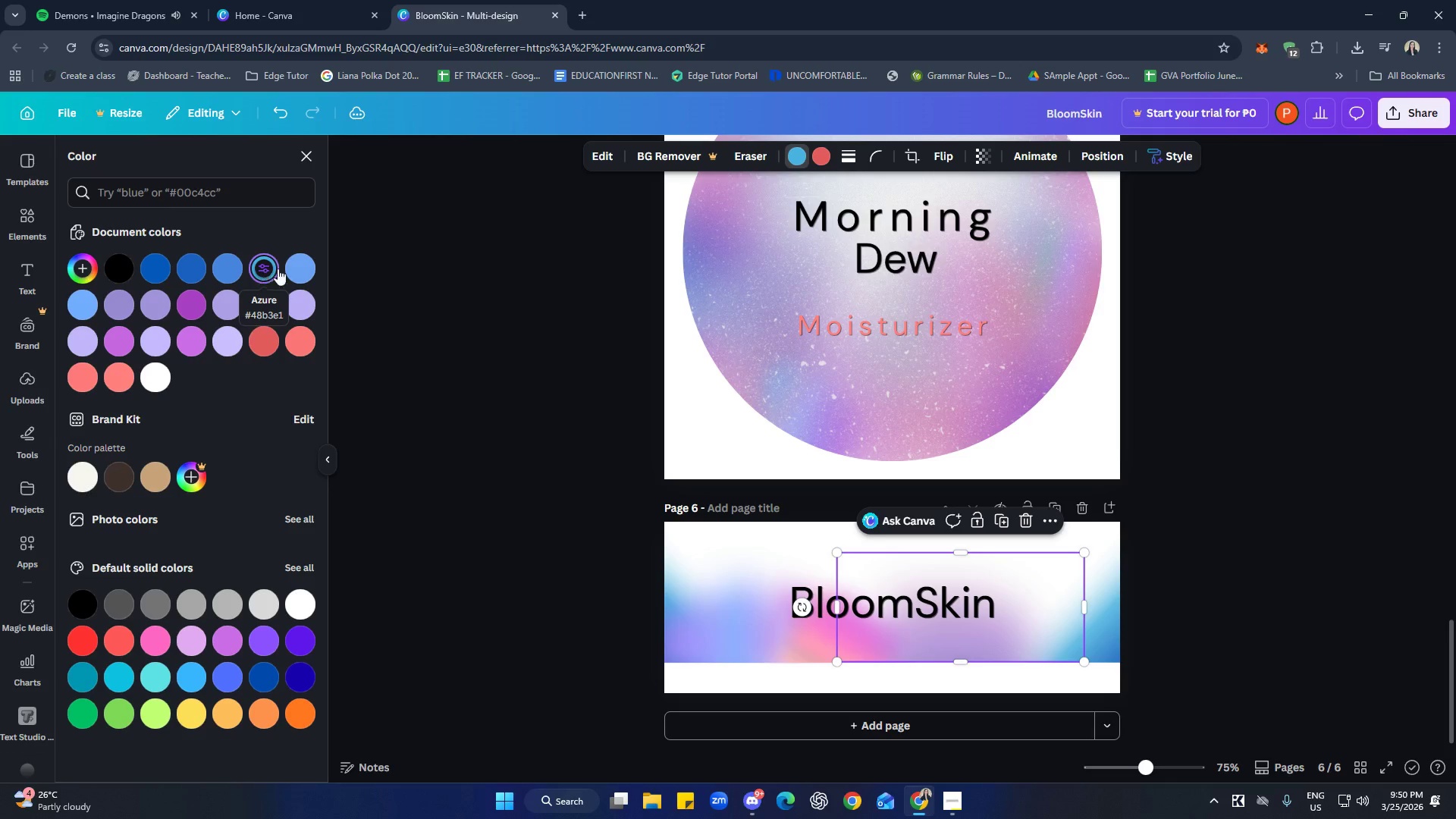 
left_click([303, 266])
 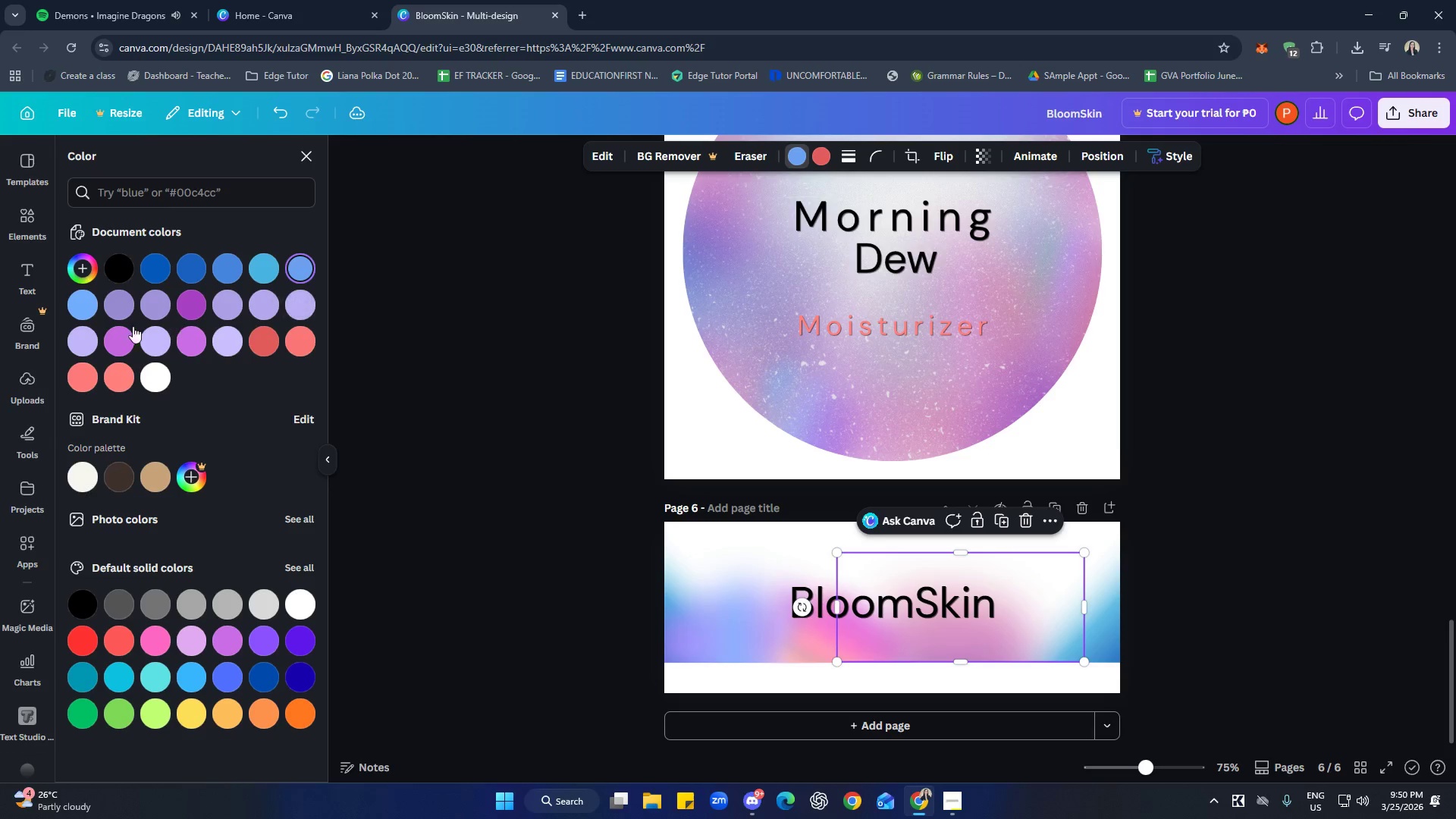 
left_click([81, 304])
 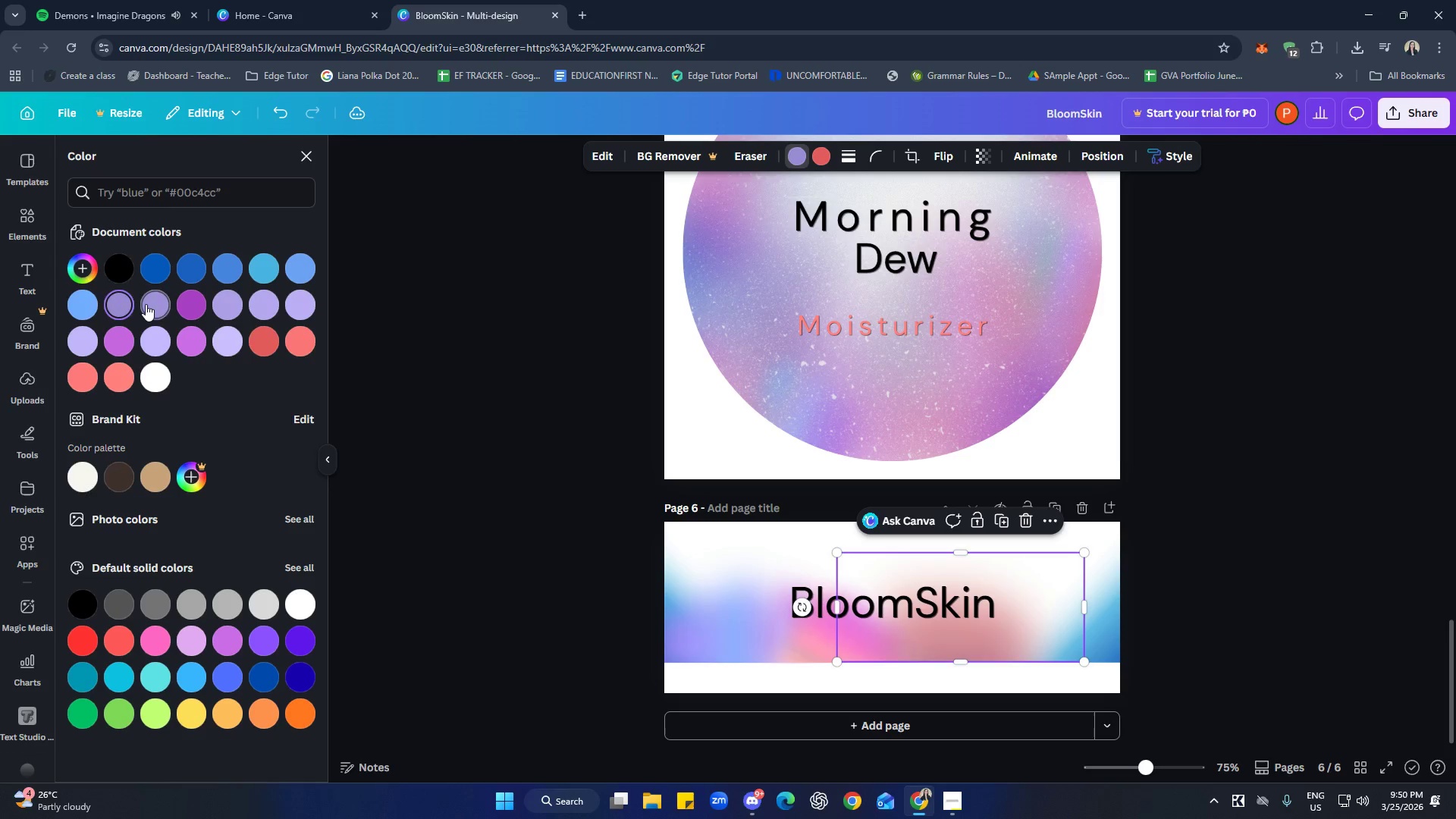 
left_click([191, 305])
 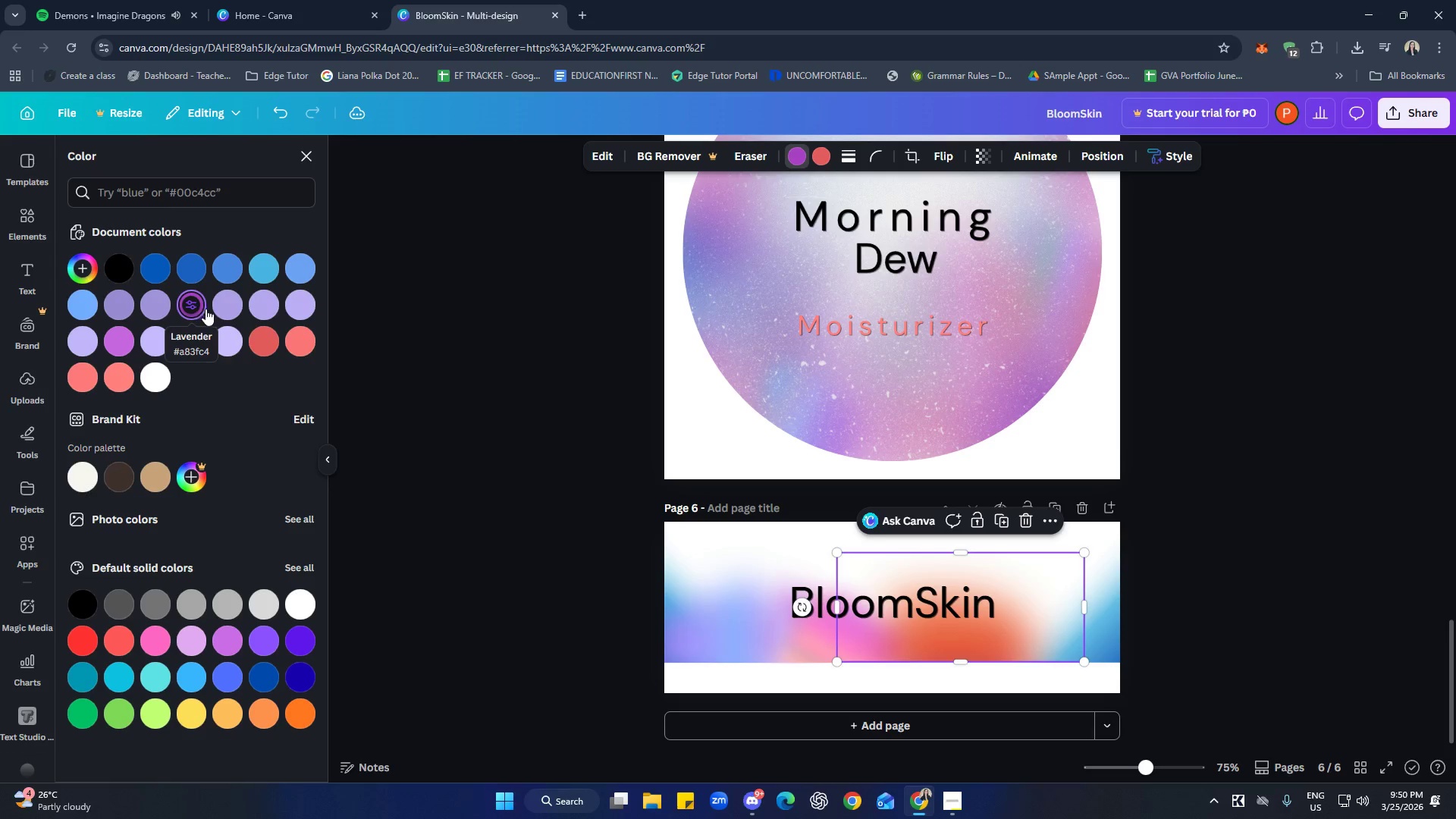 
left_click([221, 308])
 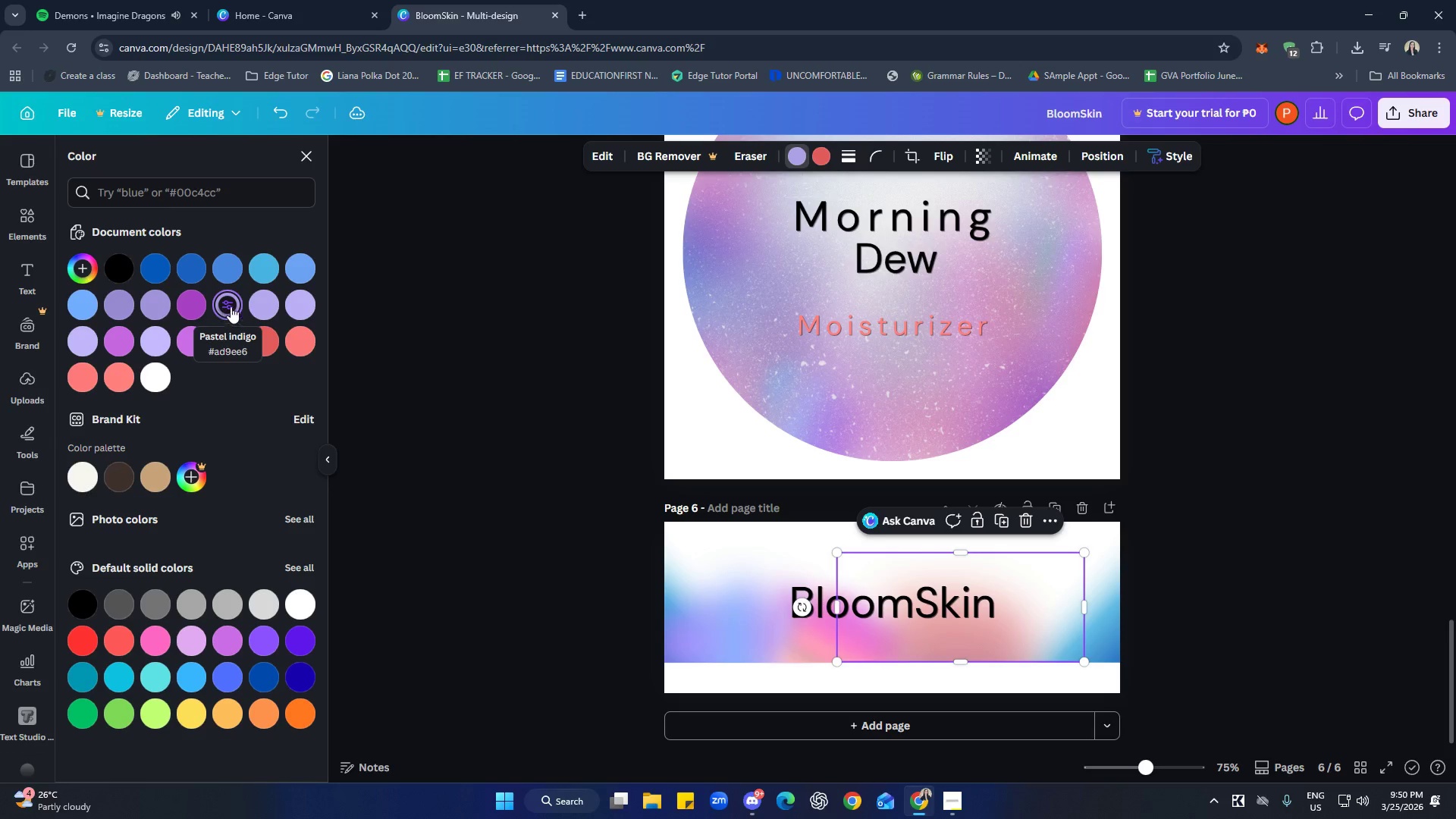 
left_click_drag(start_coordinate=[246, 305], to_coordinate=[251, 305])
 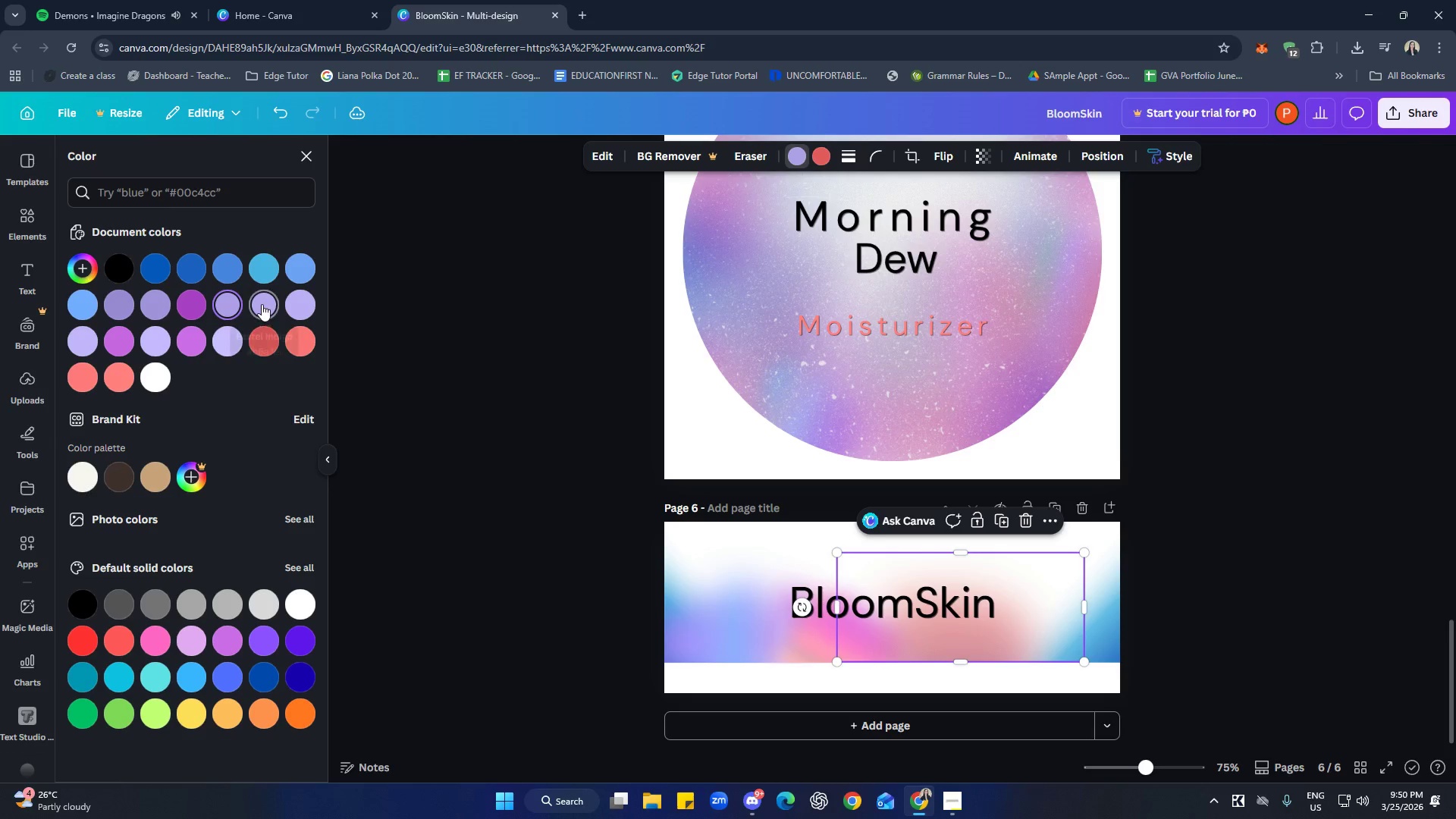 
double_click([262, 304])
 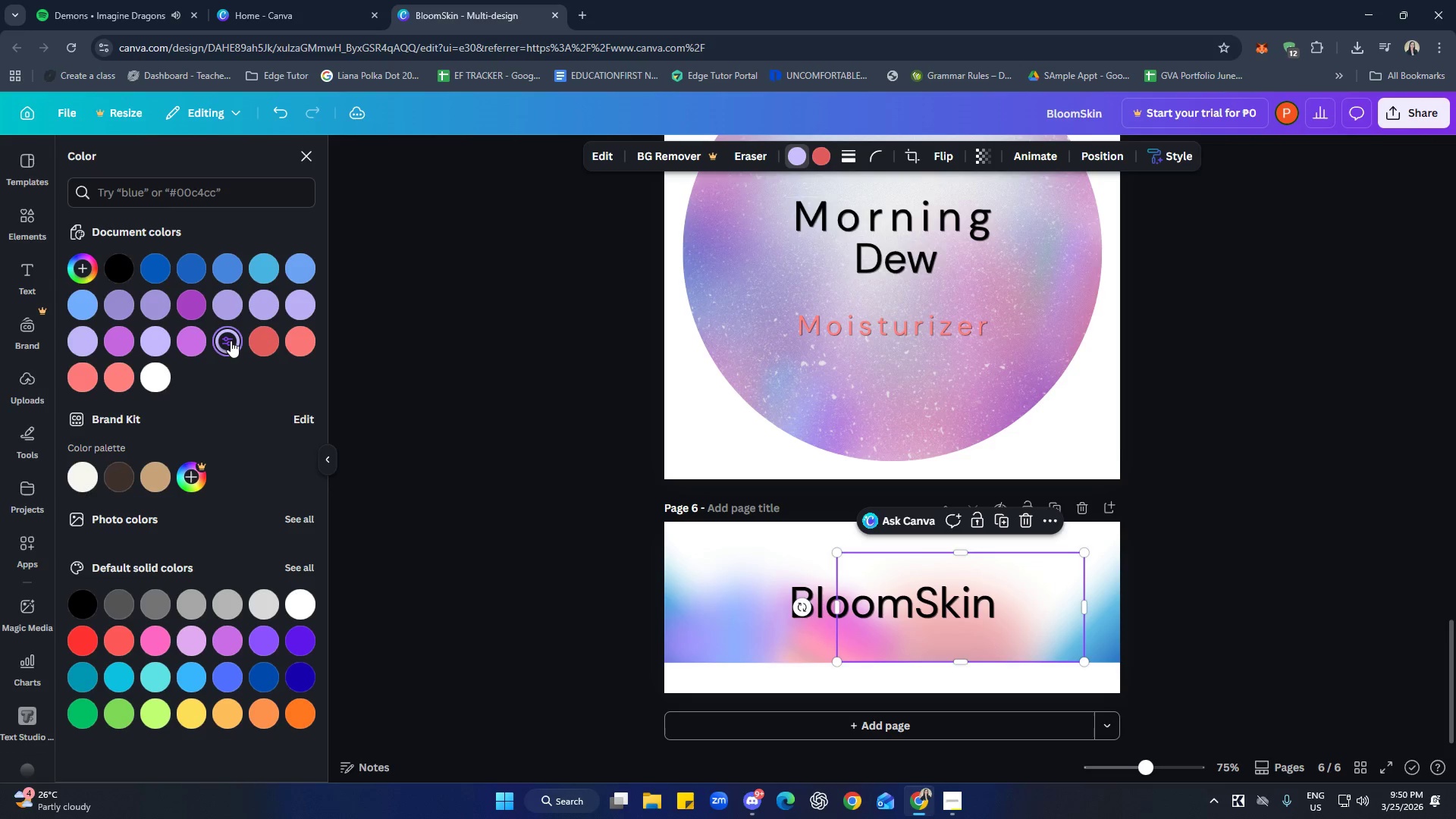 
wait(7.62)
 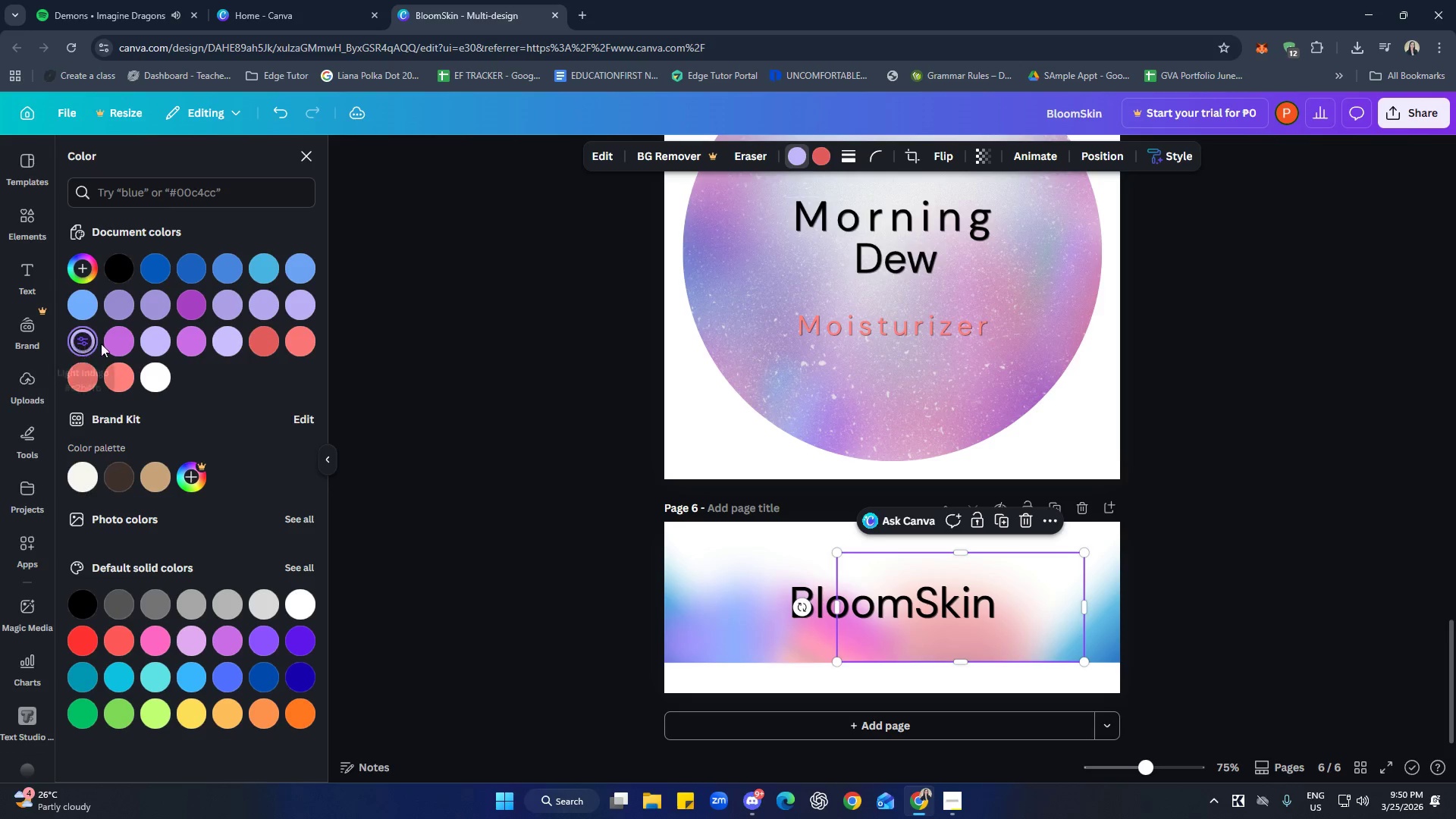 
left_click([202, 271])
 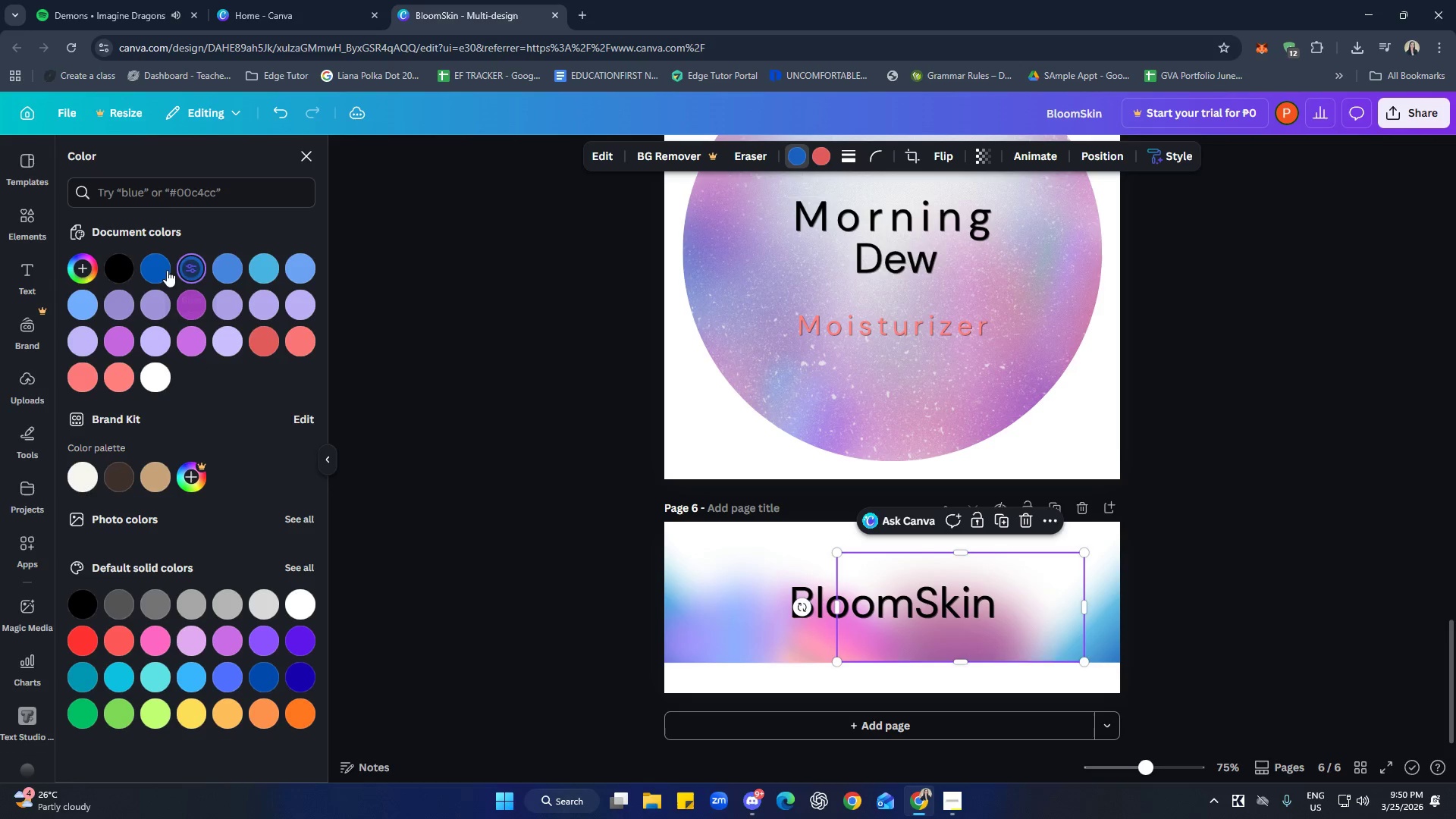 
left_click([163, 270])
 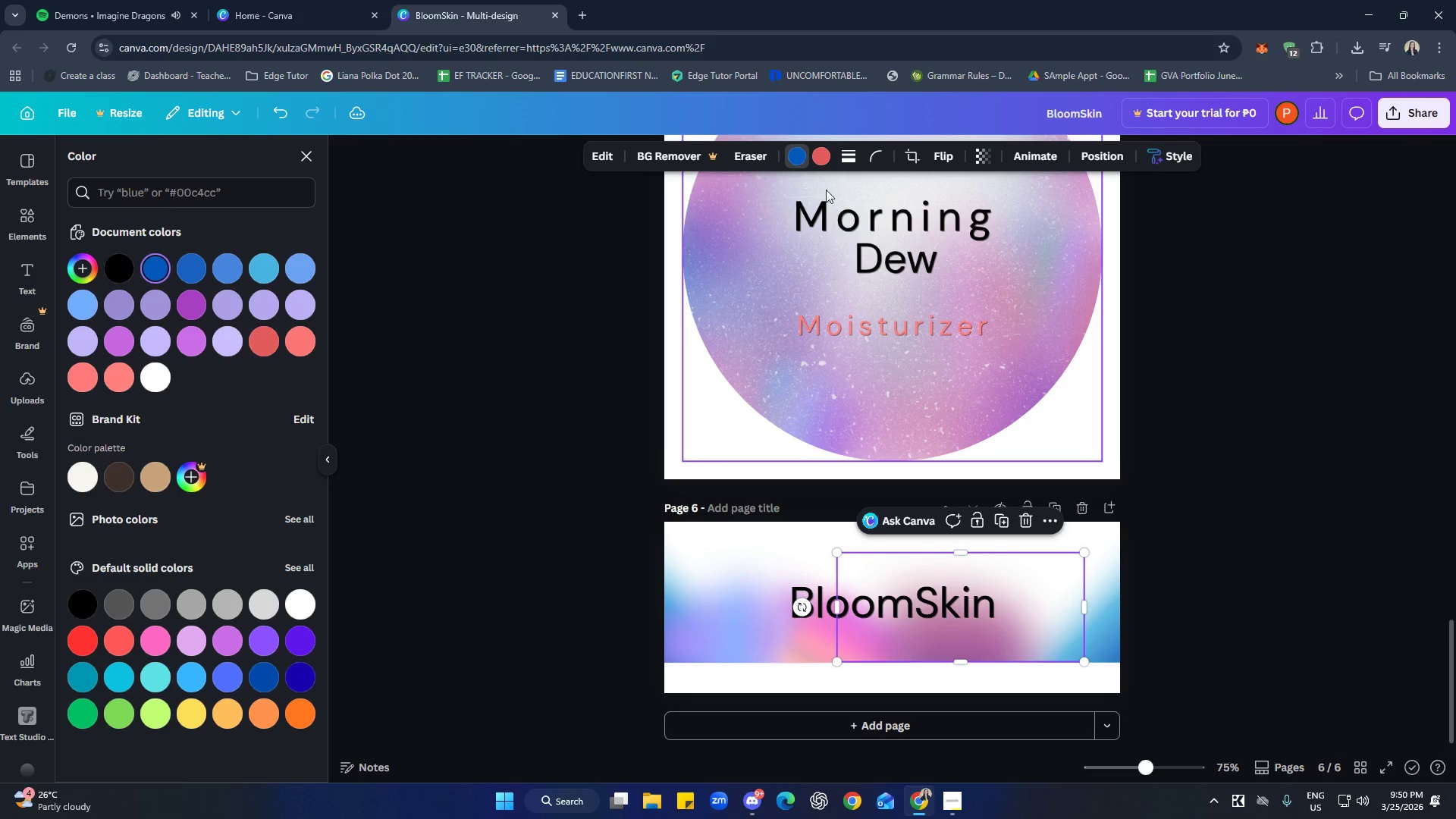 
left_click([822, 157])
 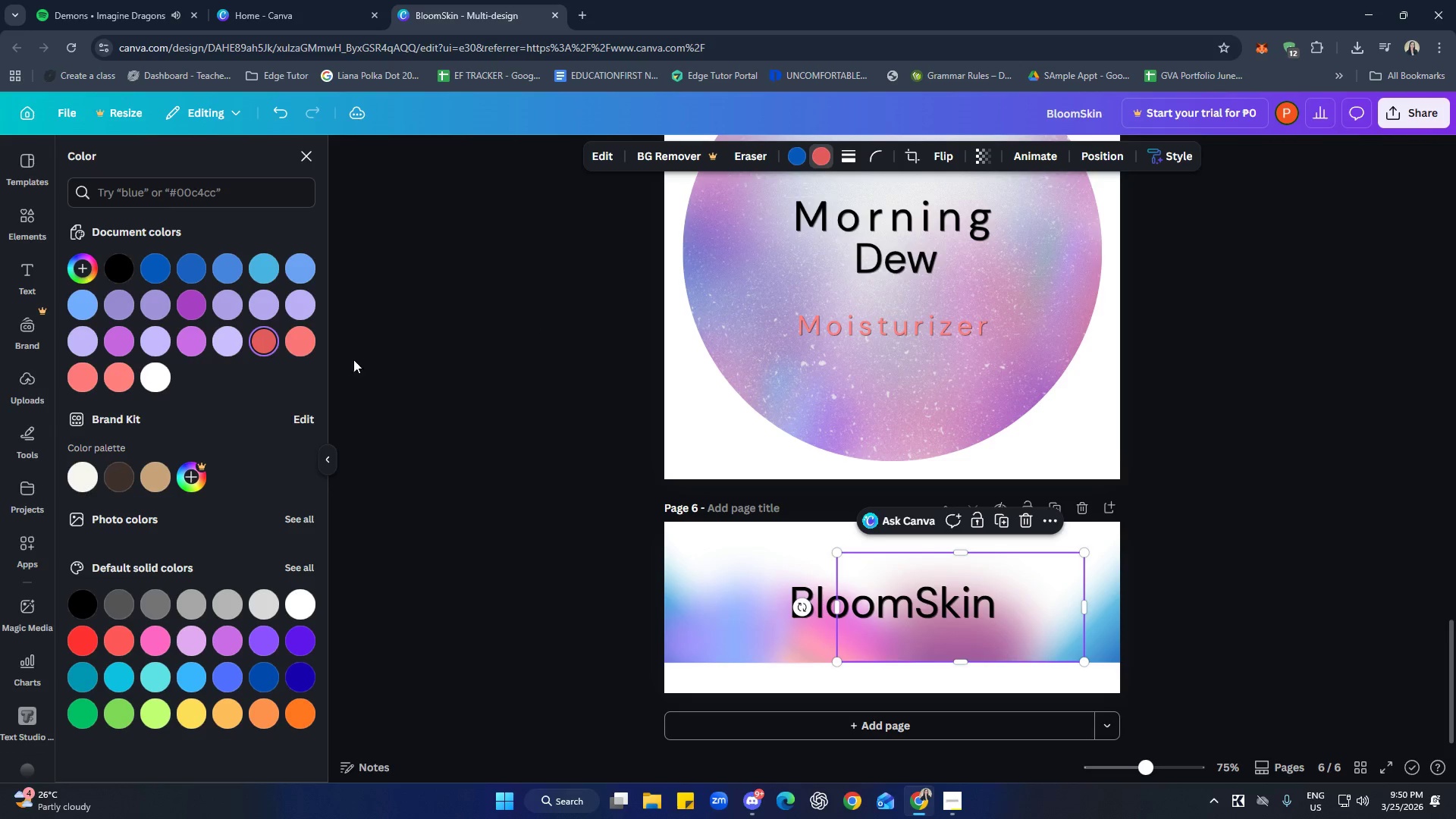 
left_click([300, 342])
 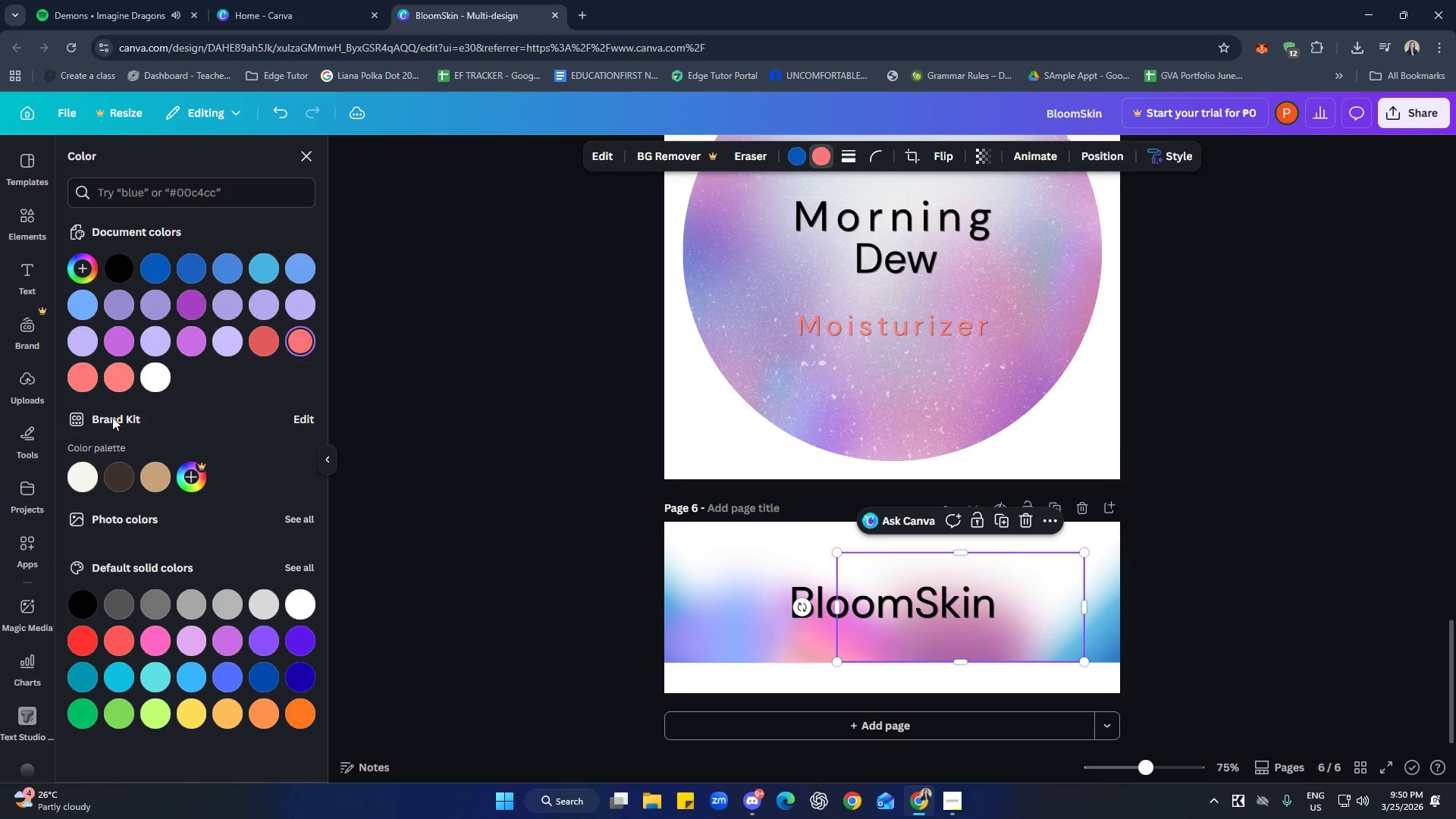 
left_click([93, 376])
 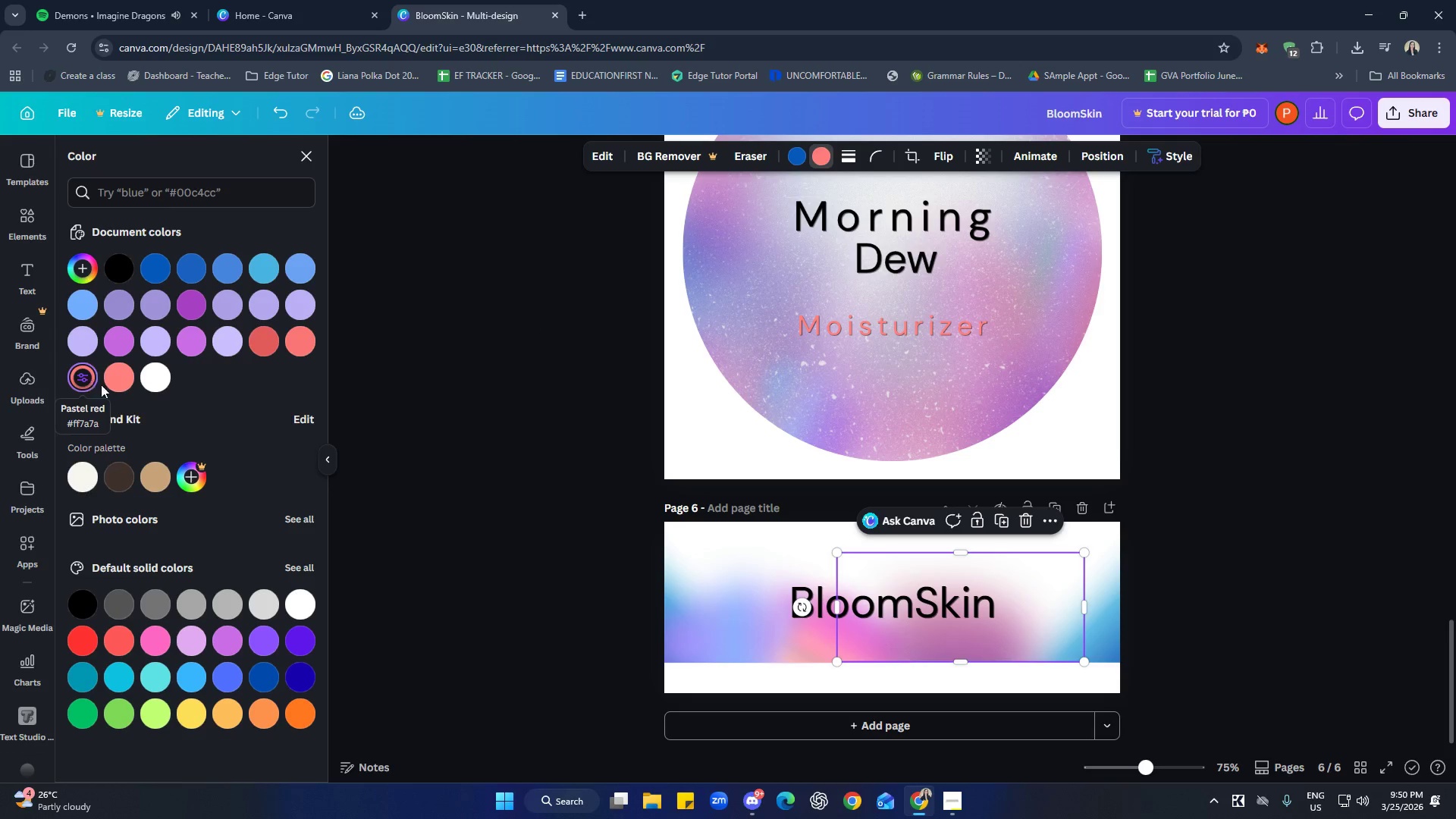 
left_click([123, 383])
 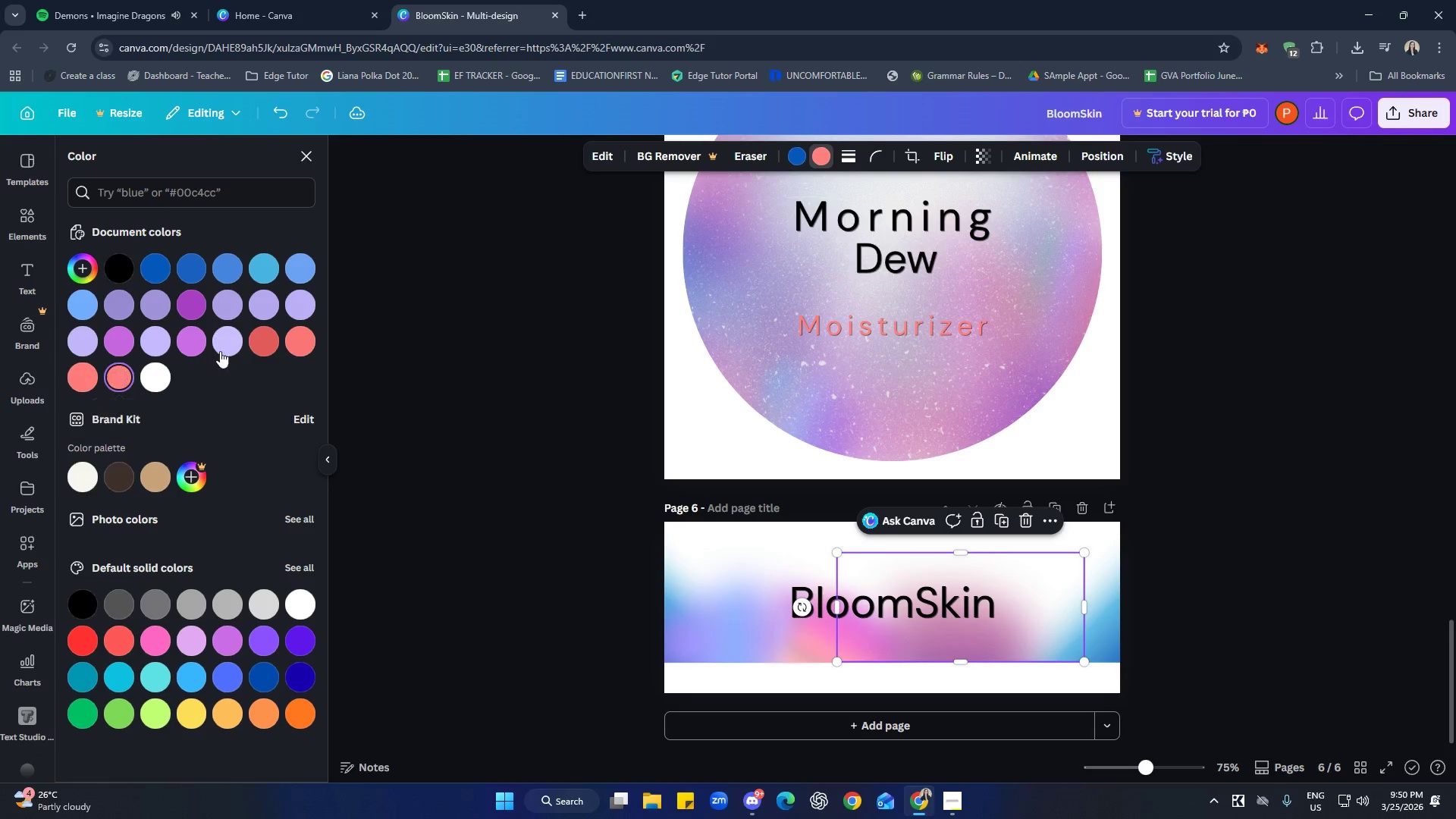 
left_click([237, 342])
 